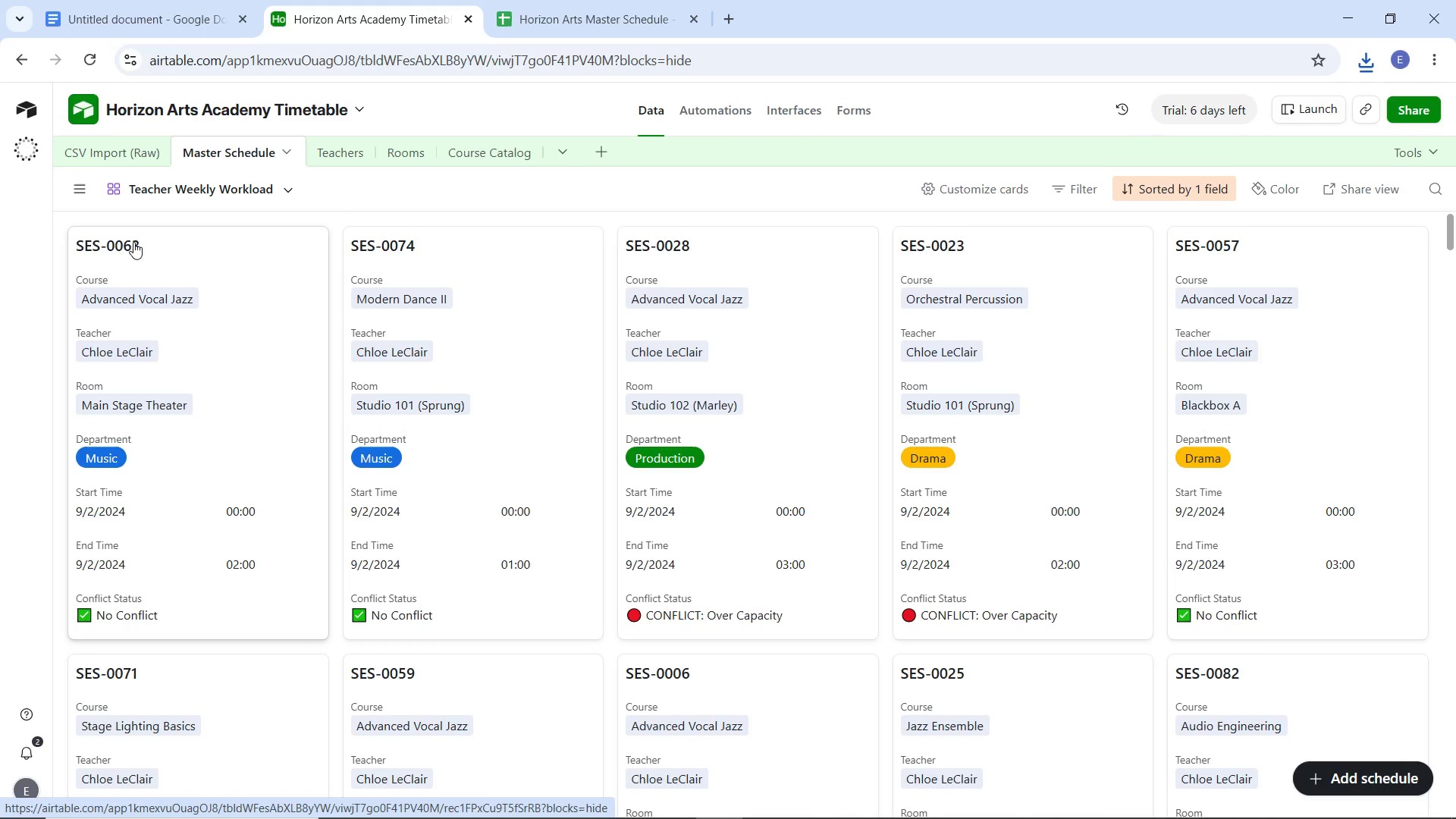 
wait(7.31)
 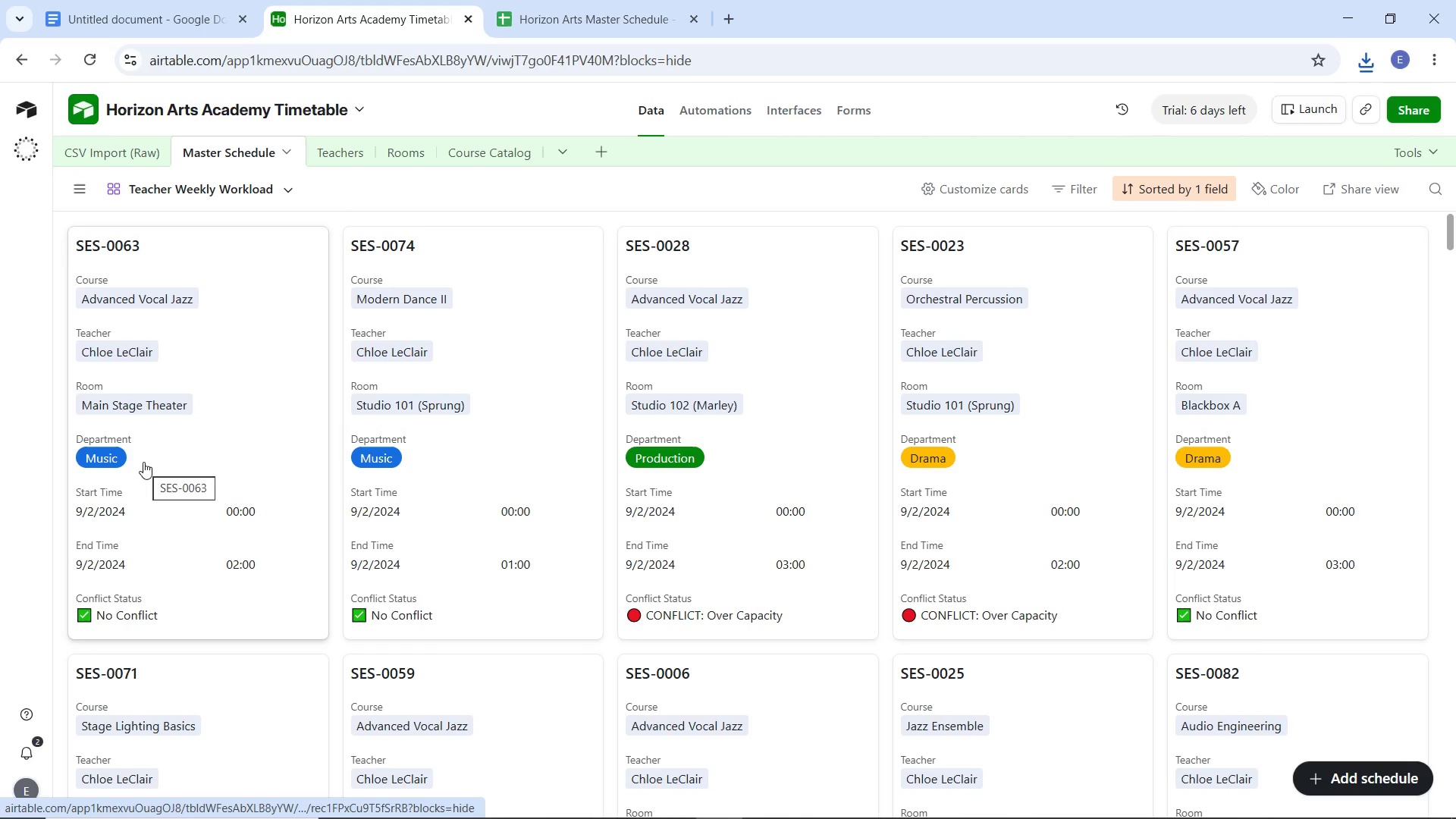 
left_click([436, 48])
 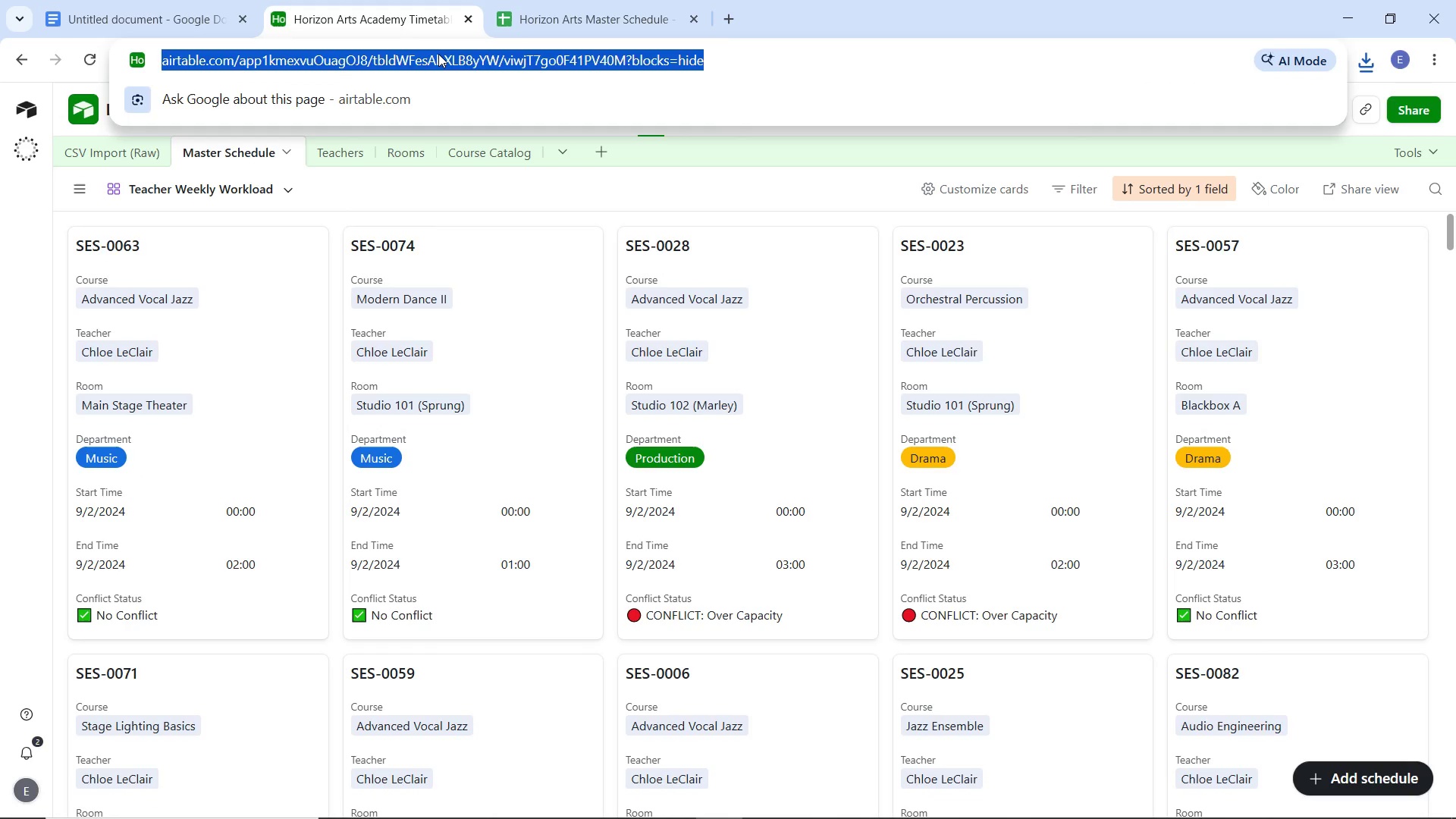 
key(Control+X)
 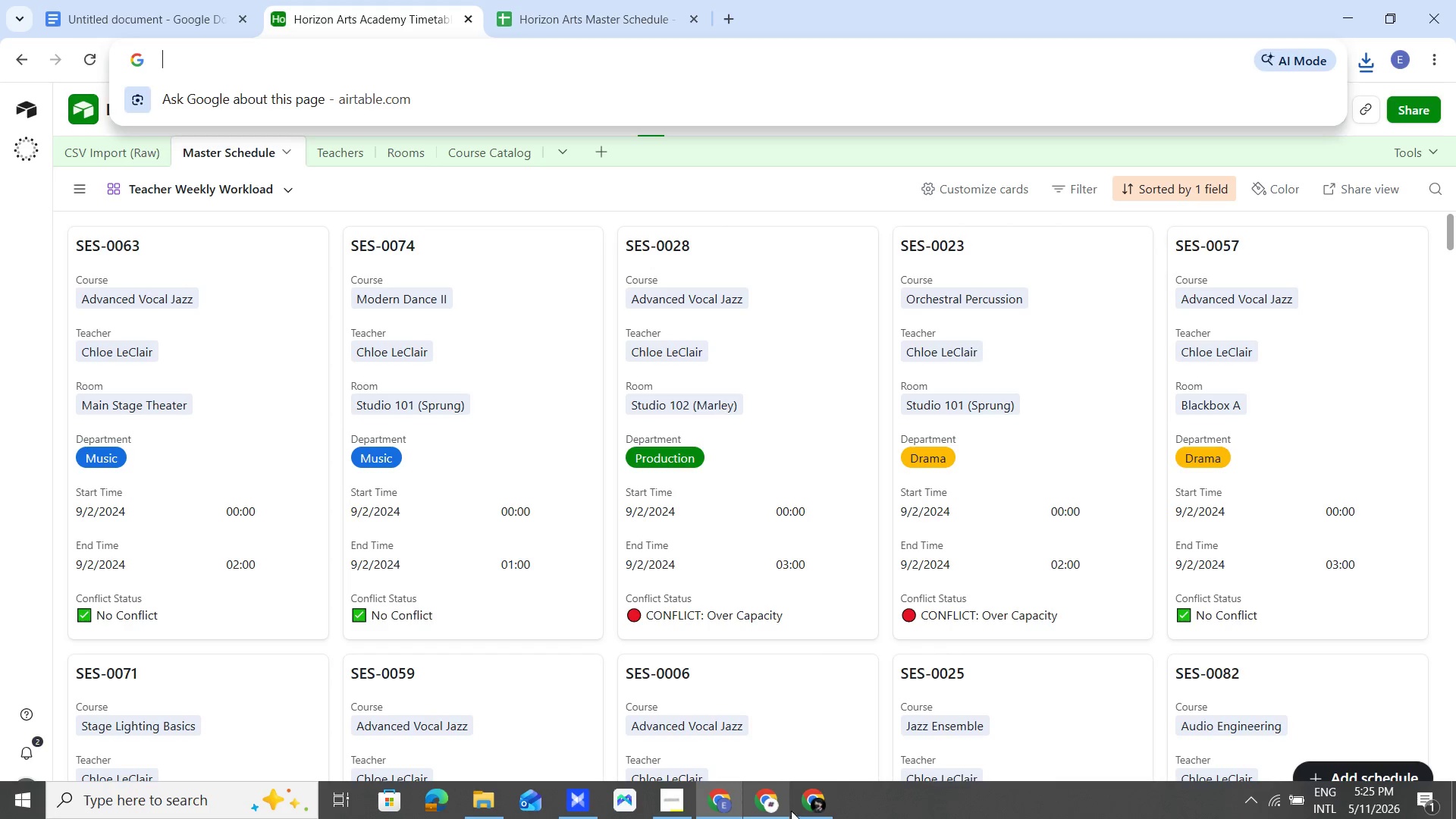 
left_click([816, 805])
 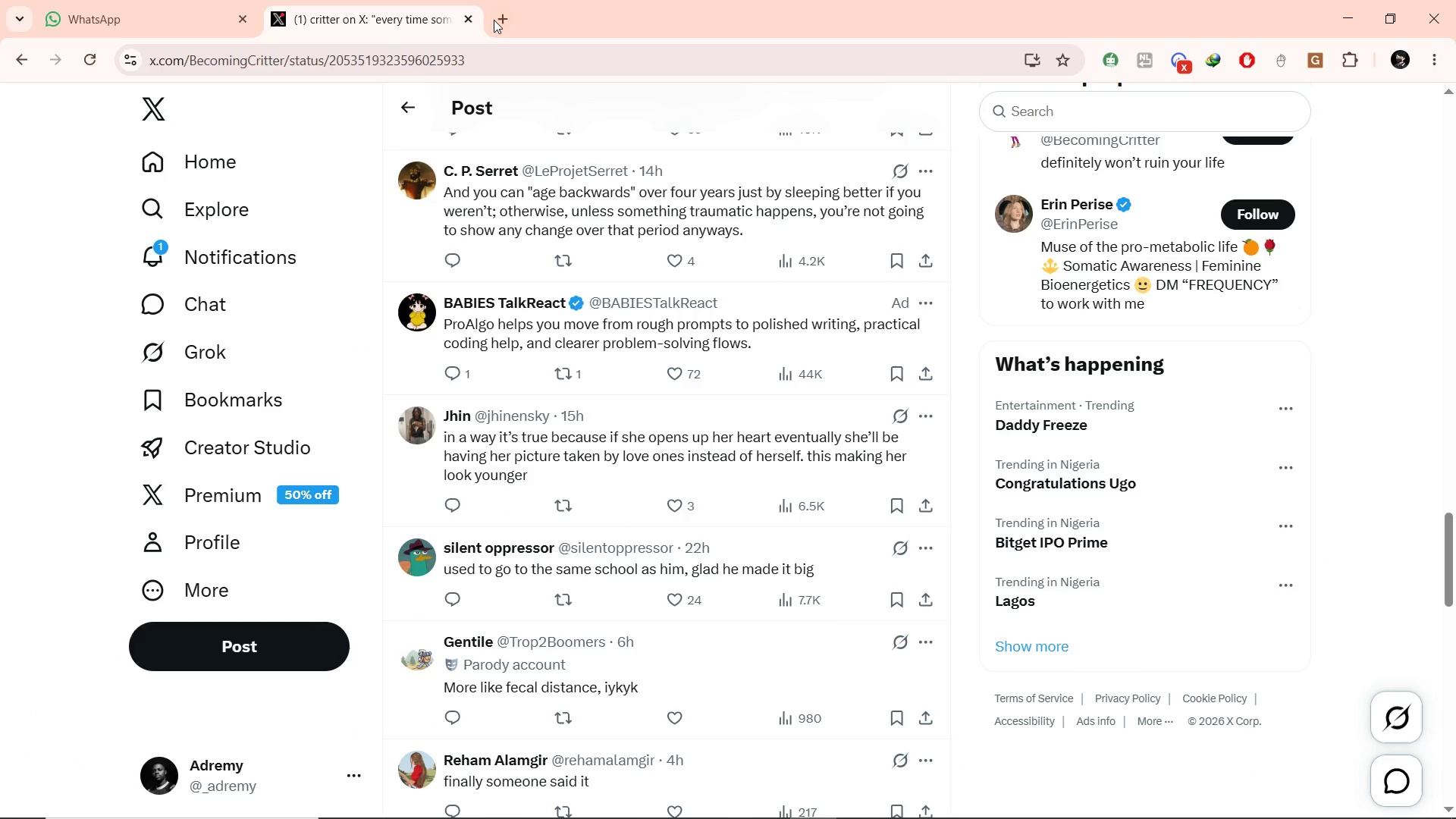 
left_click([495, 20])
 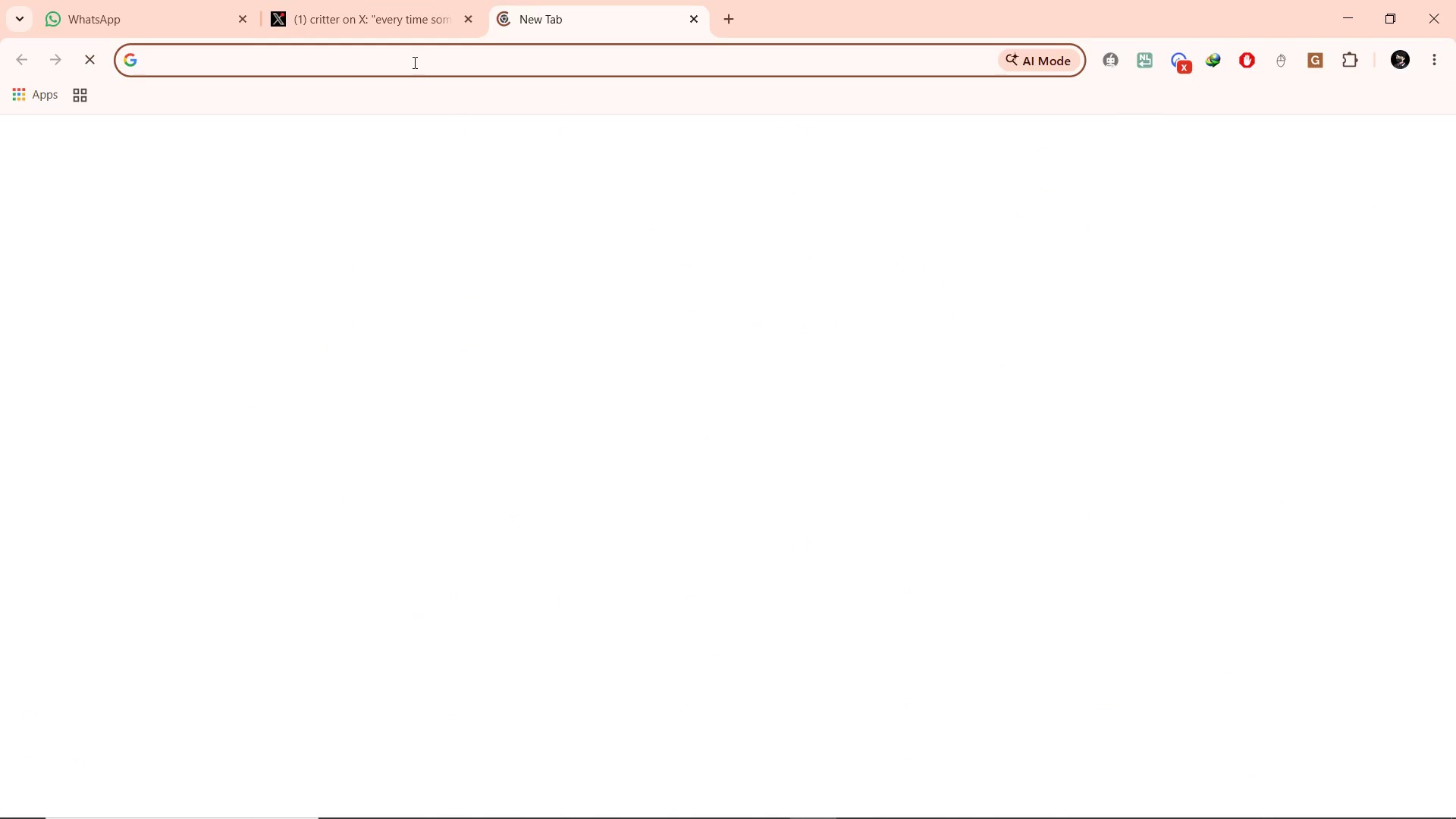 
left_click([413, 62])
 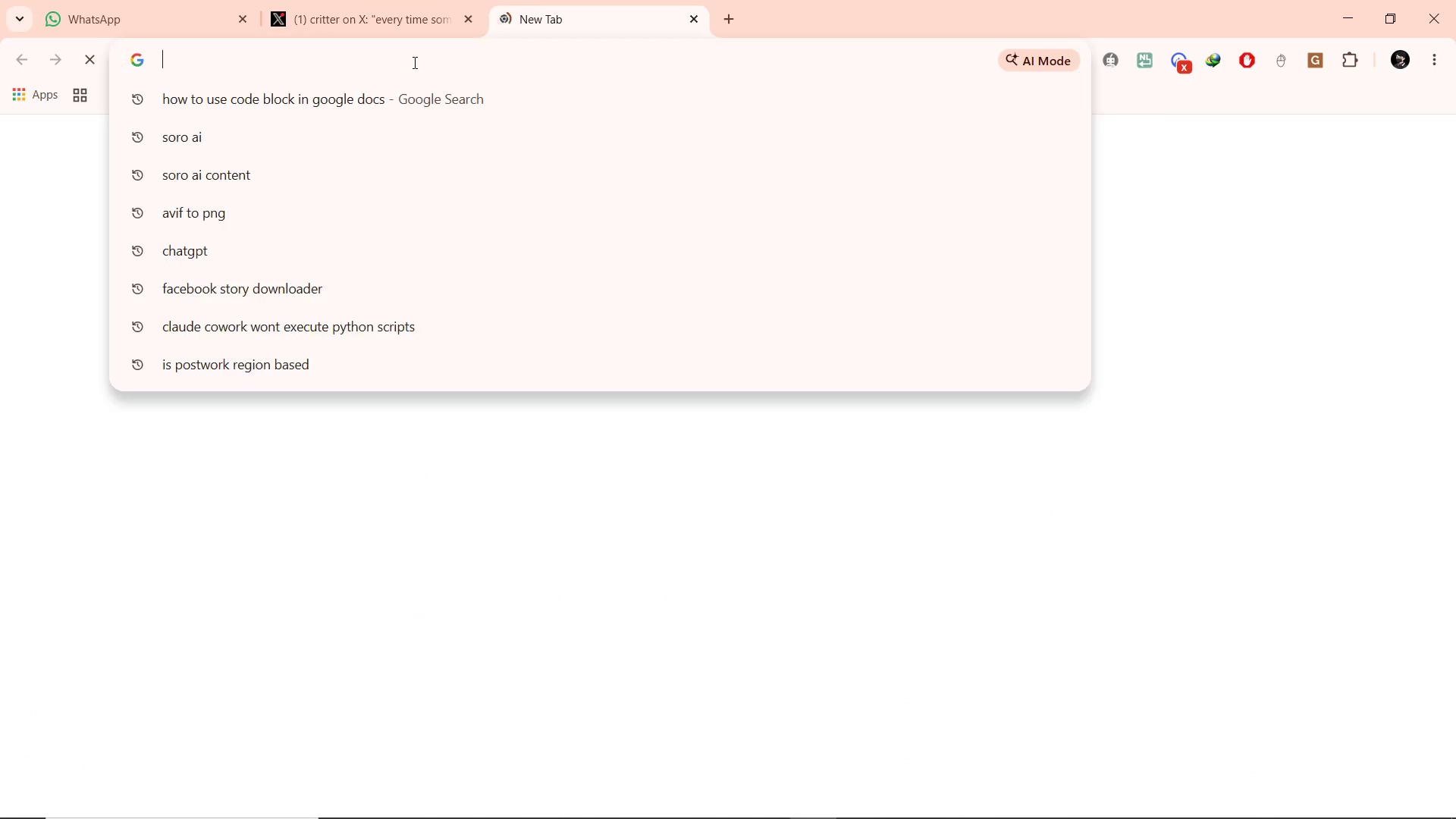 
key(Control+V)
 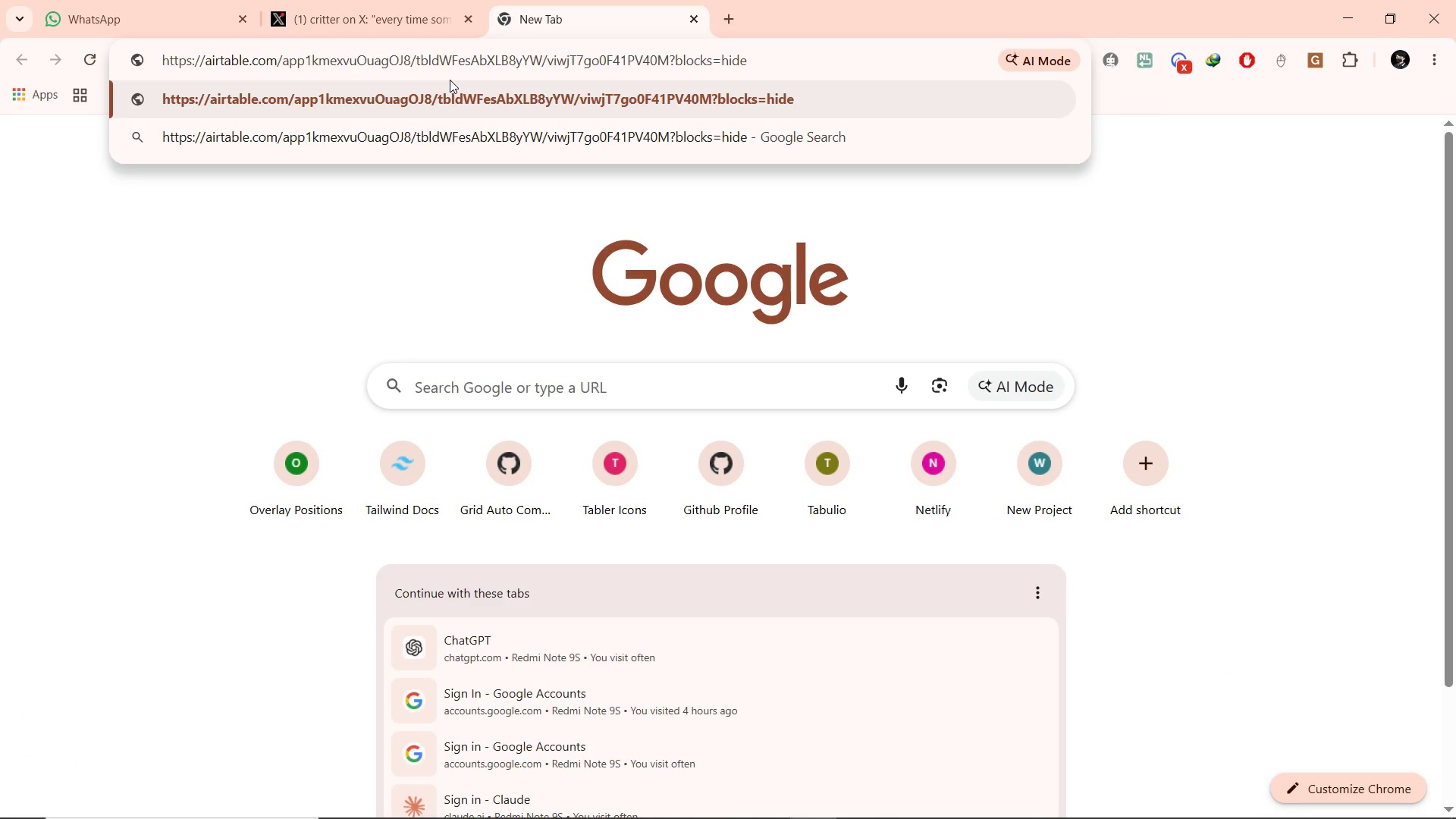 
key(Enter)
 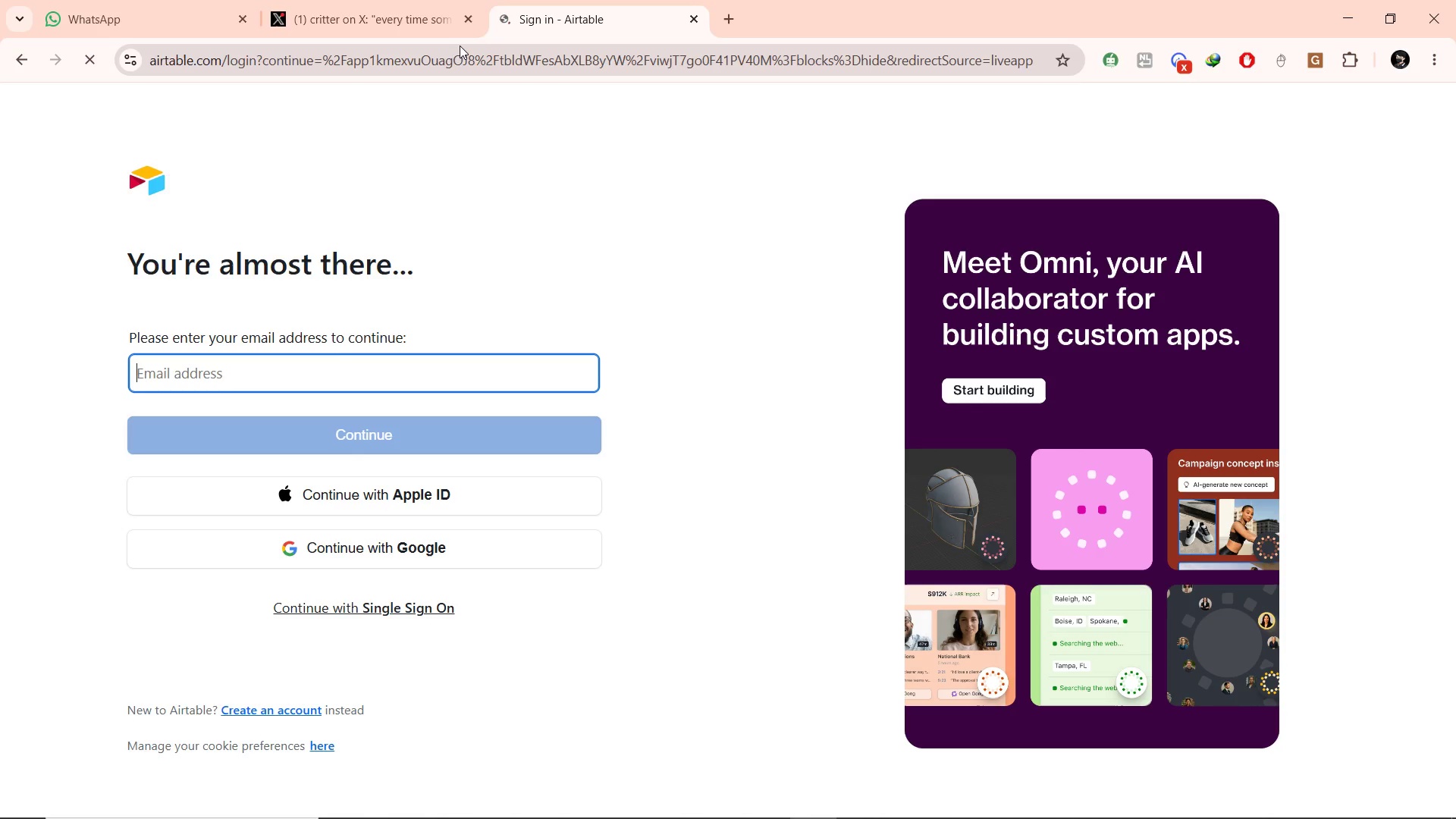 
wait(7.2)
 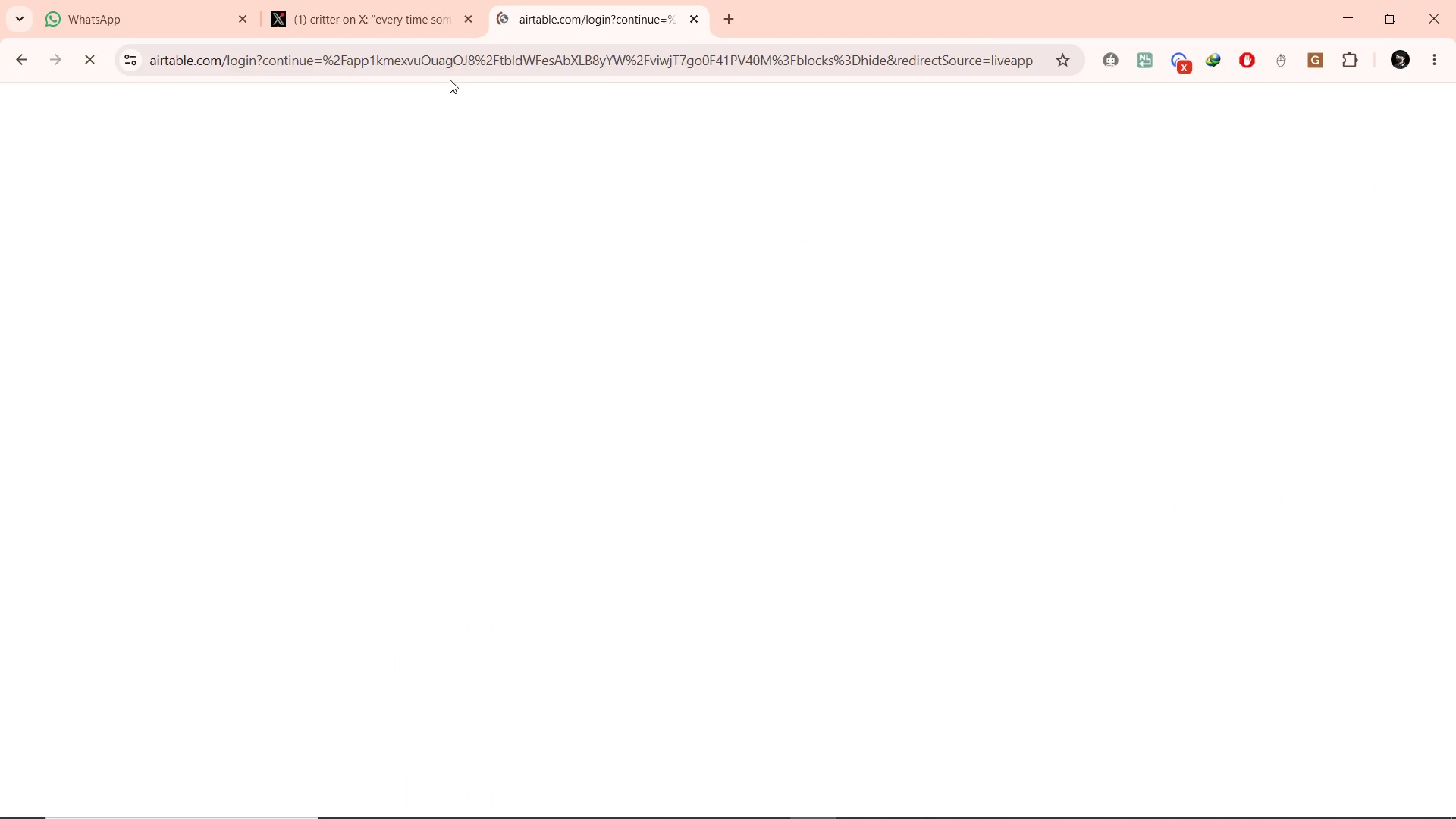 
left_click([698, 18])
 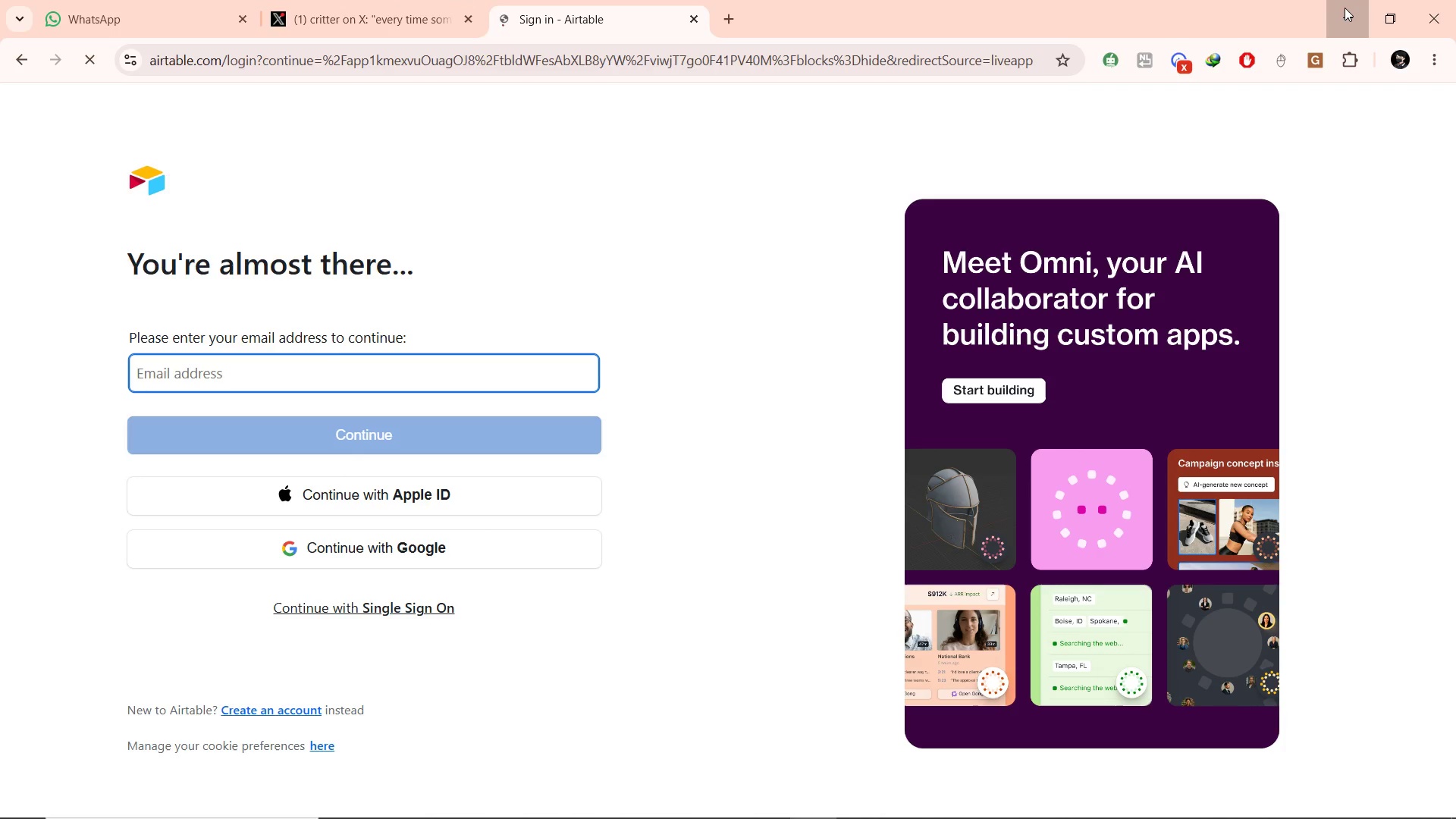 
left_click([1345, 8])
 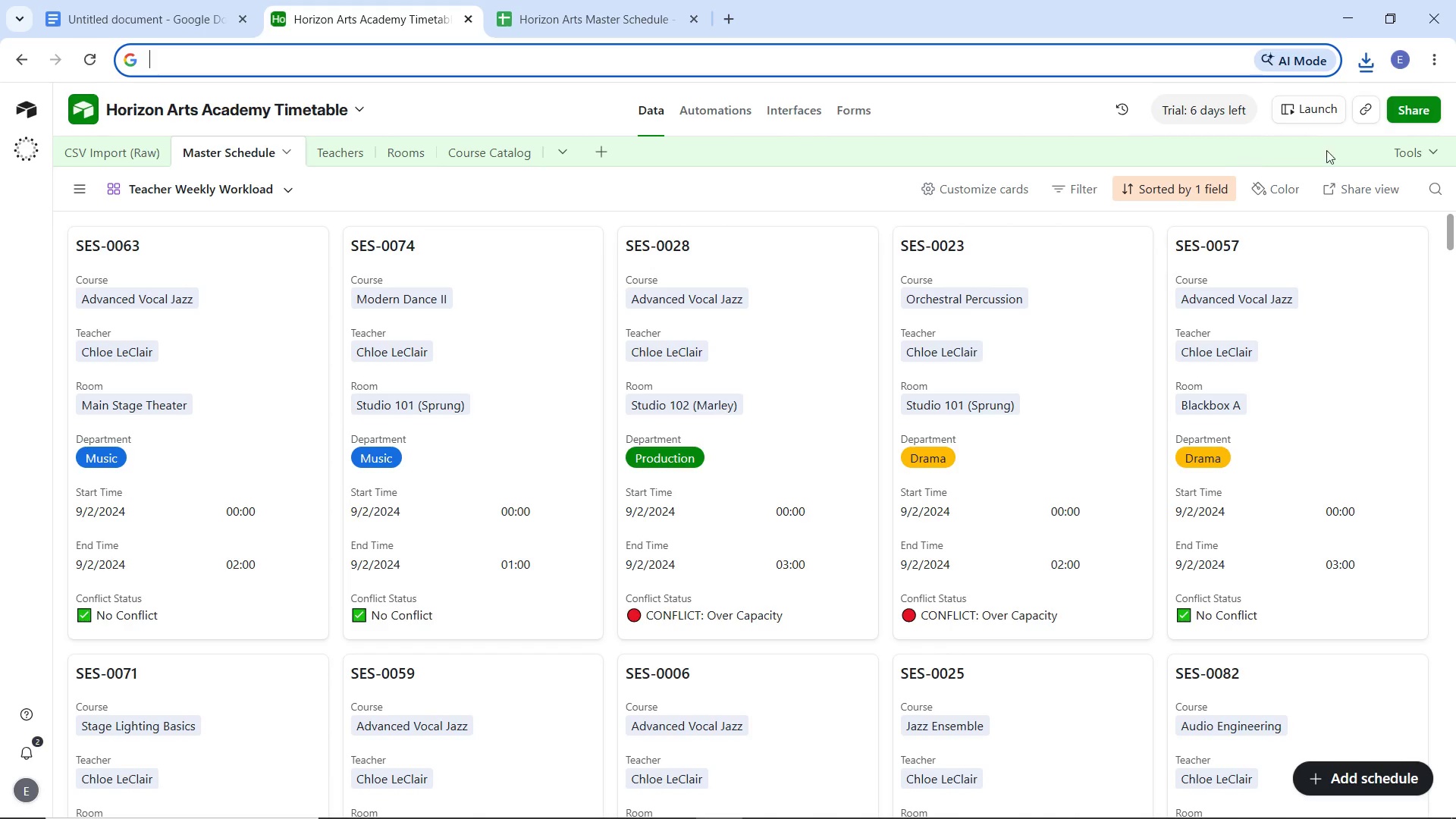 
left_click([1407, 115])
 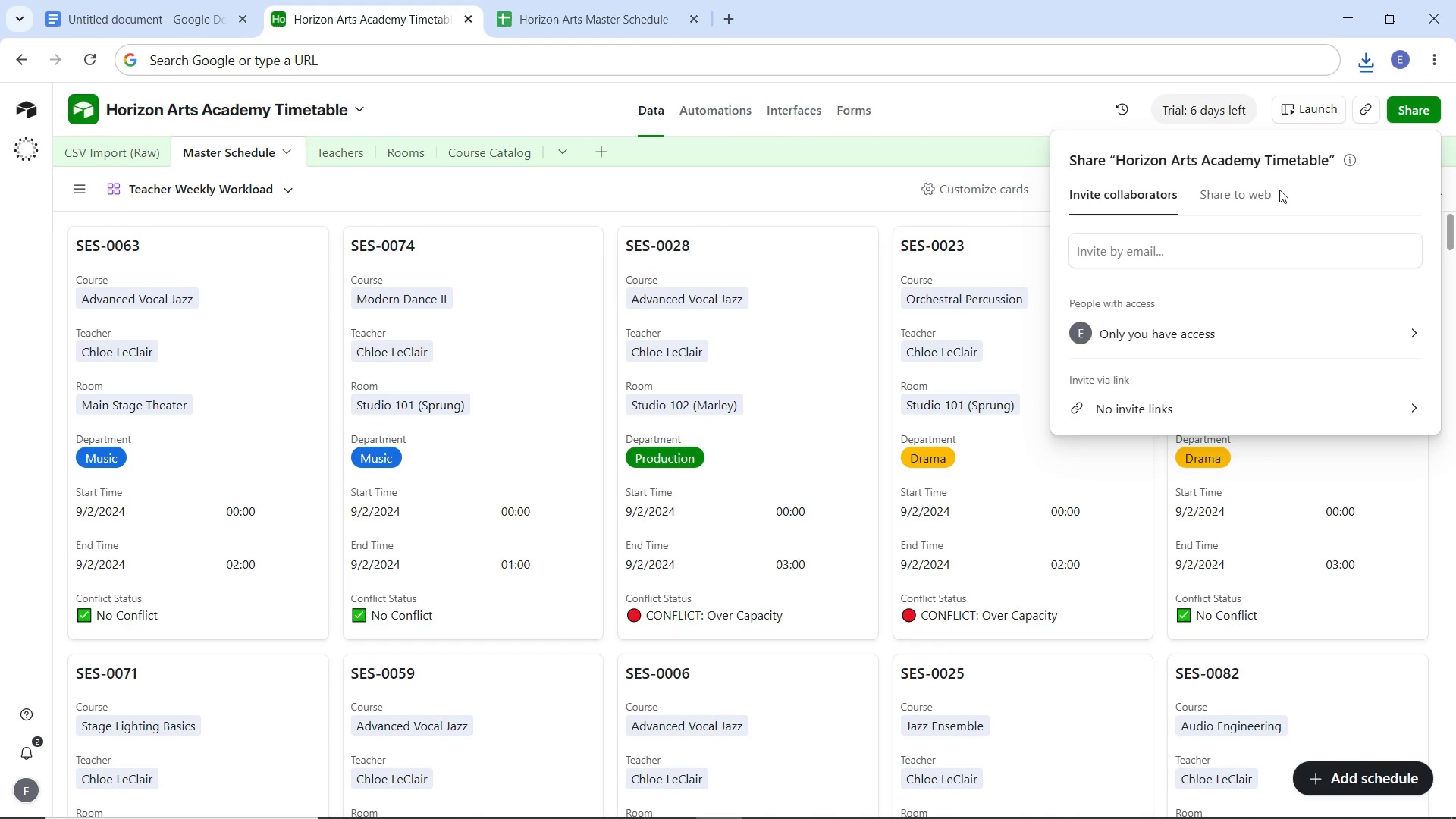 
left_click([1258, 194])
 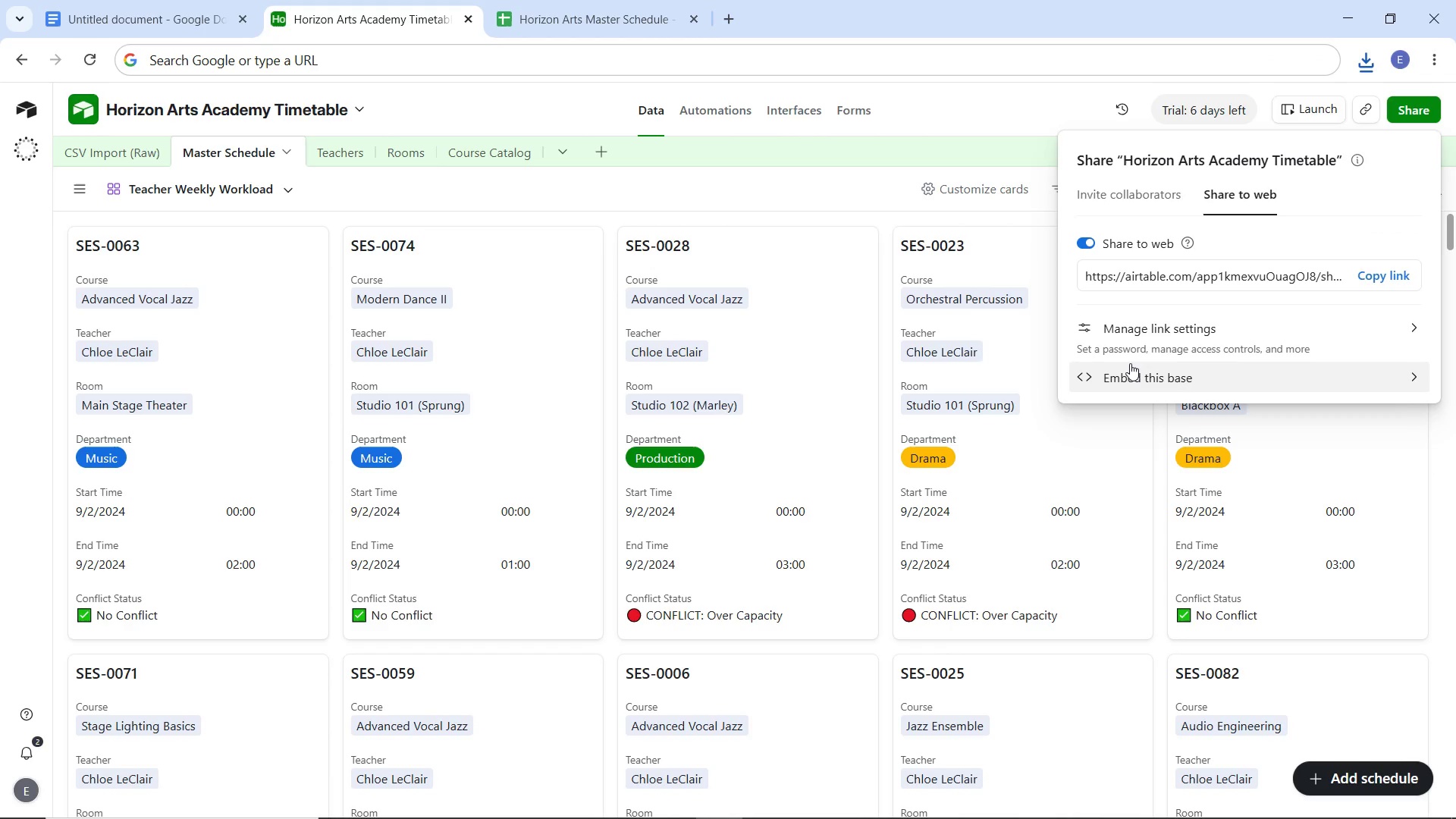 
left_click([1131, 333])
 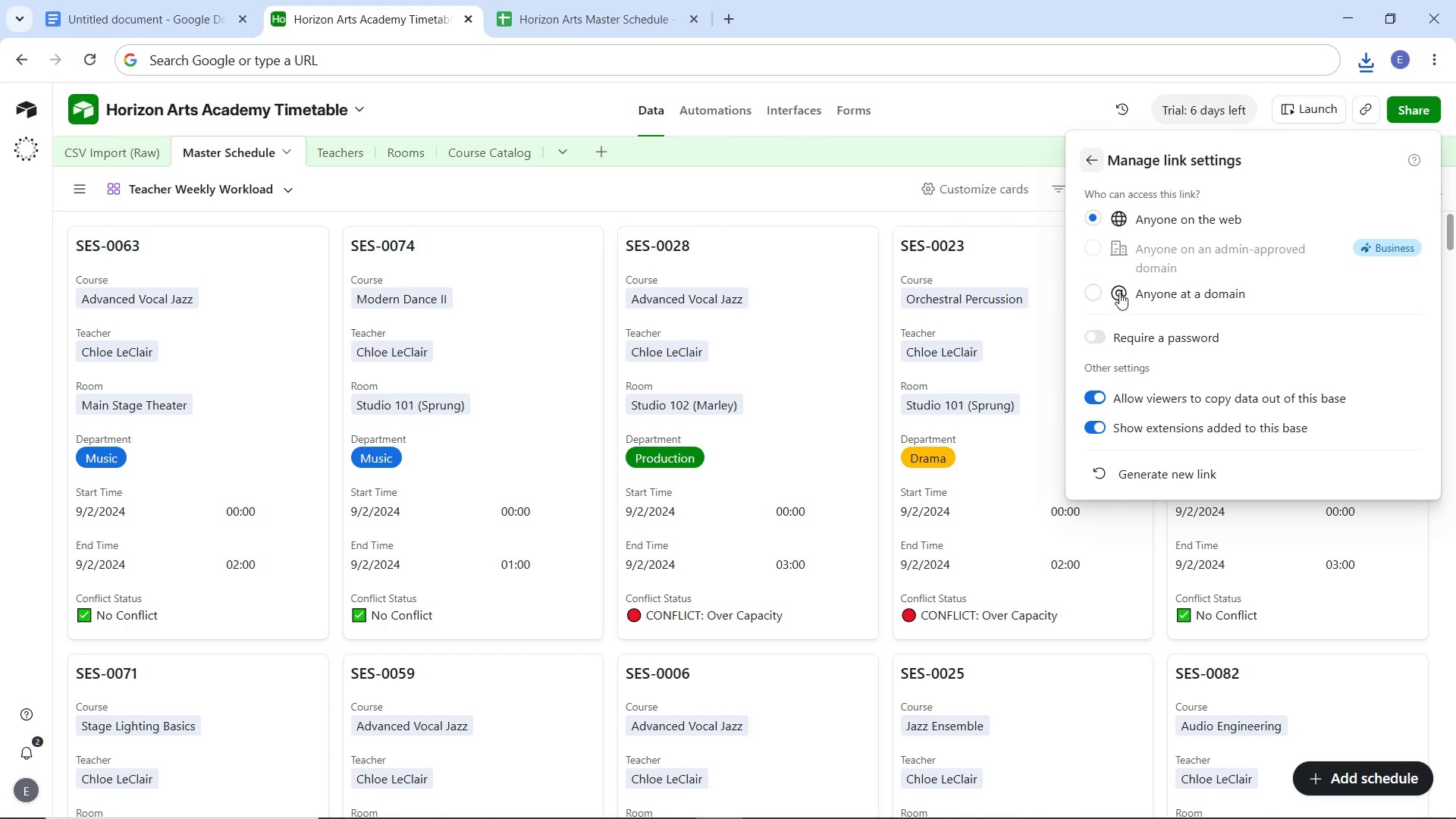 
left_click([1159, 466])
 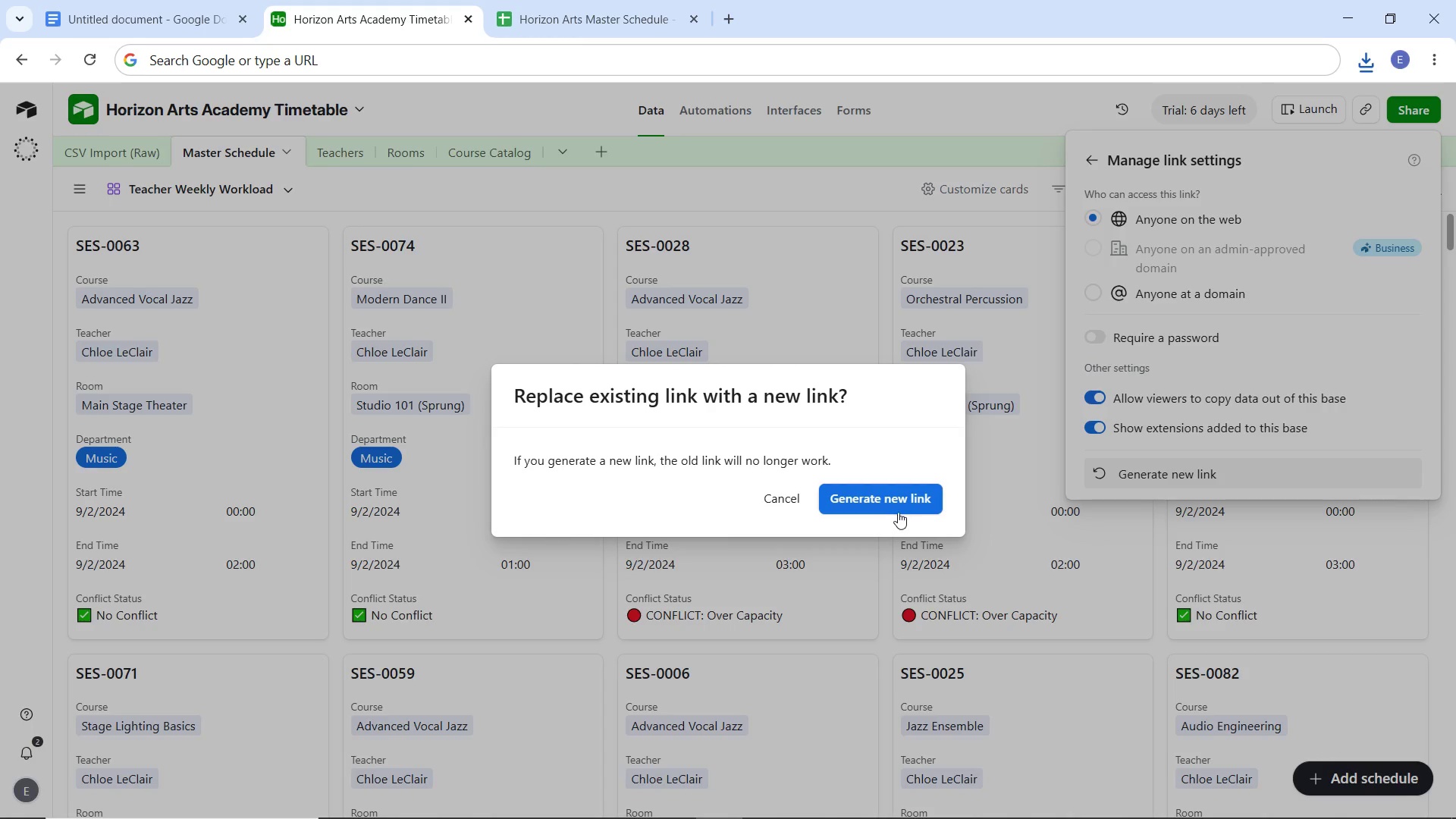 
left_click([894, 497])
 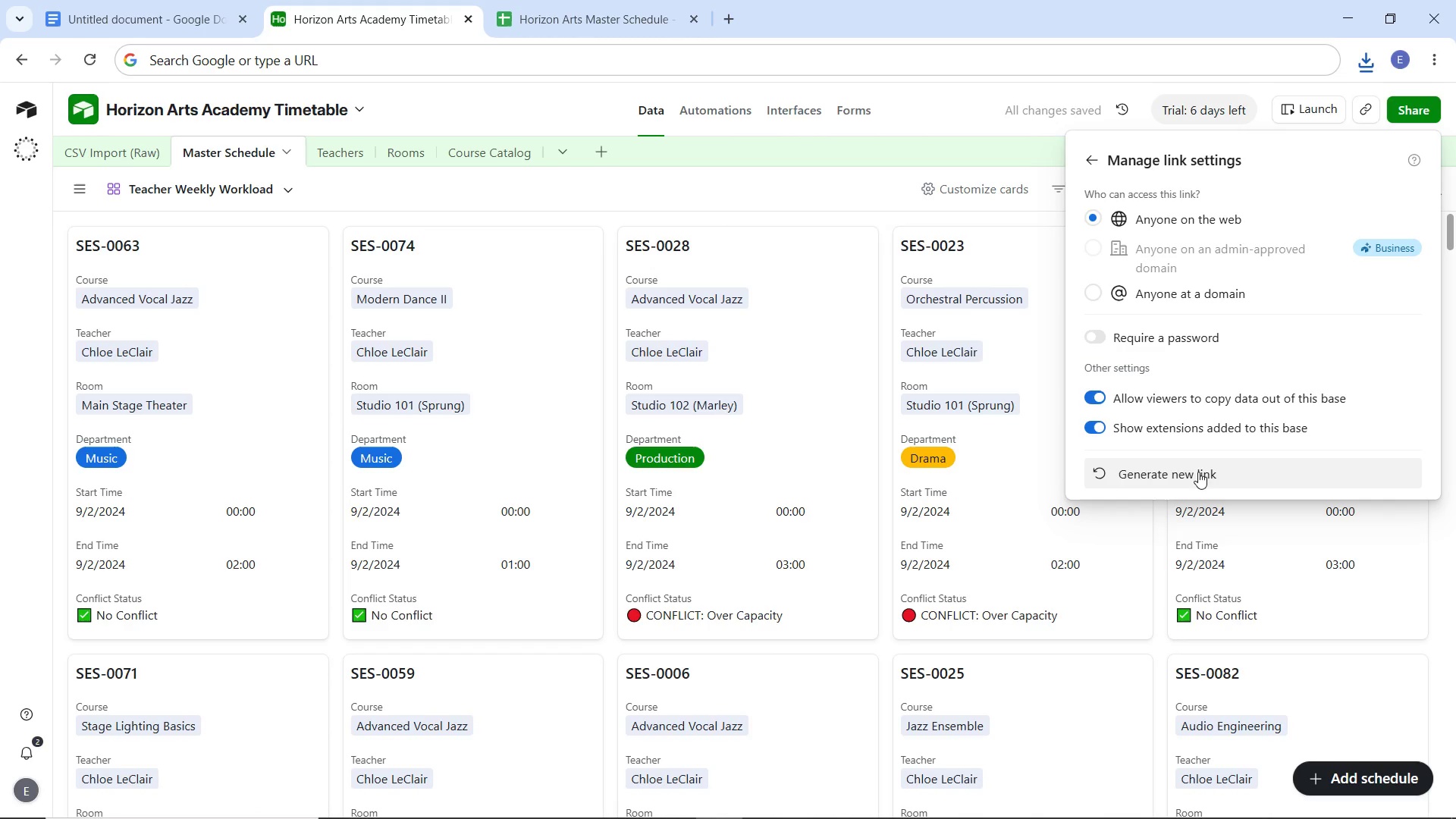 
left_click([1090, 156])
 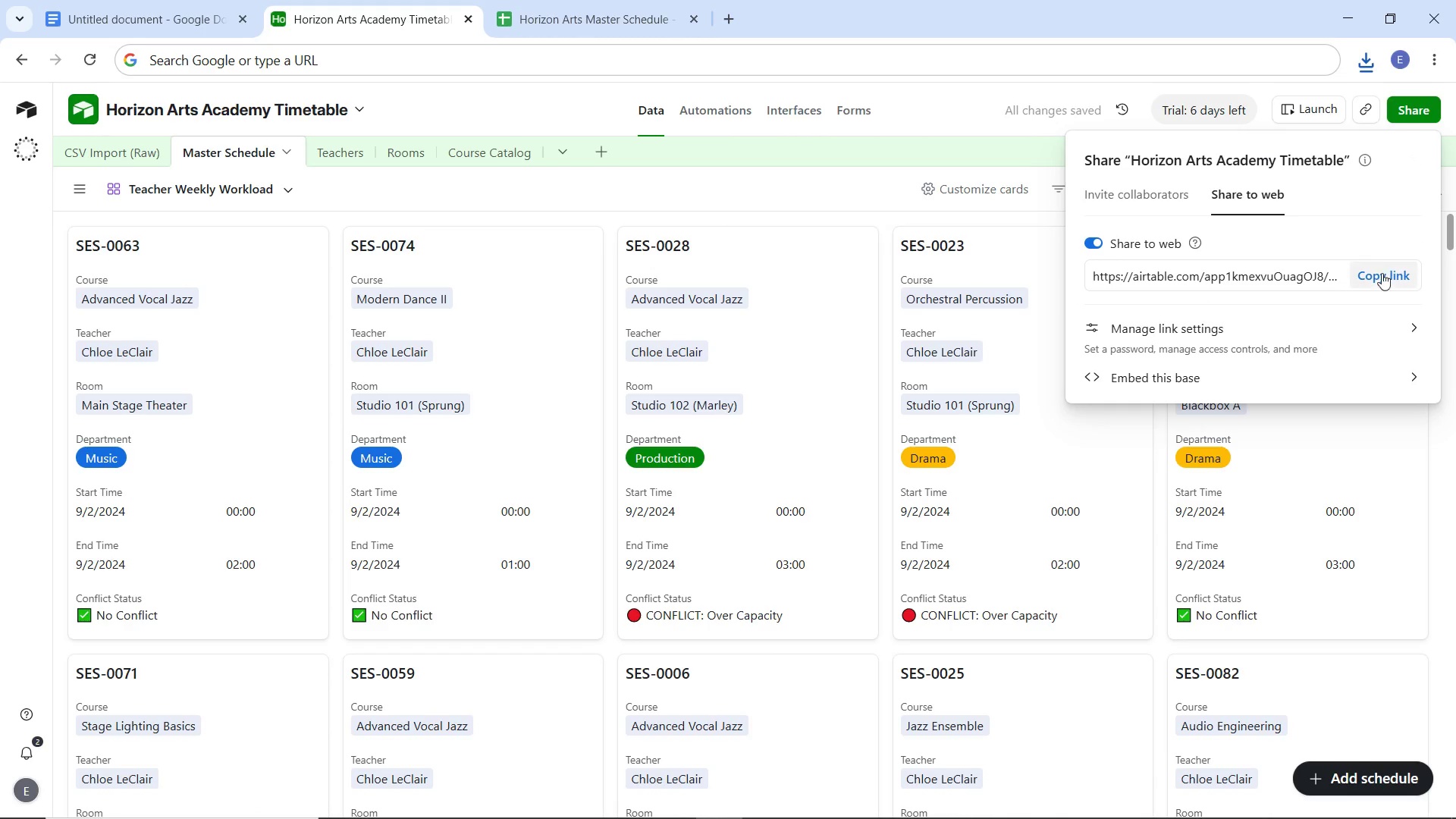 
left_click([1378, 279])
 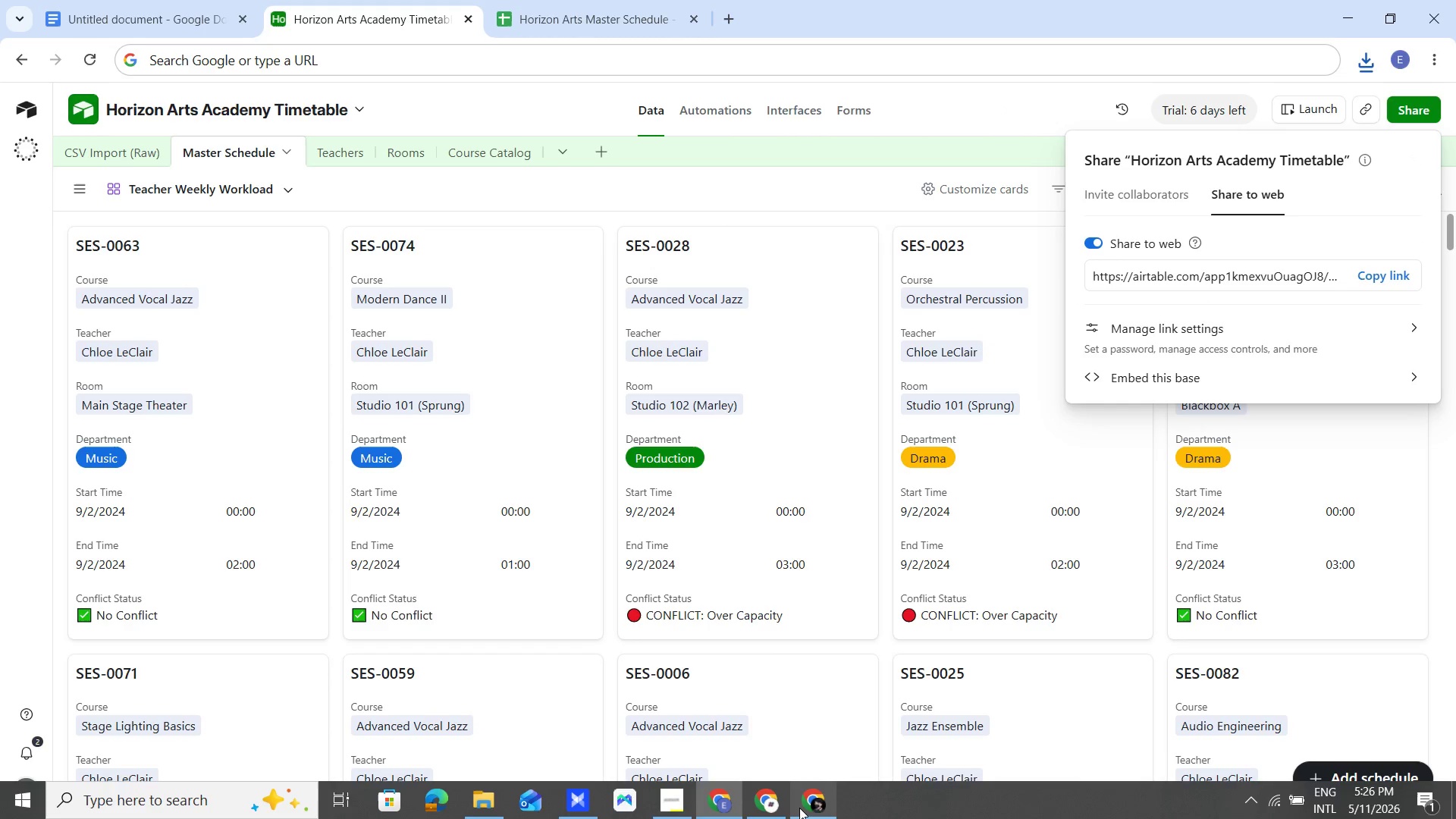 
left_click([808, 807])
 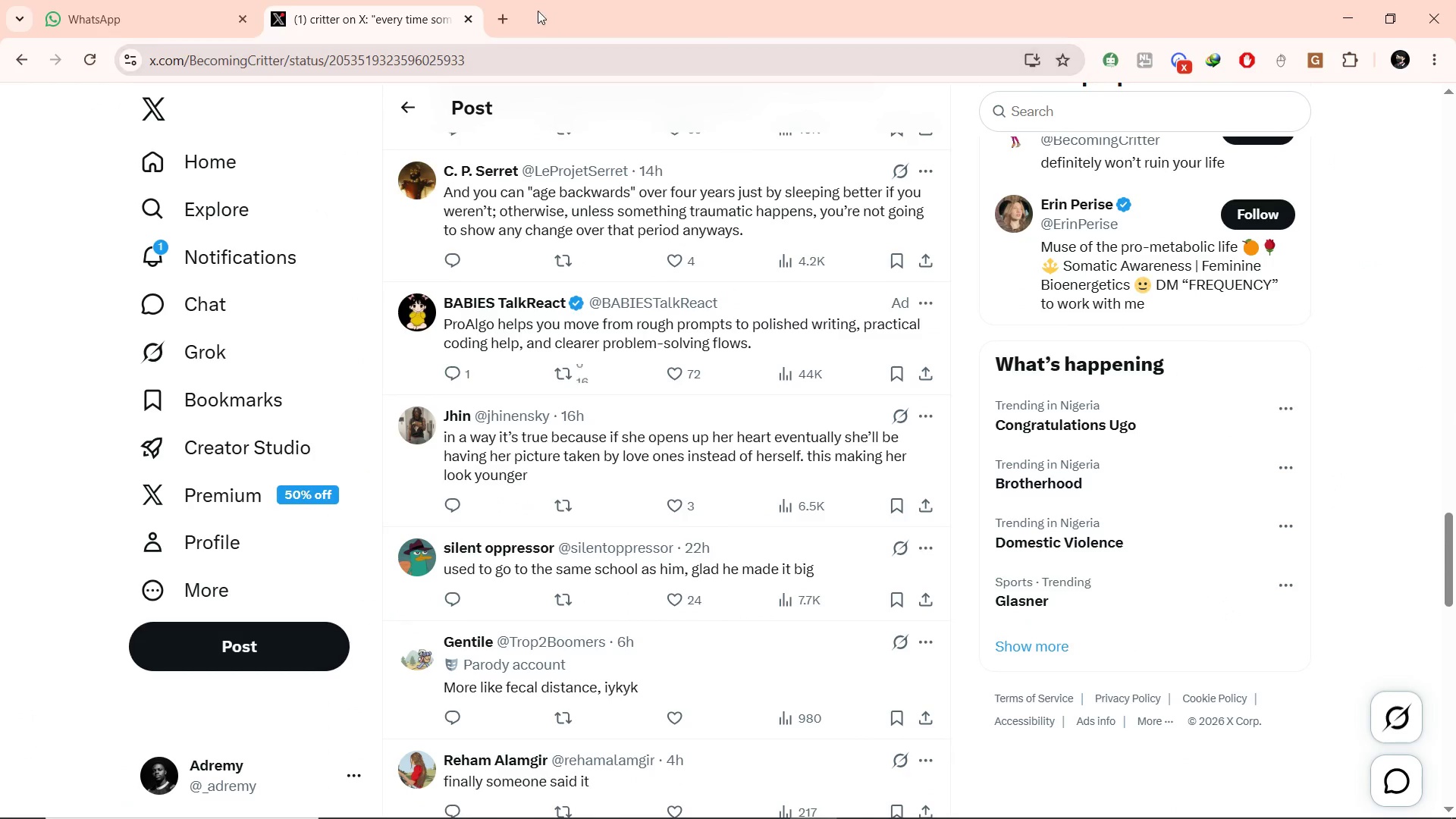 
left_click([510, 8])
 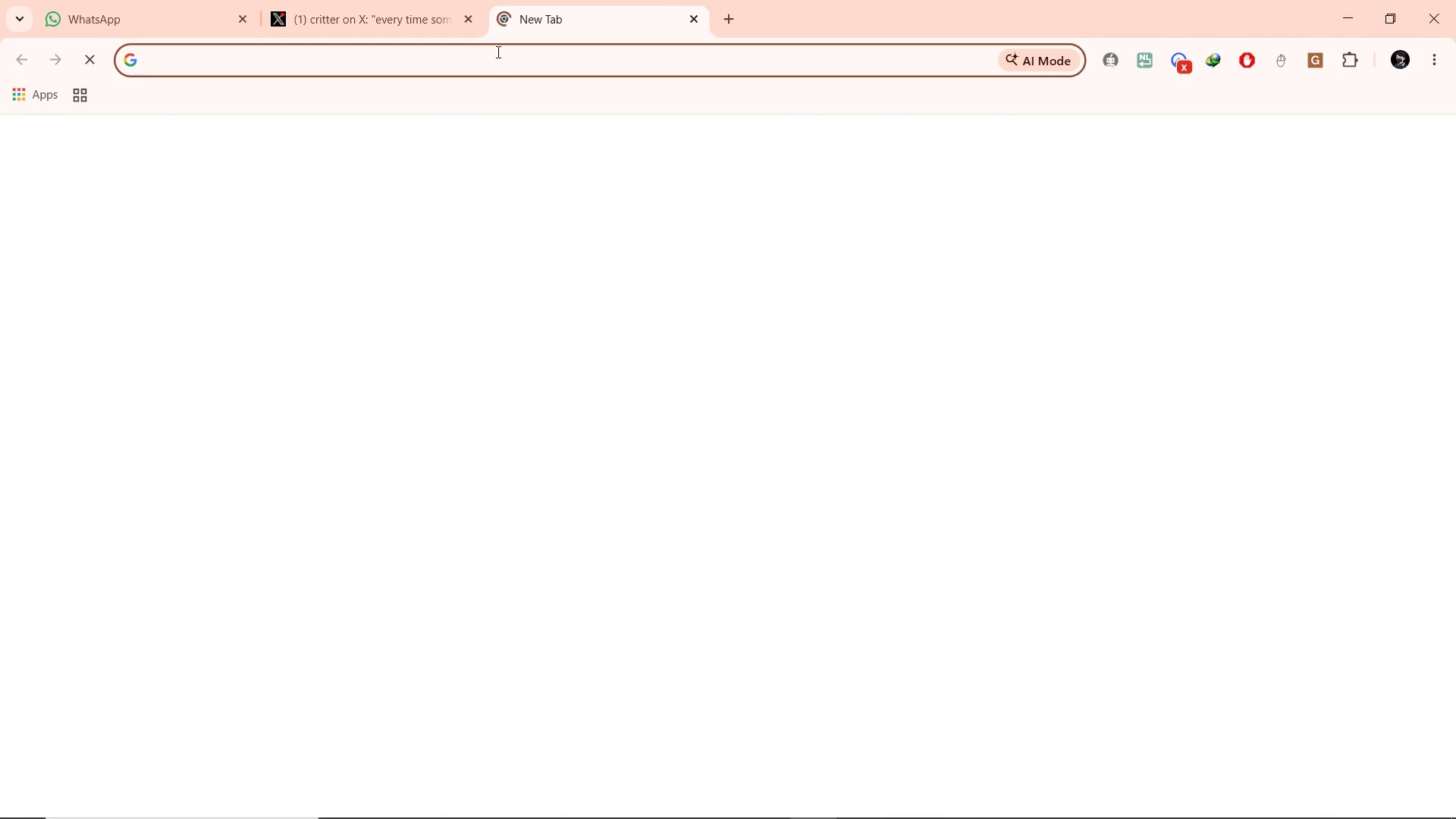 
left_click([497, 52])
 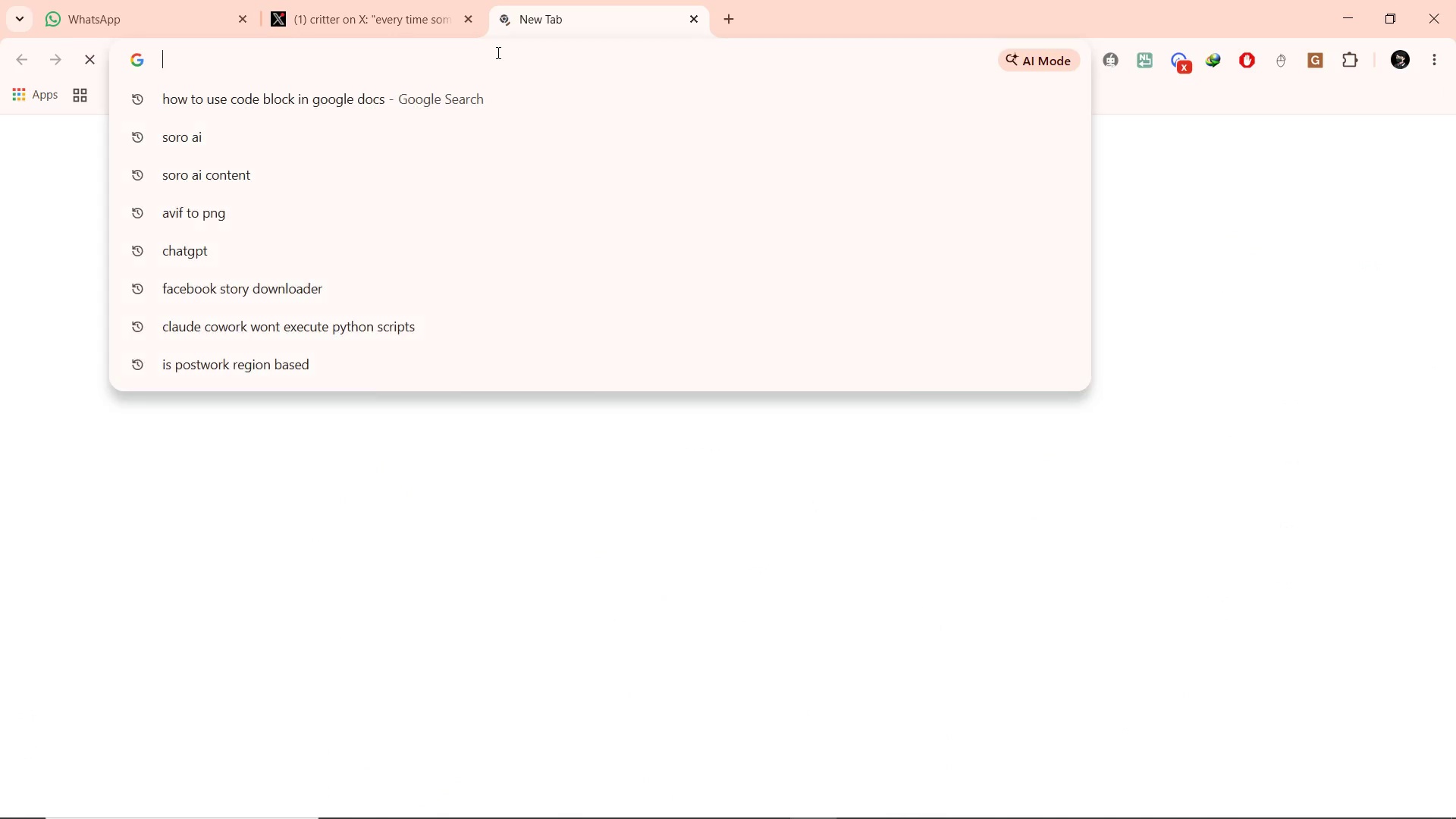 
key(Control+V)
 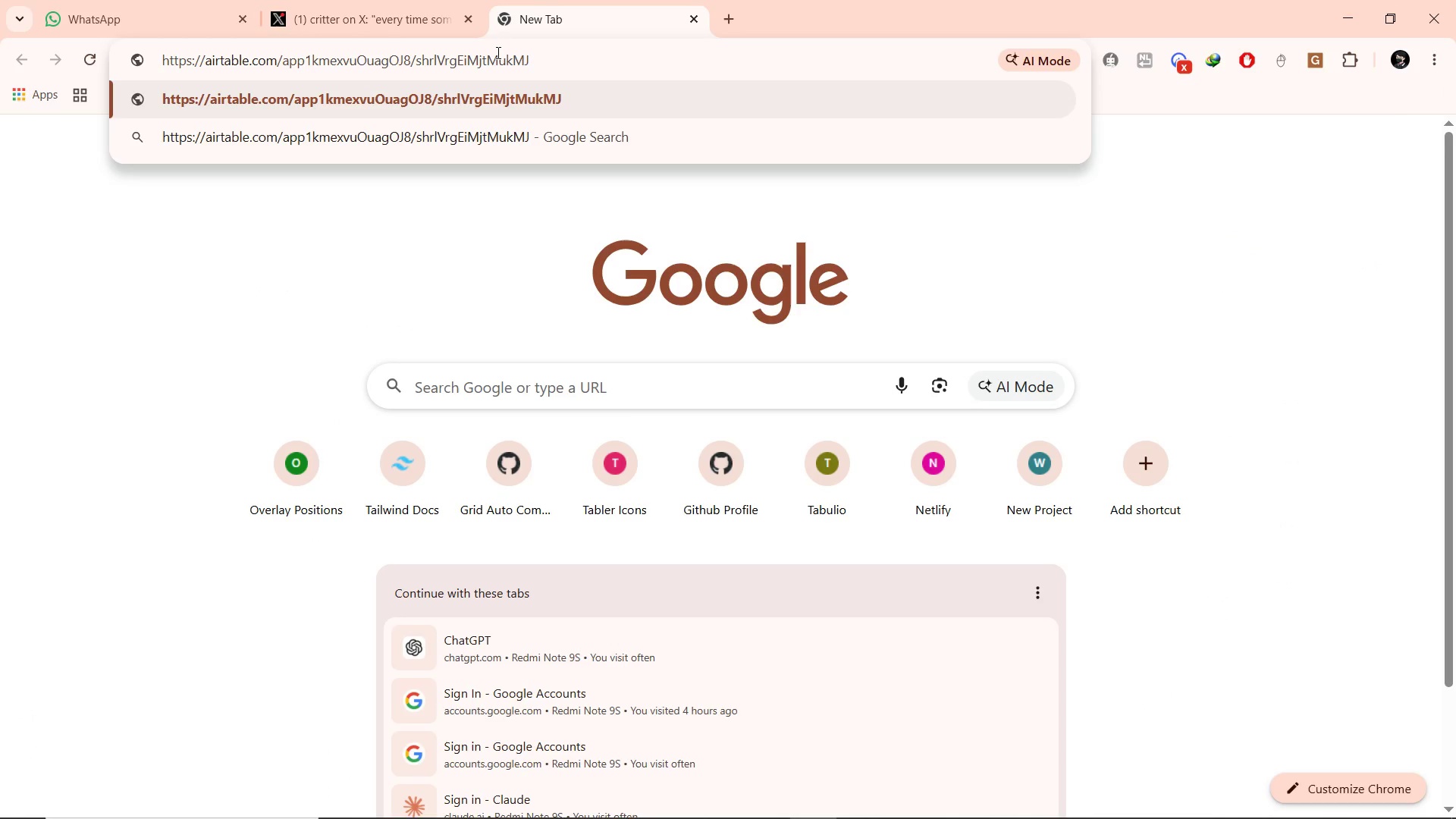 
key(Enter)
 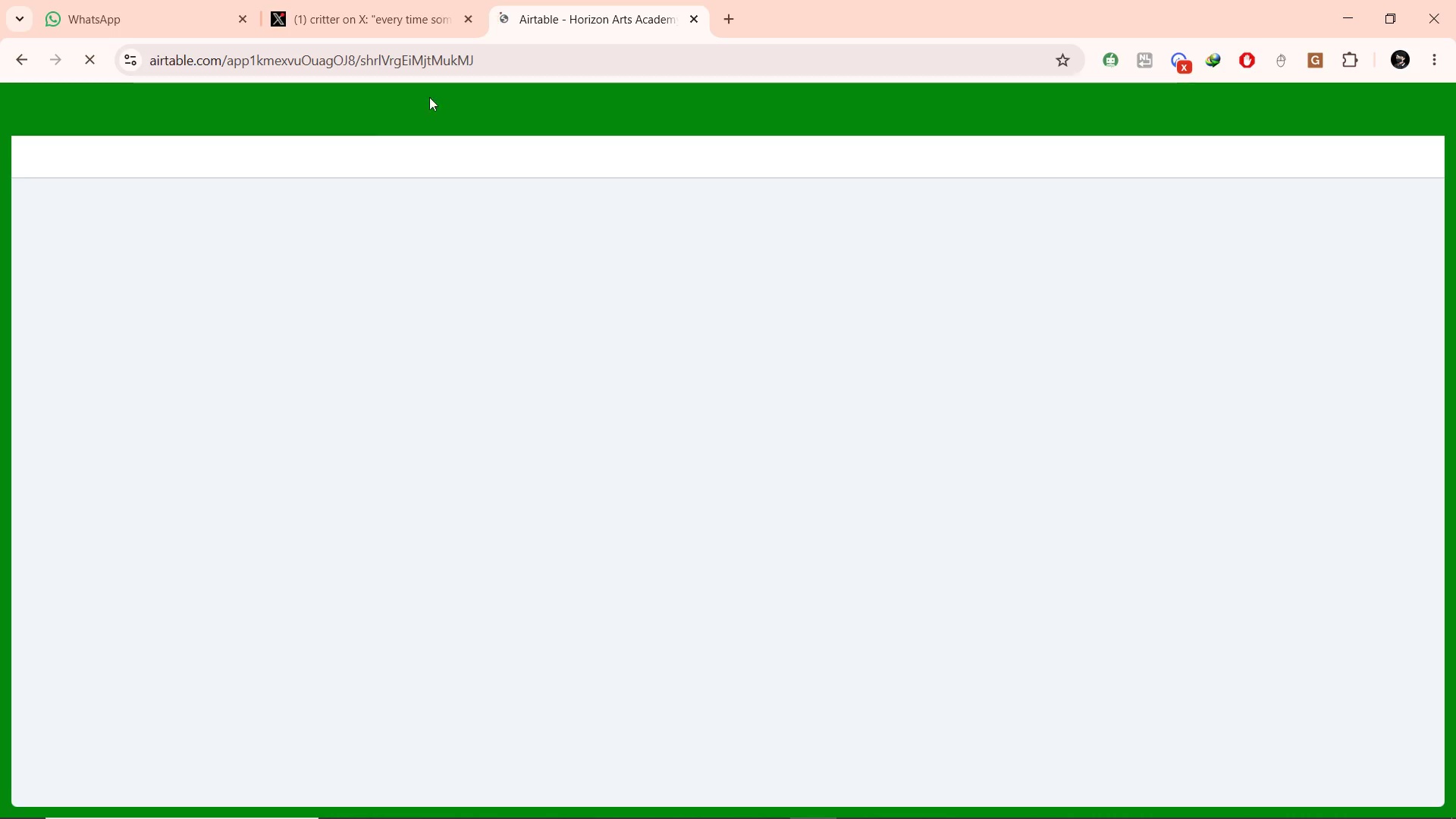 
wait(11.47)
 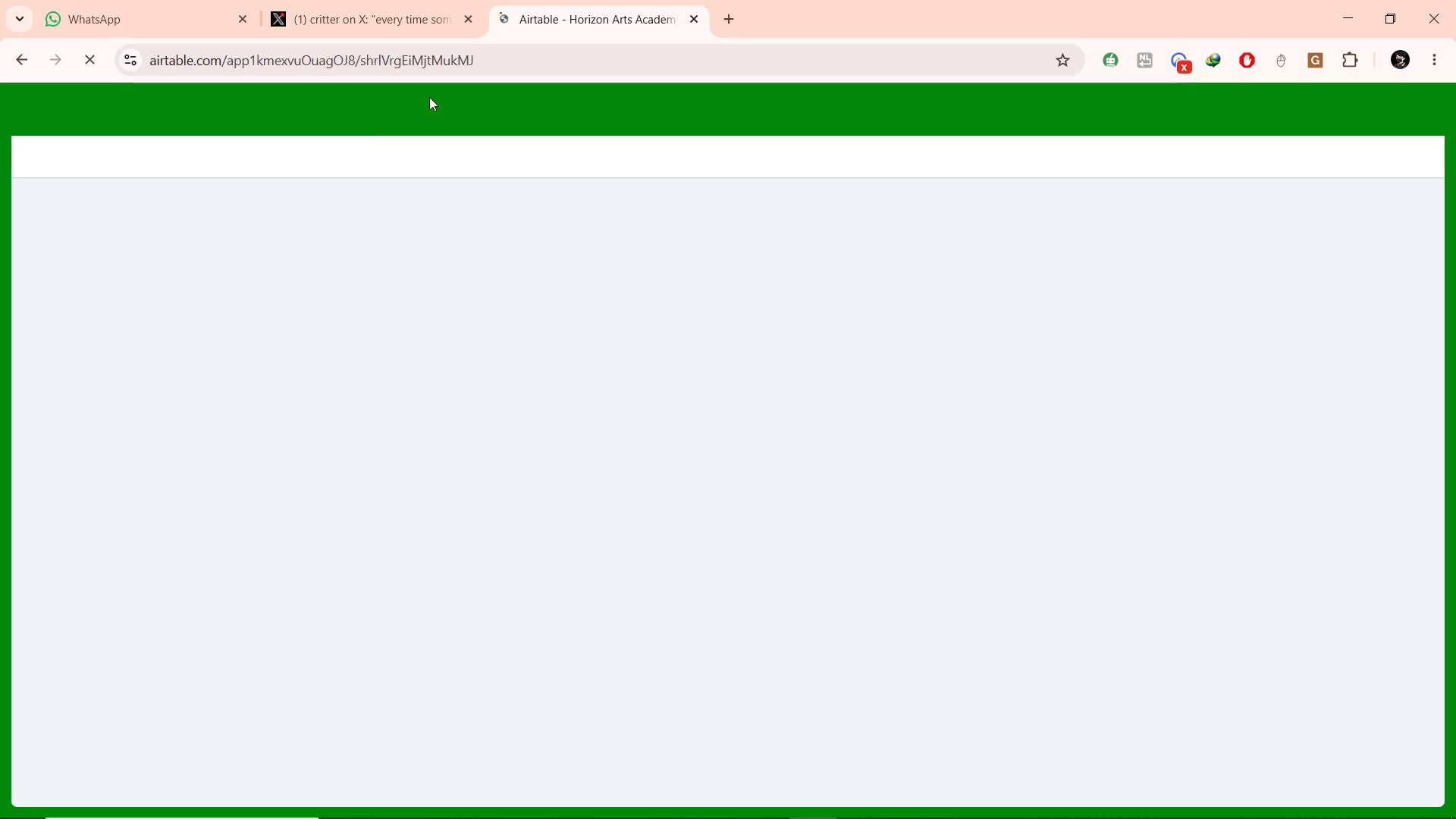 
left_click([717, 804])
 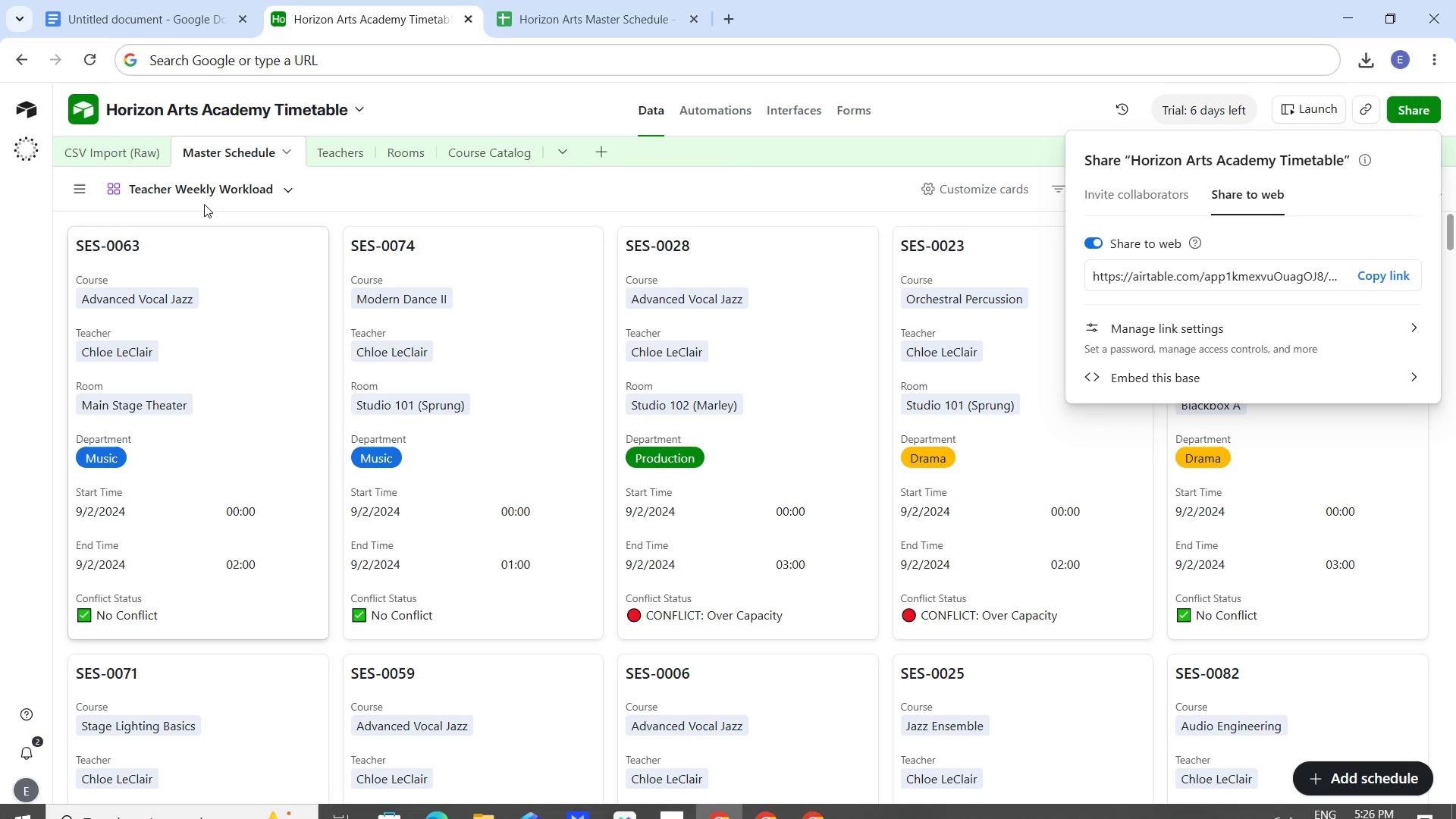 
left_click([164, 28])
 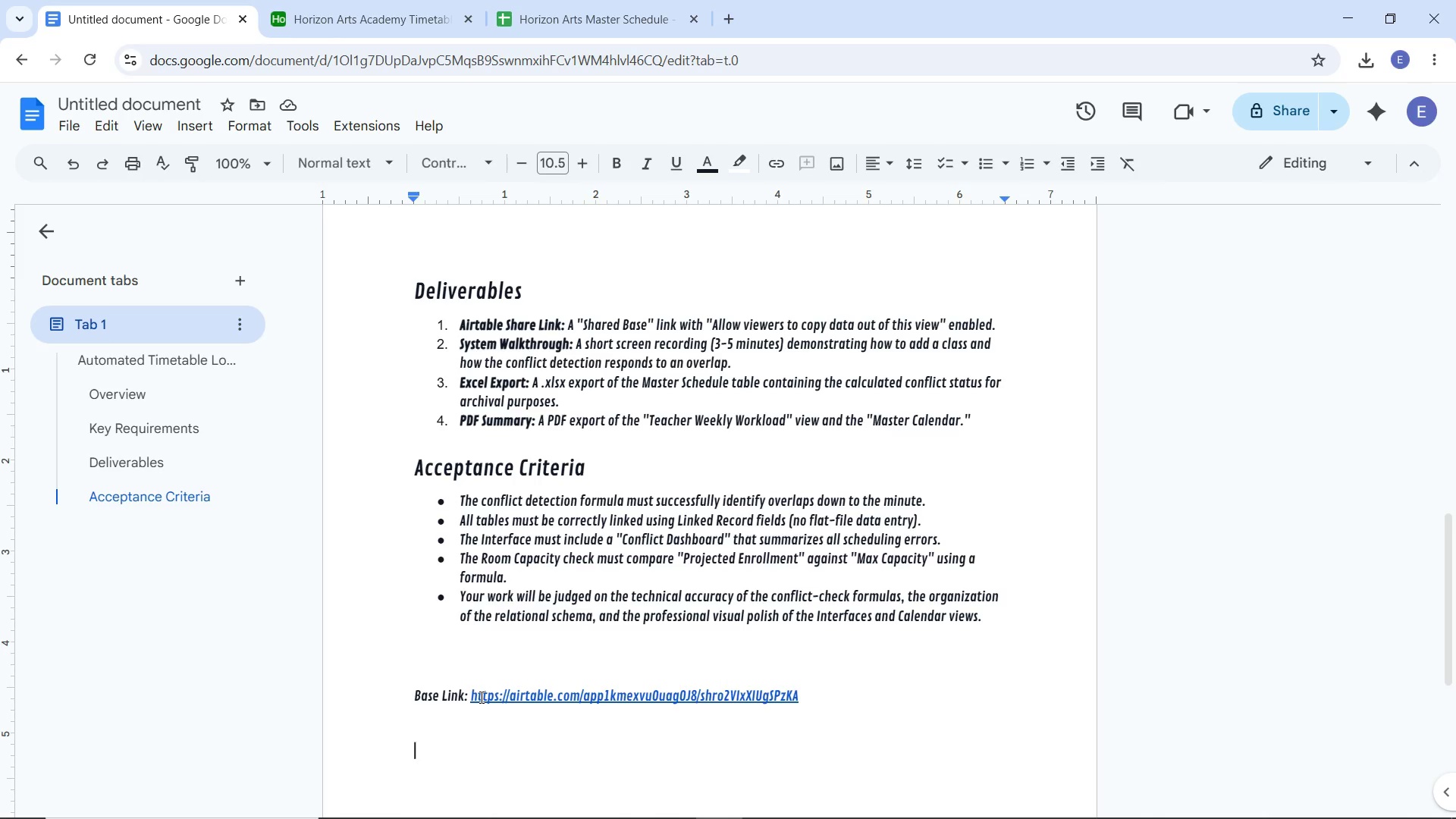 
left_click_drag(start_coordinate=[471, 695], to_coordinate=[797, 695])
 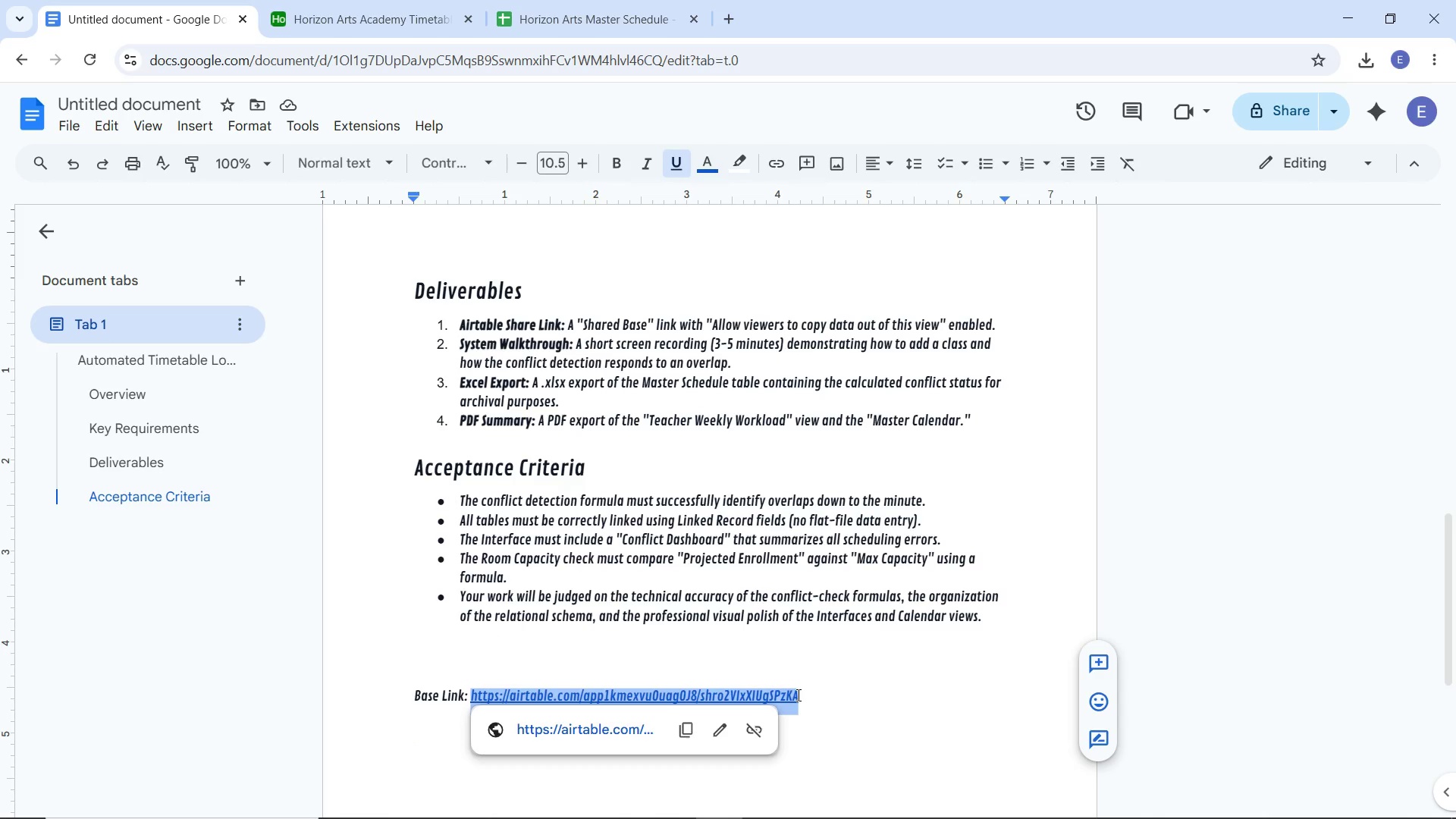 
key(Control+Shift+V)
 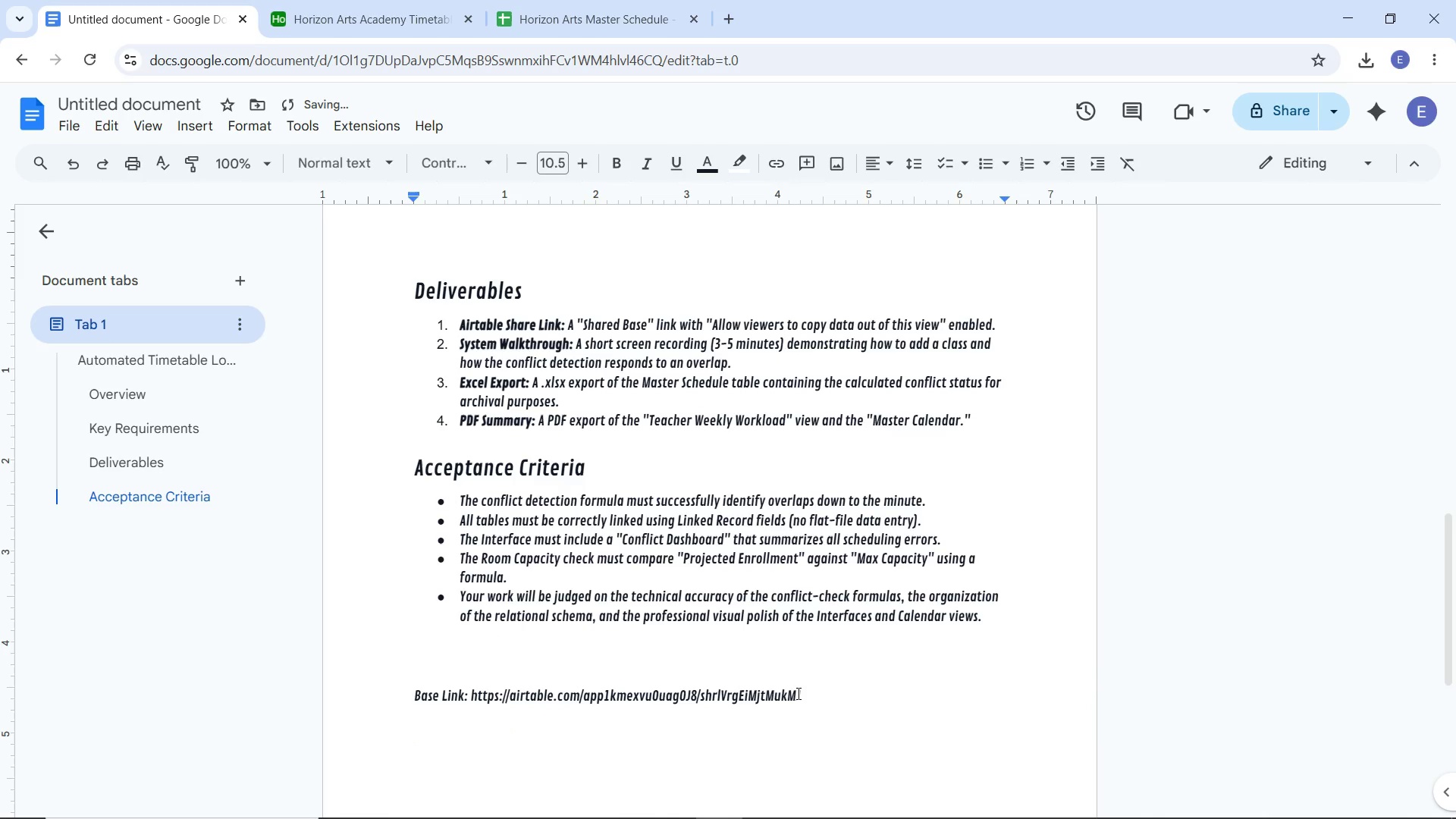 
key(Space)
 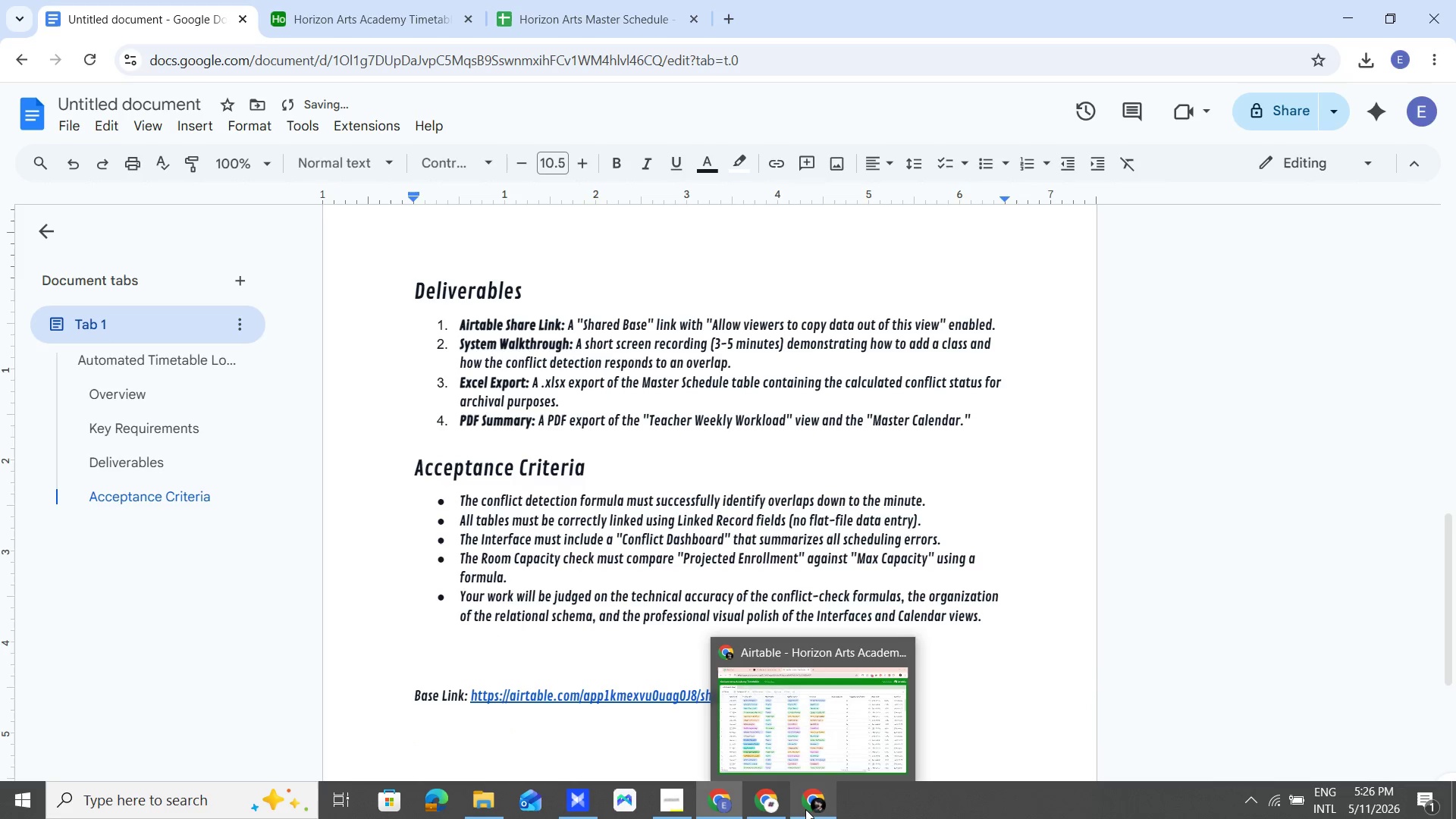 
left_click([805, 809])
 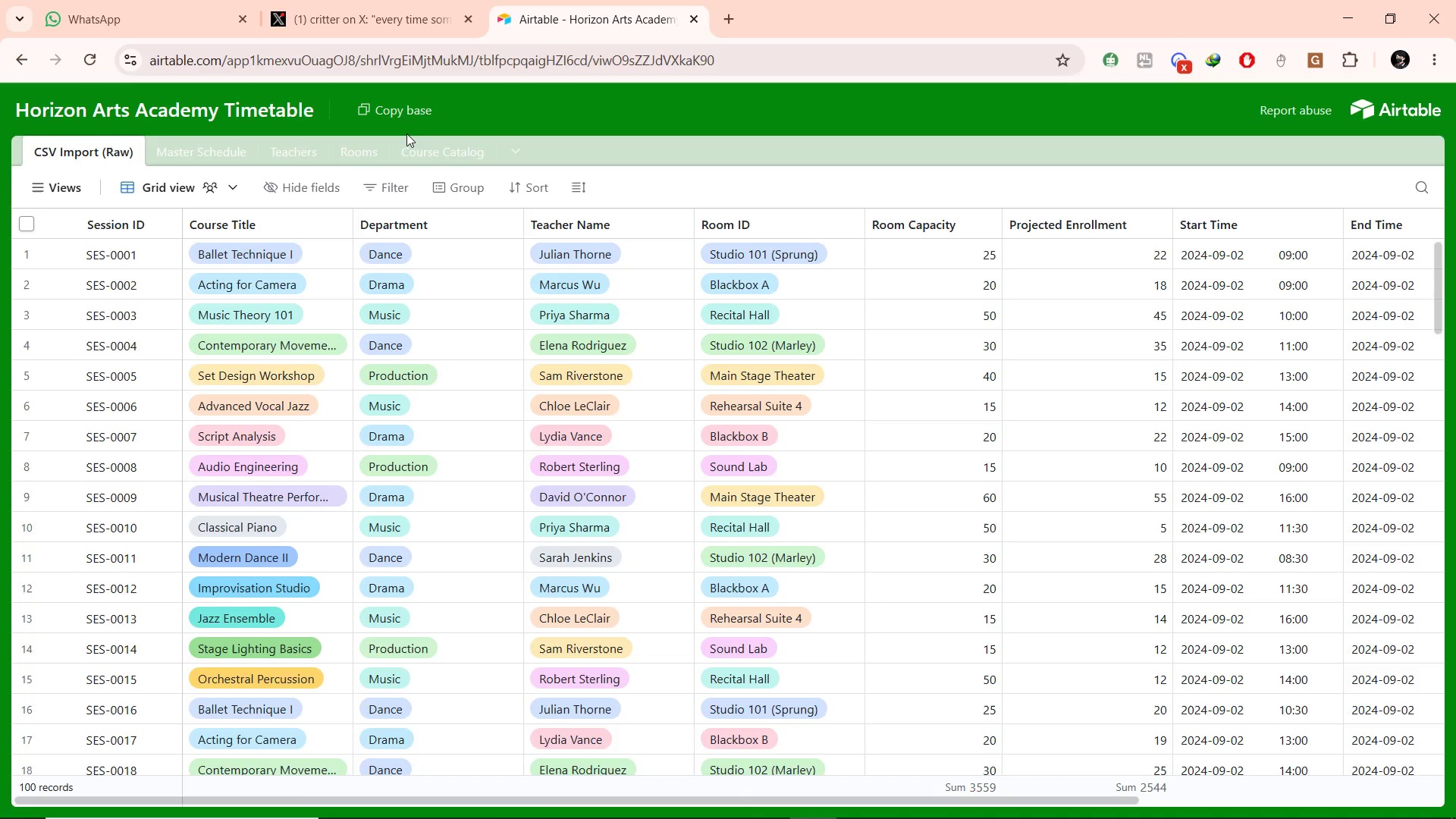 
wait(8.78)
 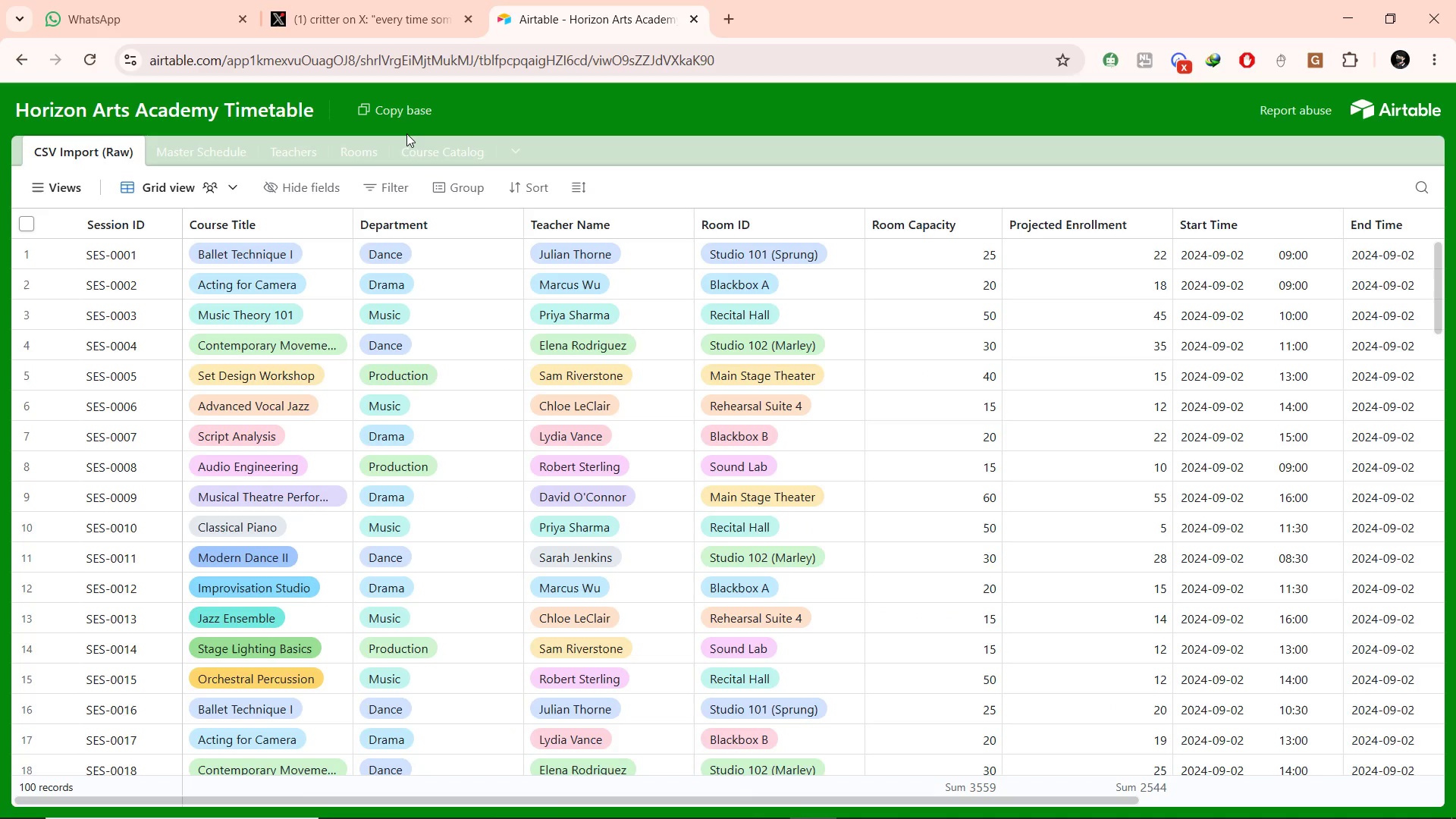 
left_click([231, 149])
 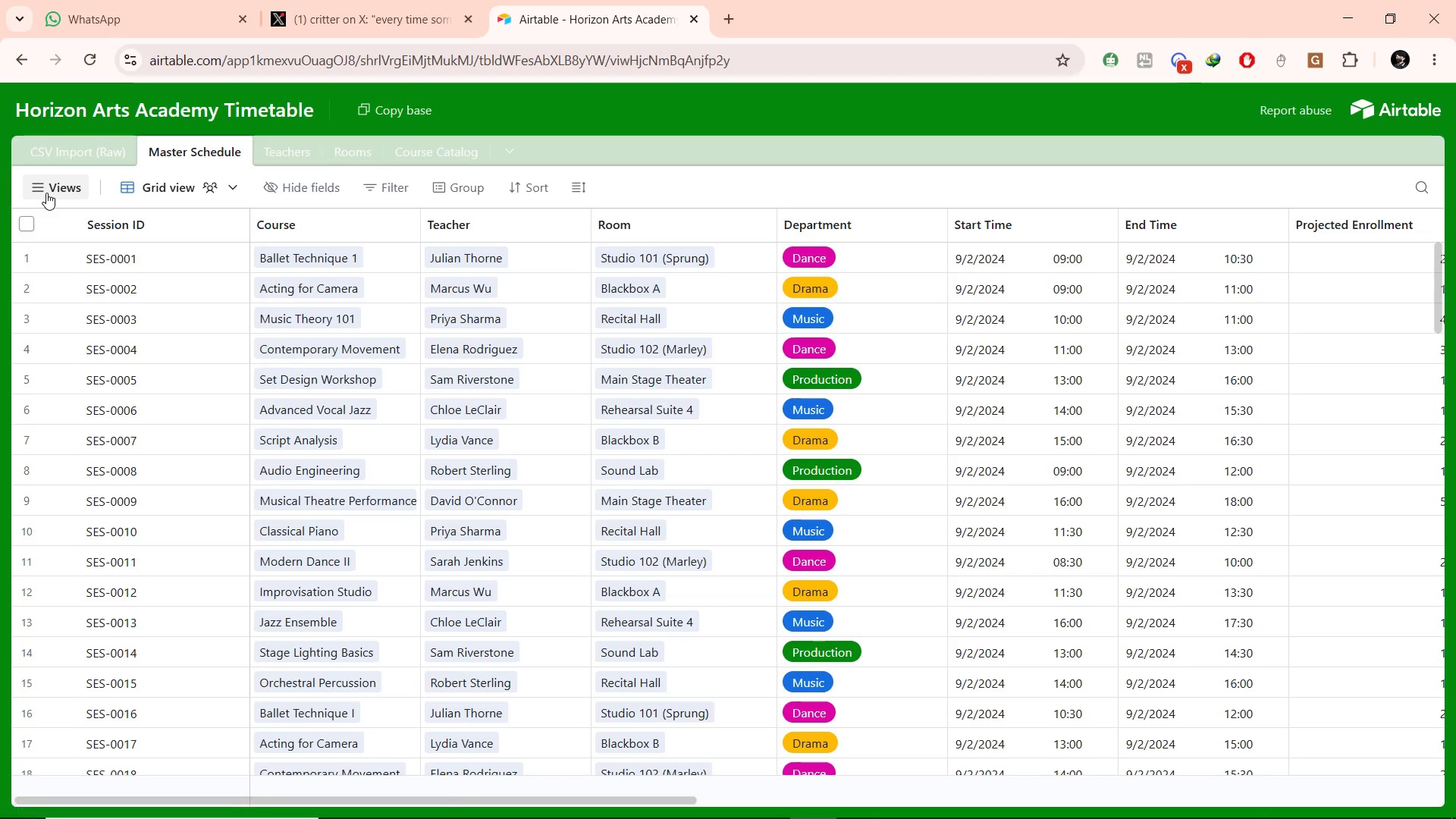 
left_click([42, 187])
 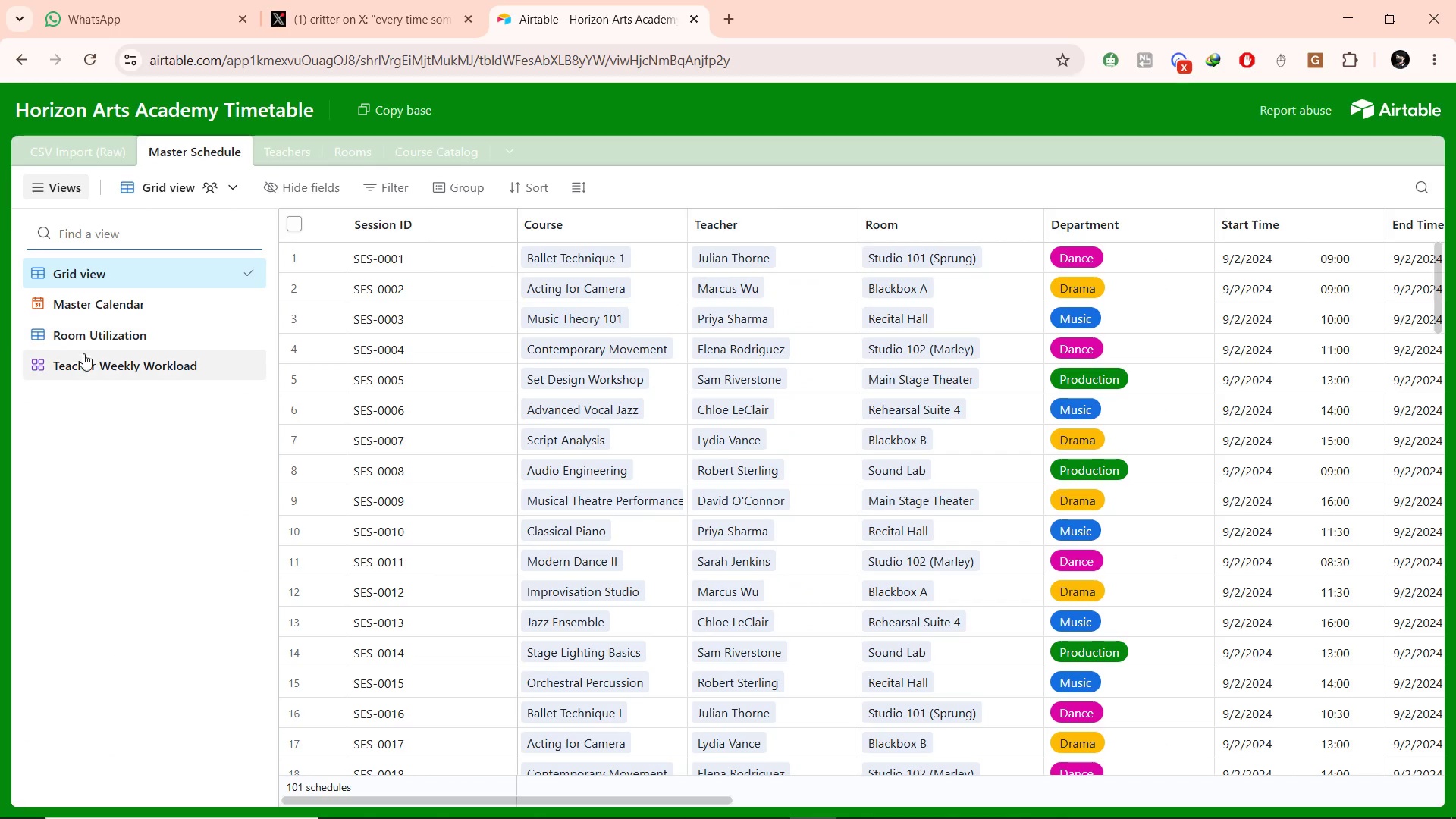 
left_click([86, 357])
 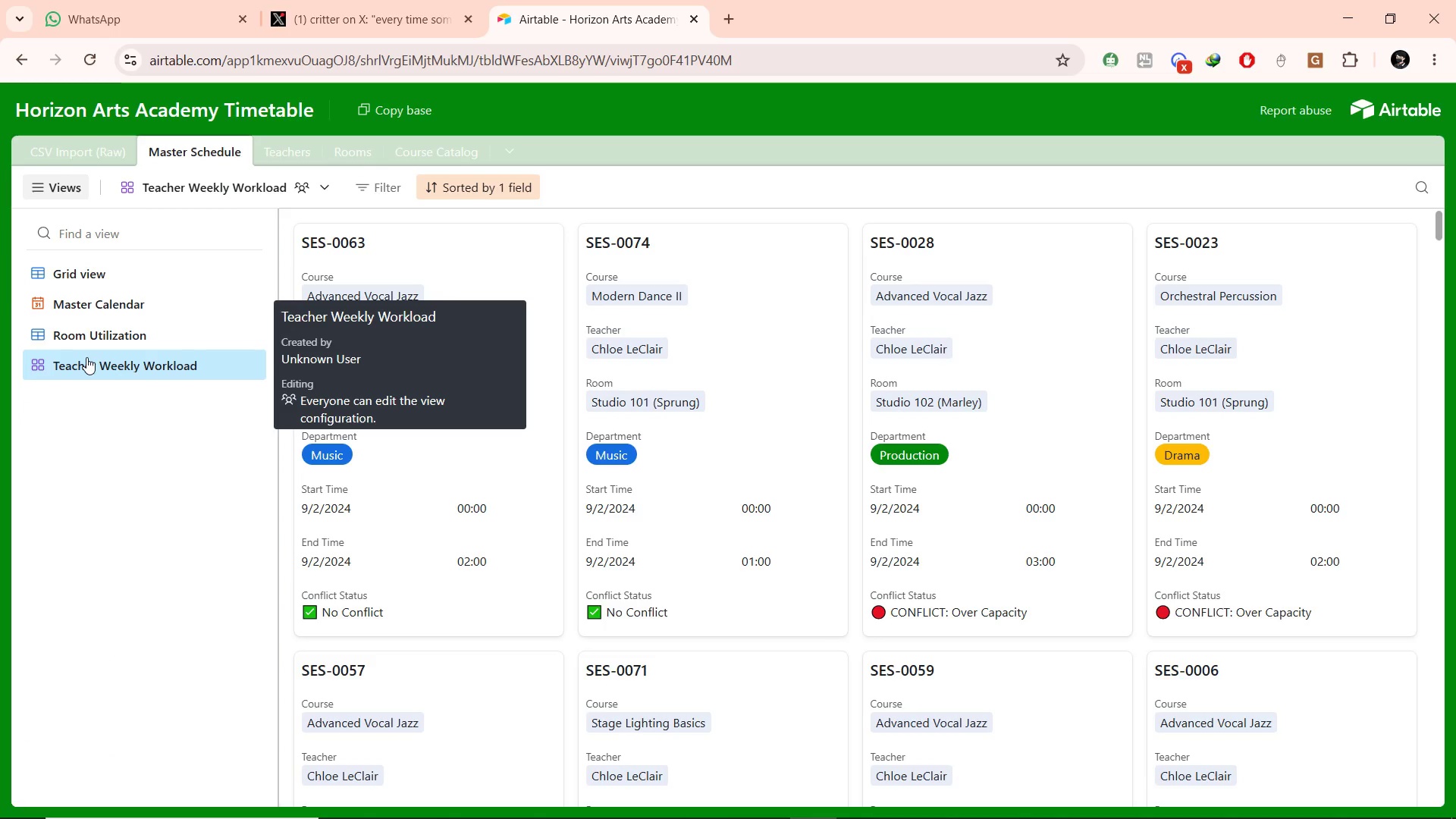 
wait(16.75)
 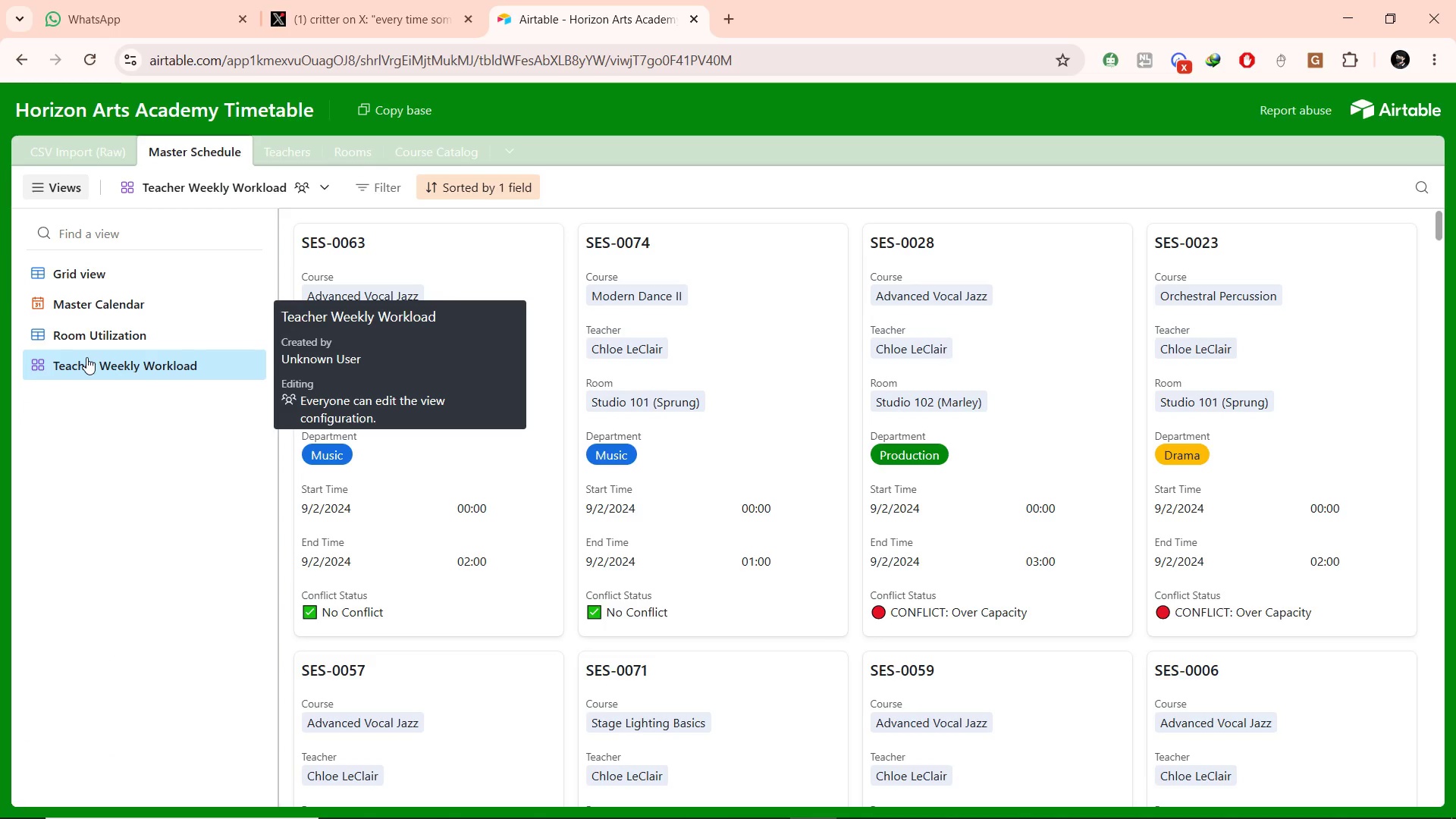 
left_click([38, 184])
 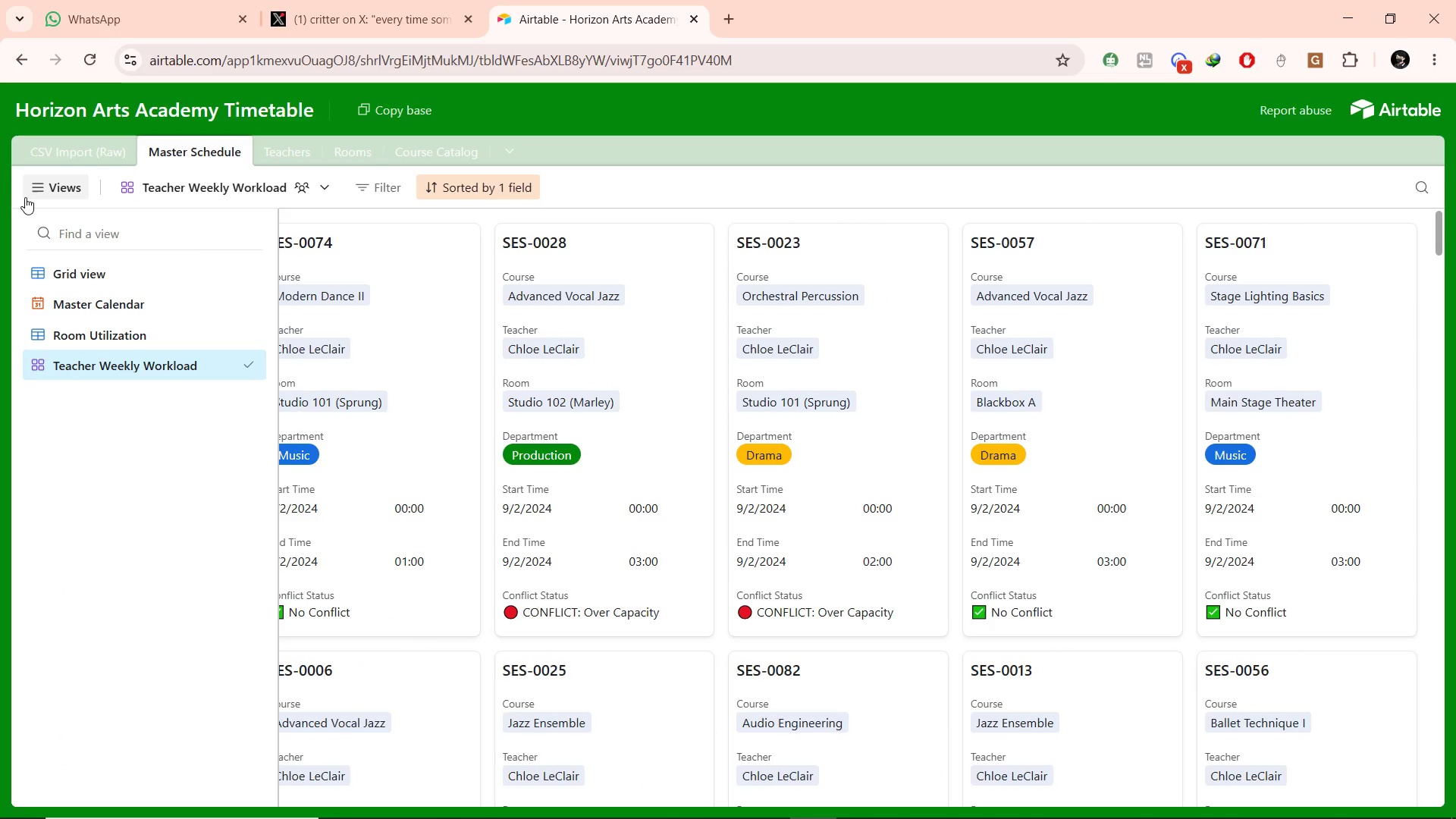 
left_click([27, 192])
 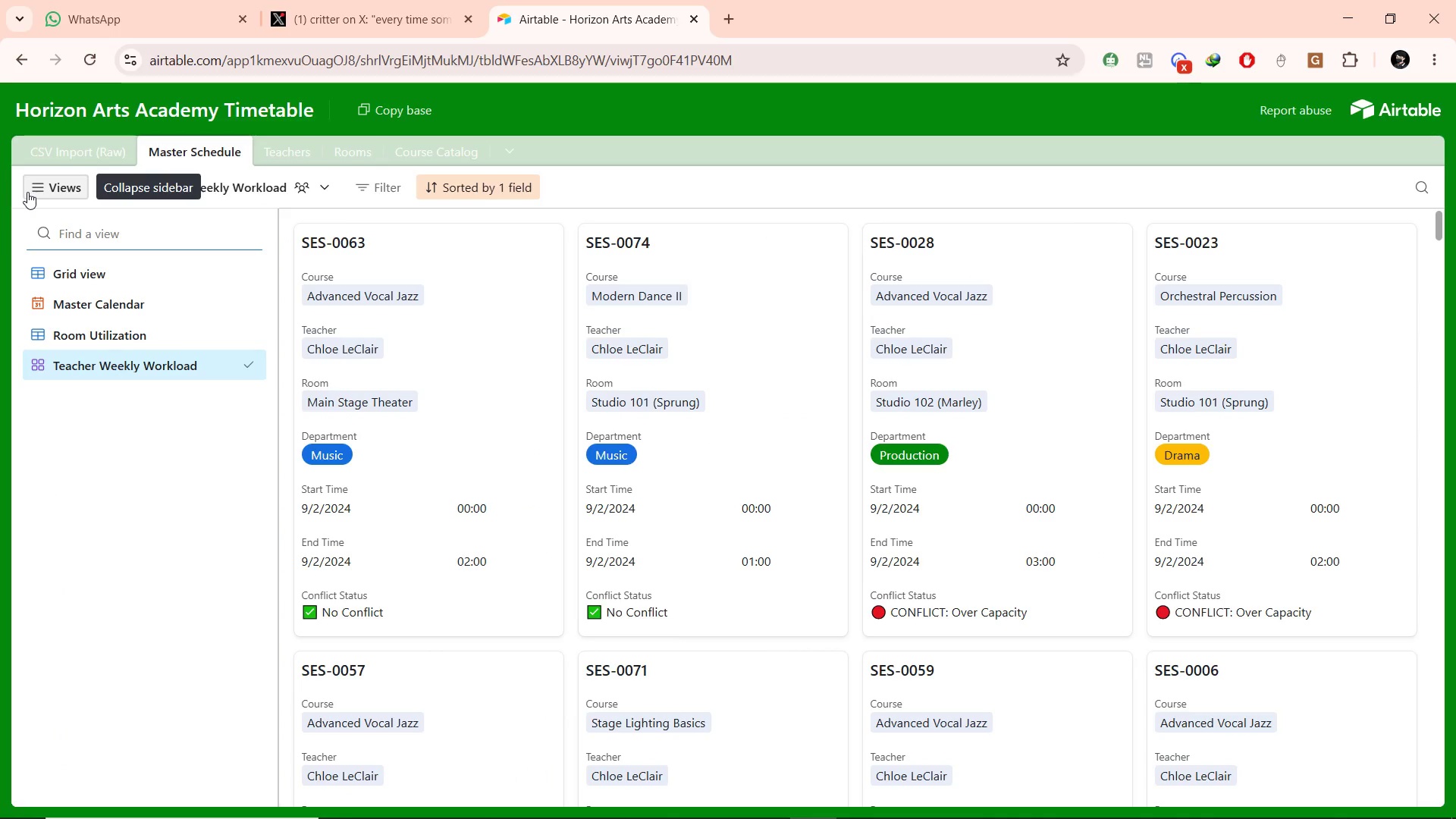 
left_click([27, 192])
 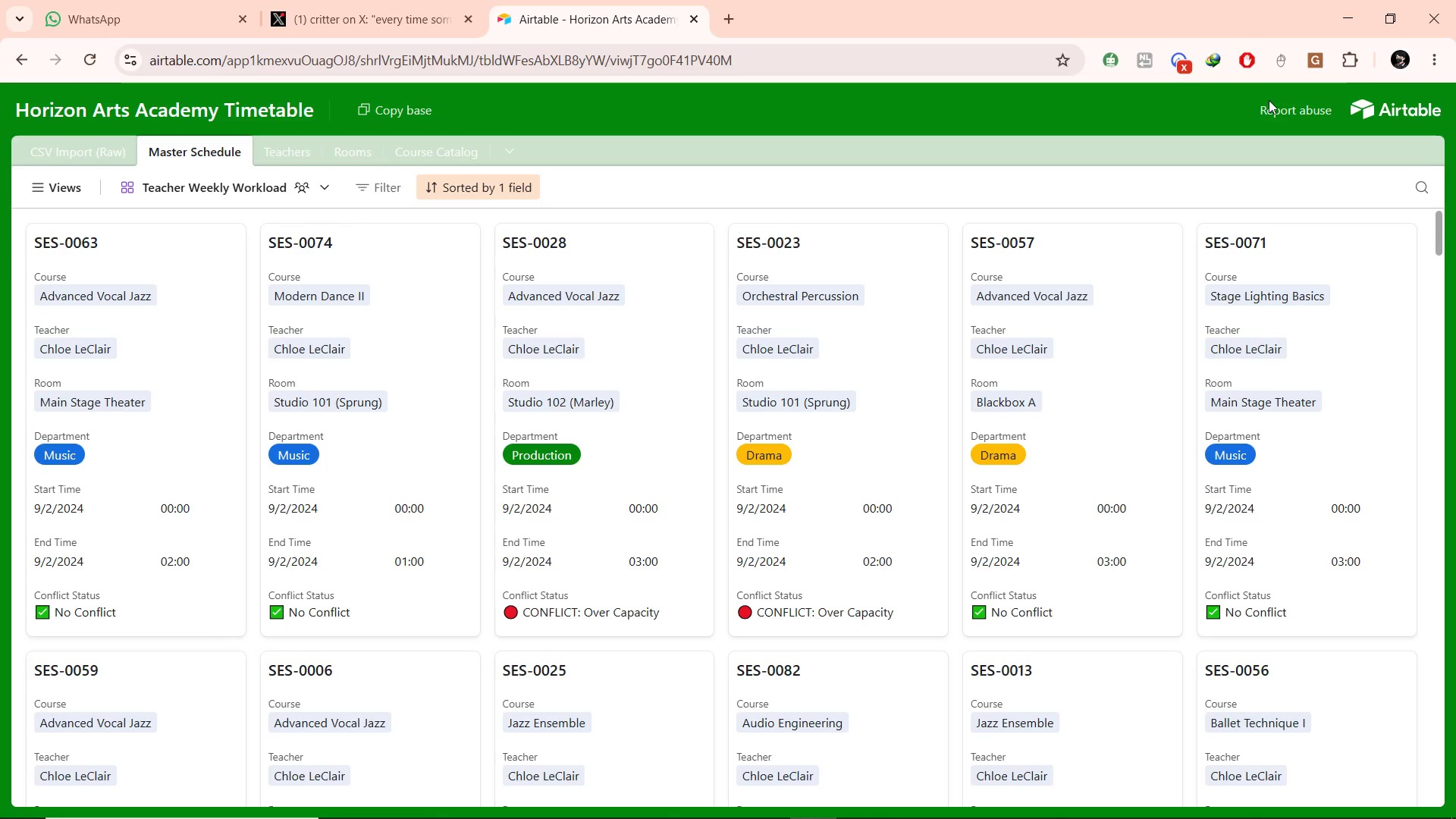 
left_click([1427, 60])
 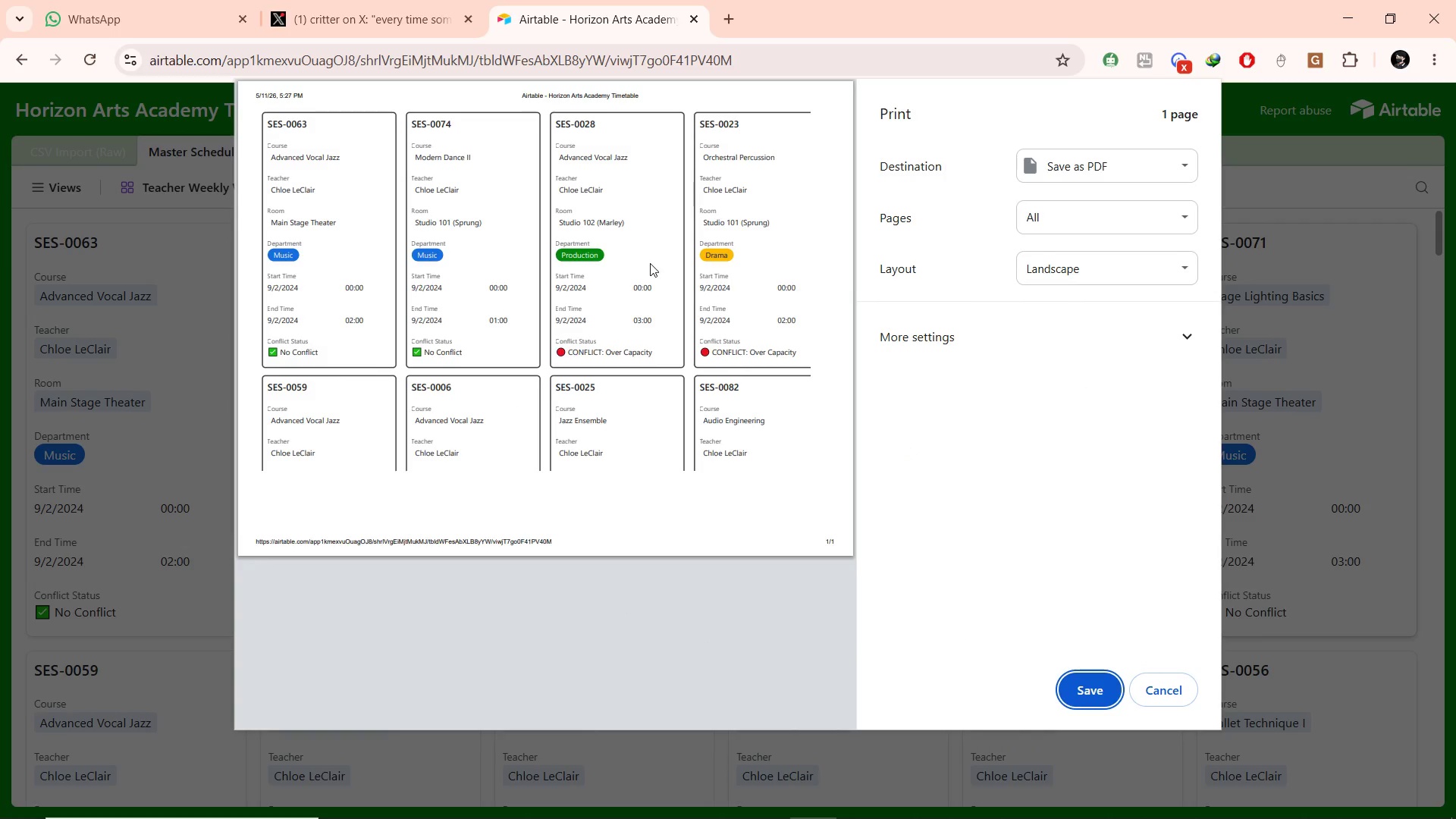 
wait(13.84)
 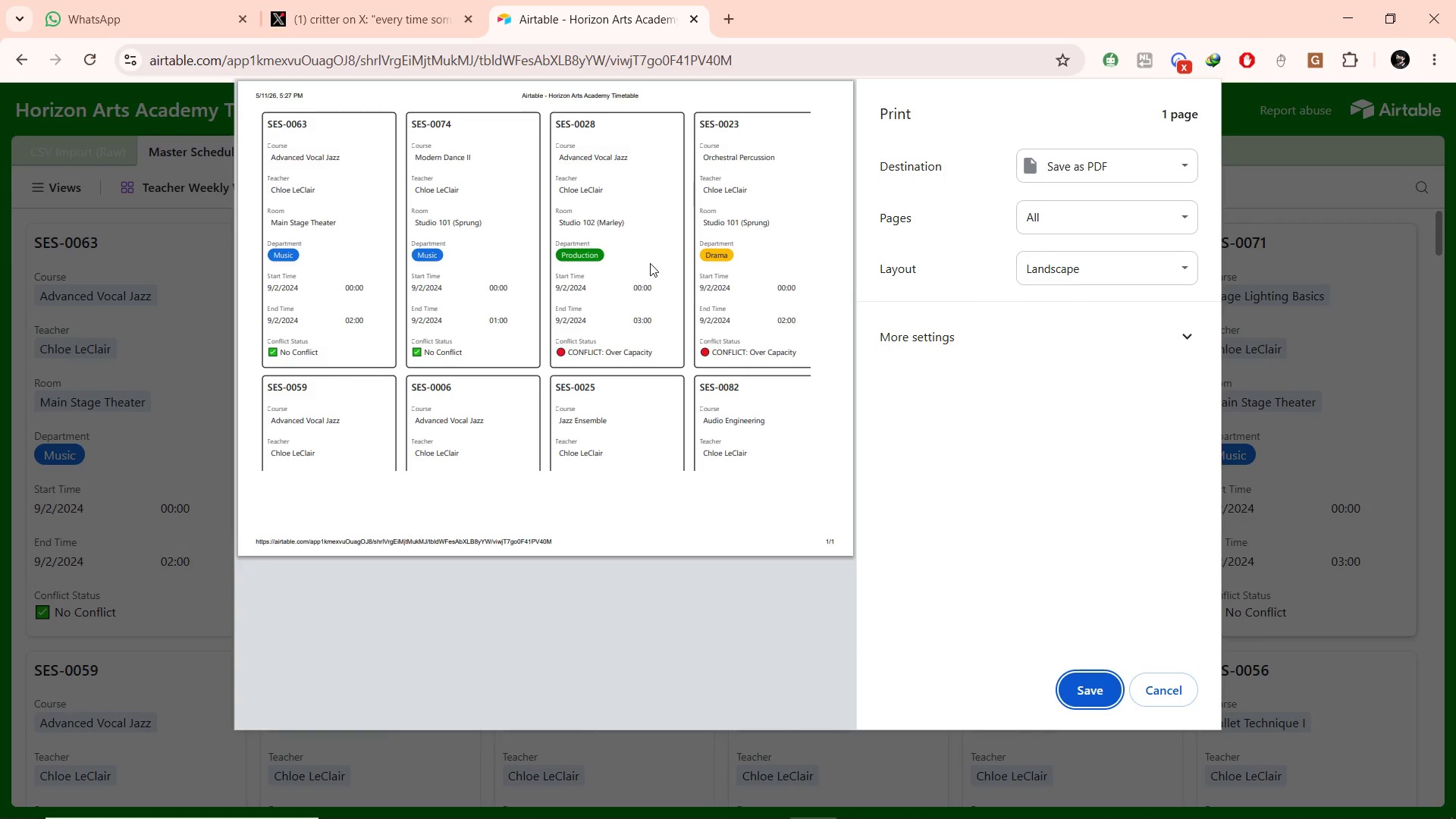 
left_click([1158, 699])
 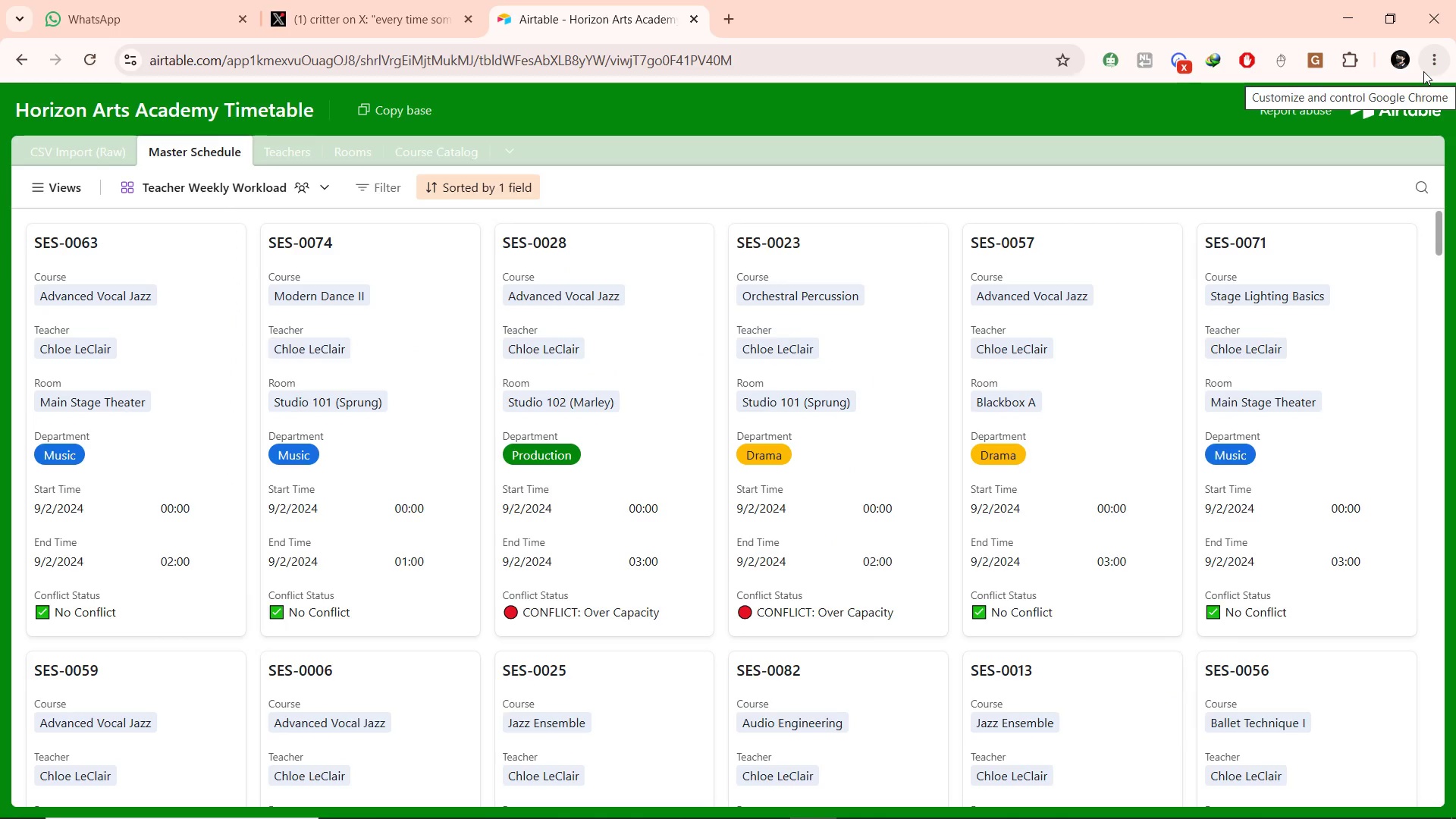 
left_click([1423, 71])
 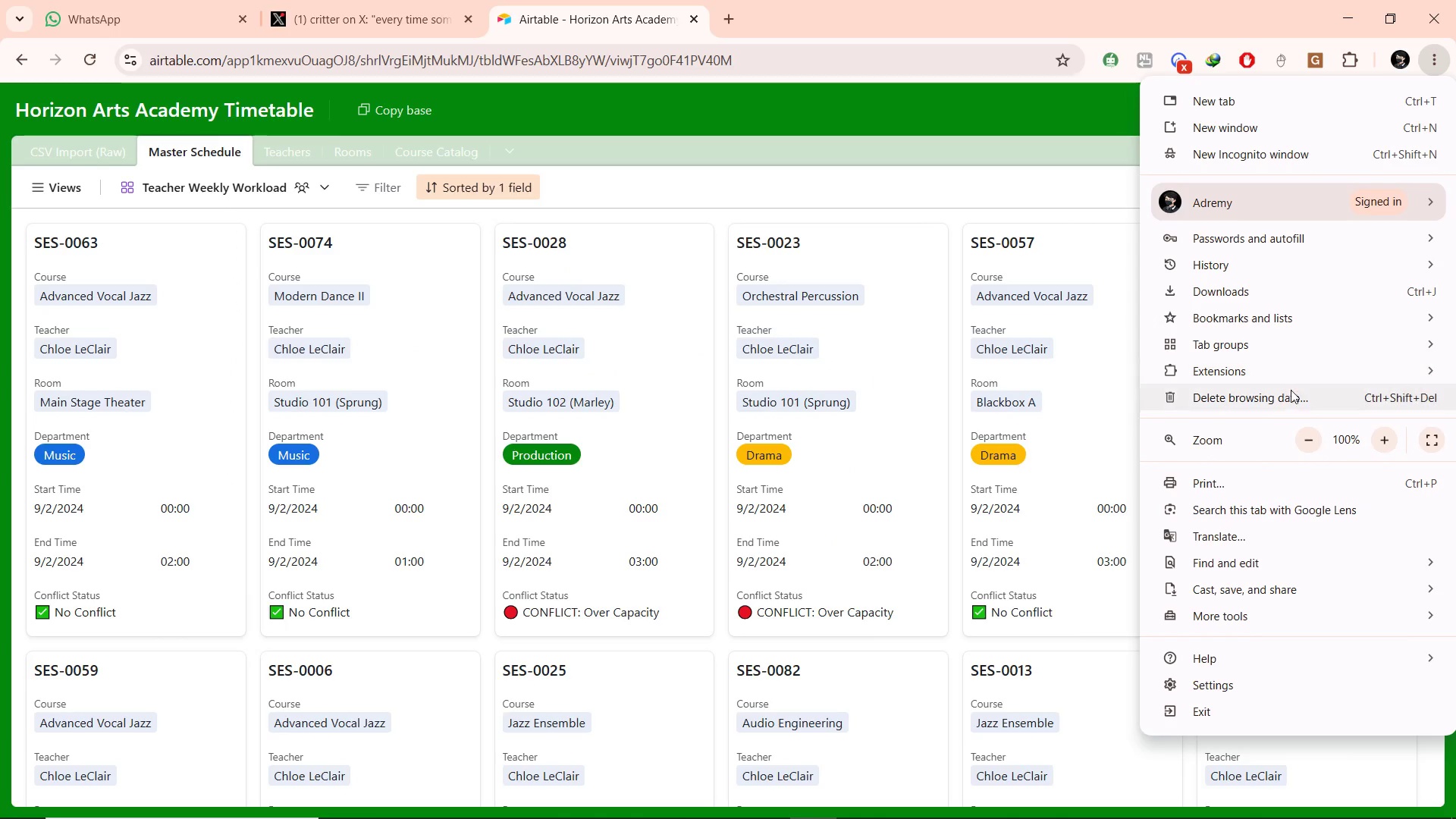 
scroll: coordinate [1288, 417], scroll_direction: down, amount: 3.0
 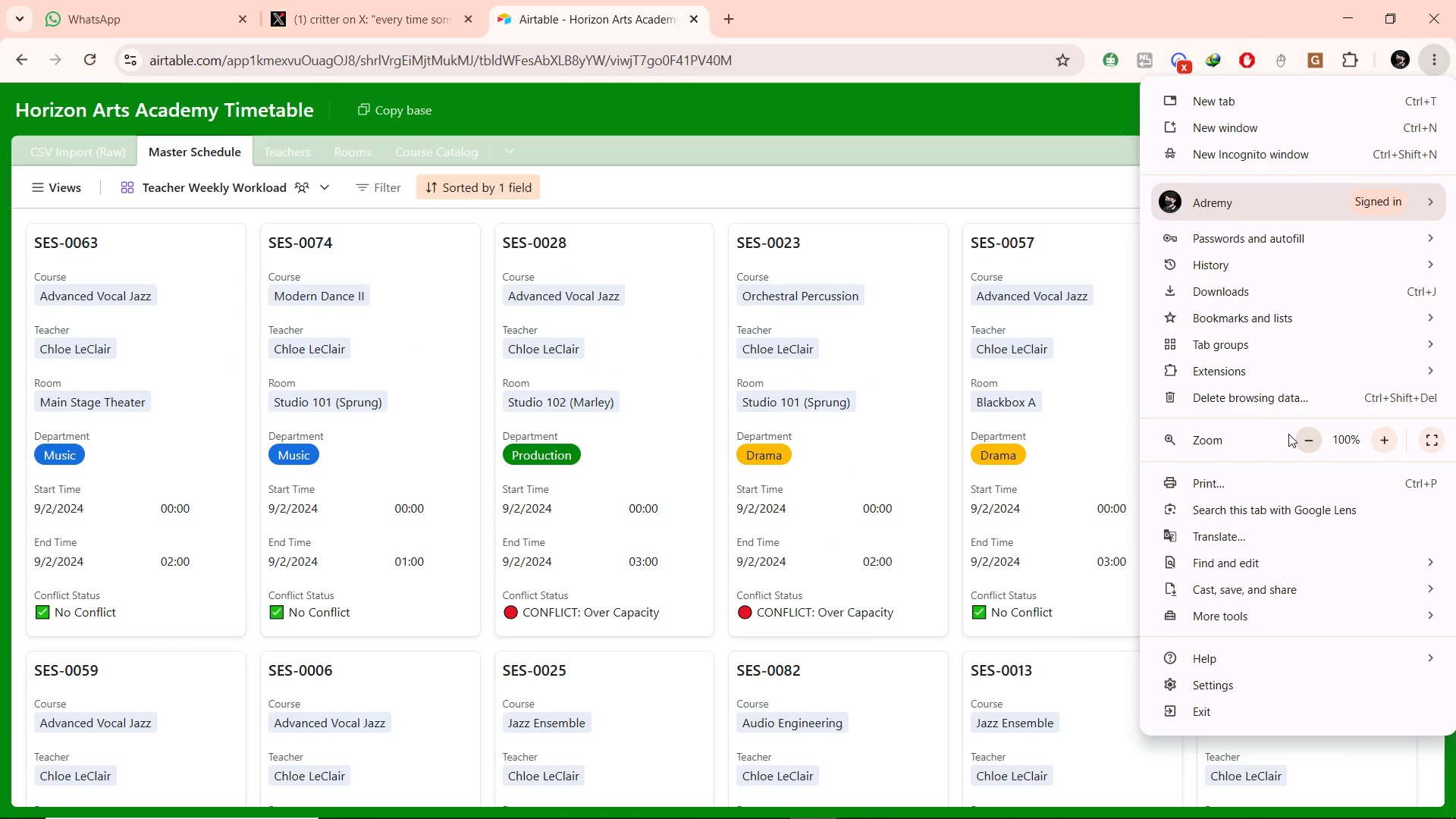 
mouse_move([1272, 433])
 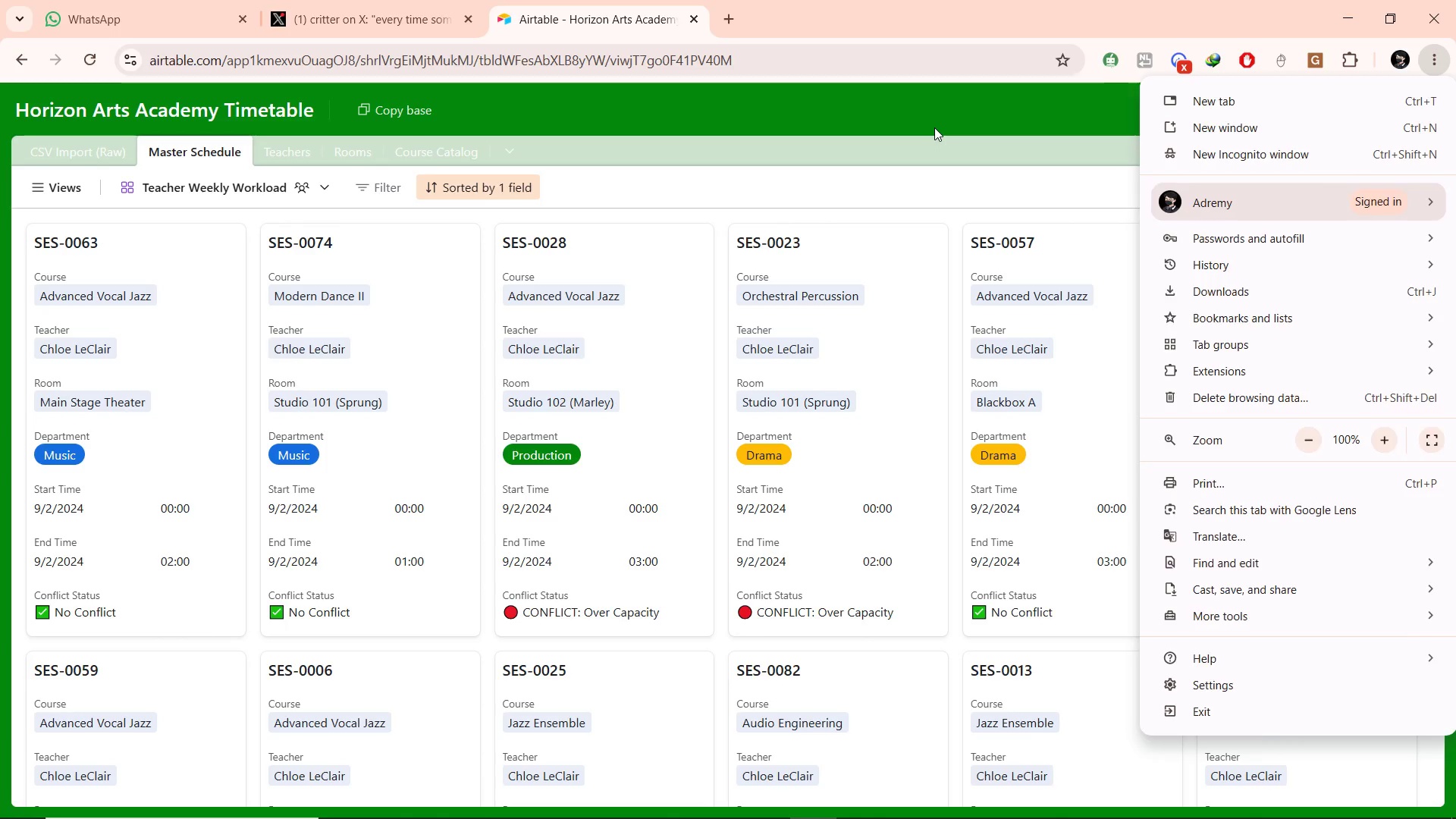 
left_click([934, 127])
 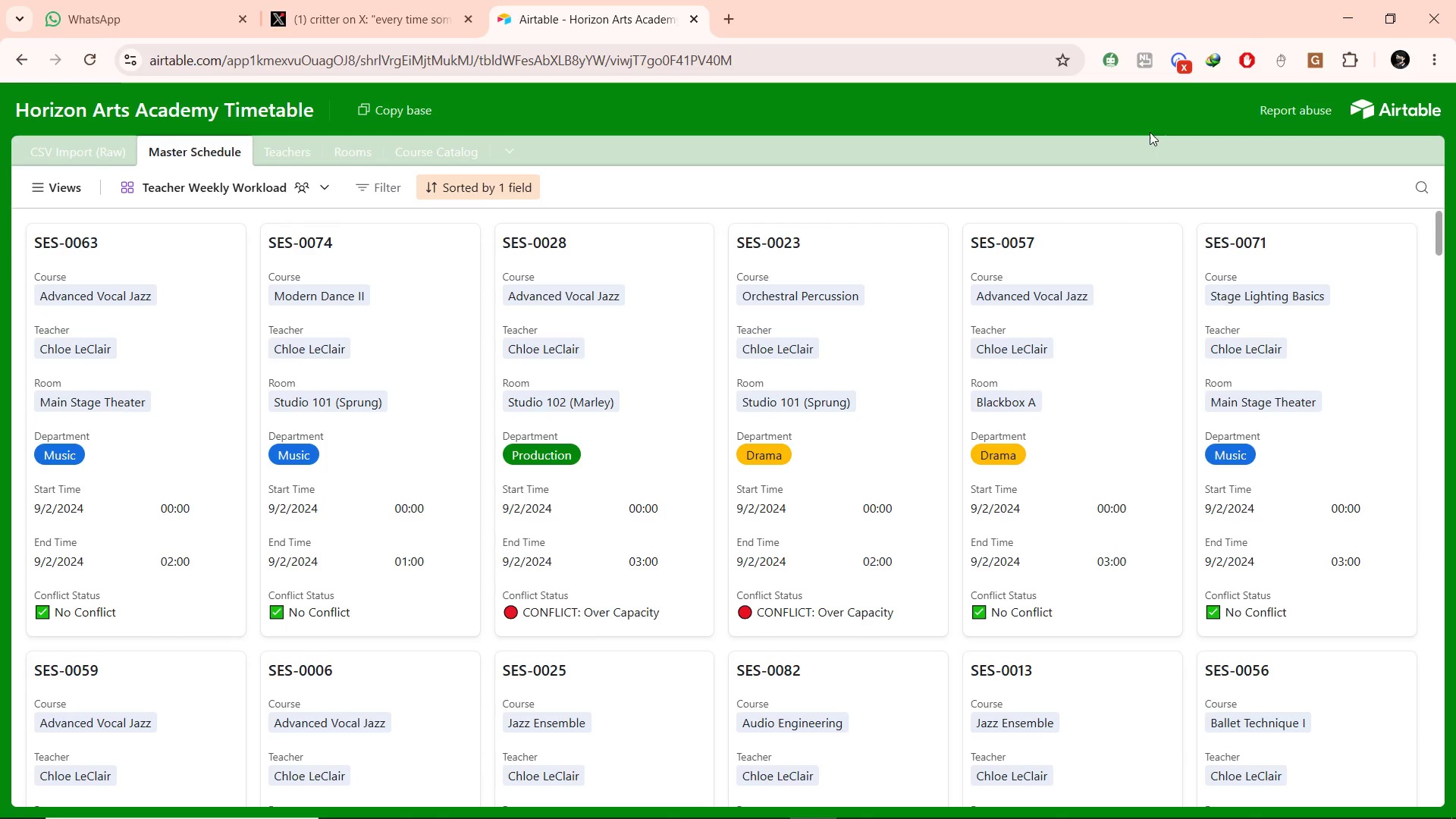 
left_click([1441, 60])
 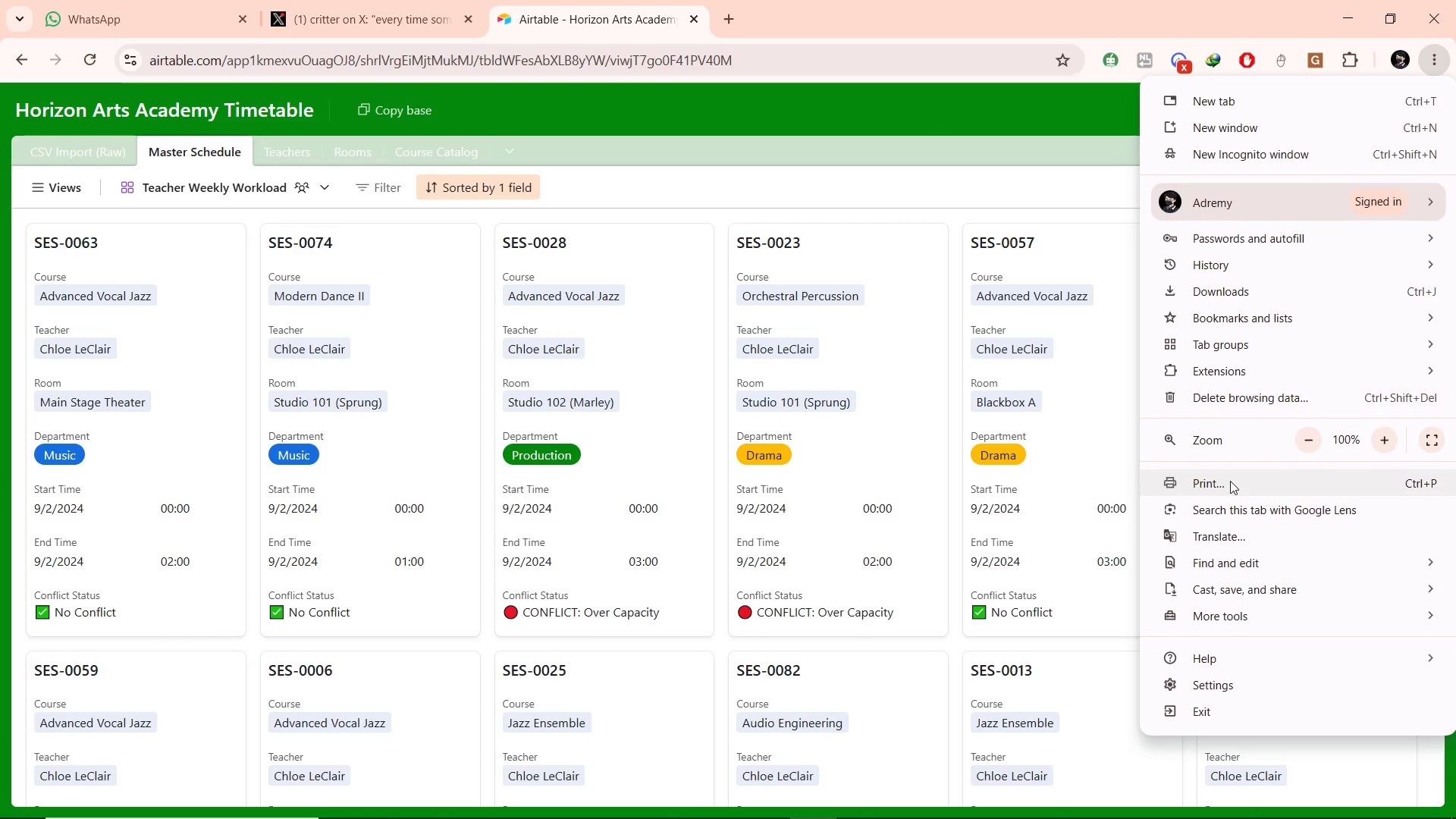 
left_click([1230, 481])
 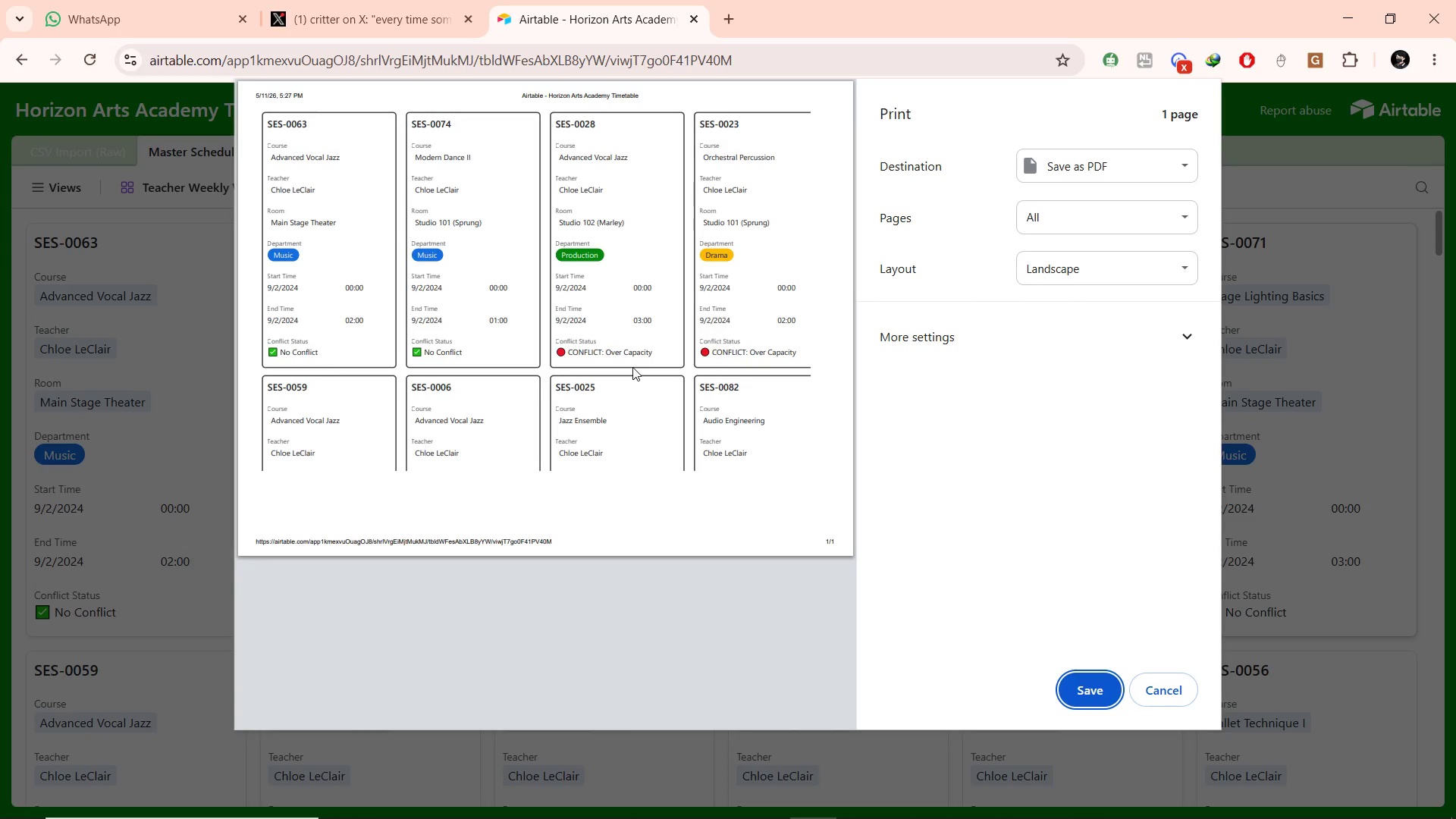 
wait(7.39)
 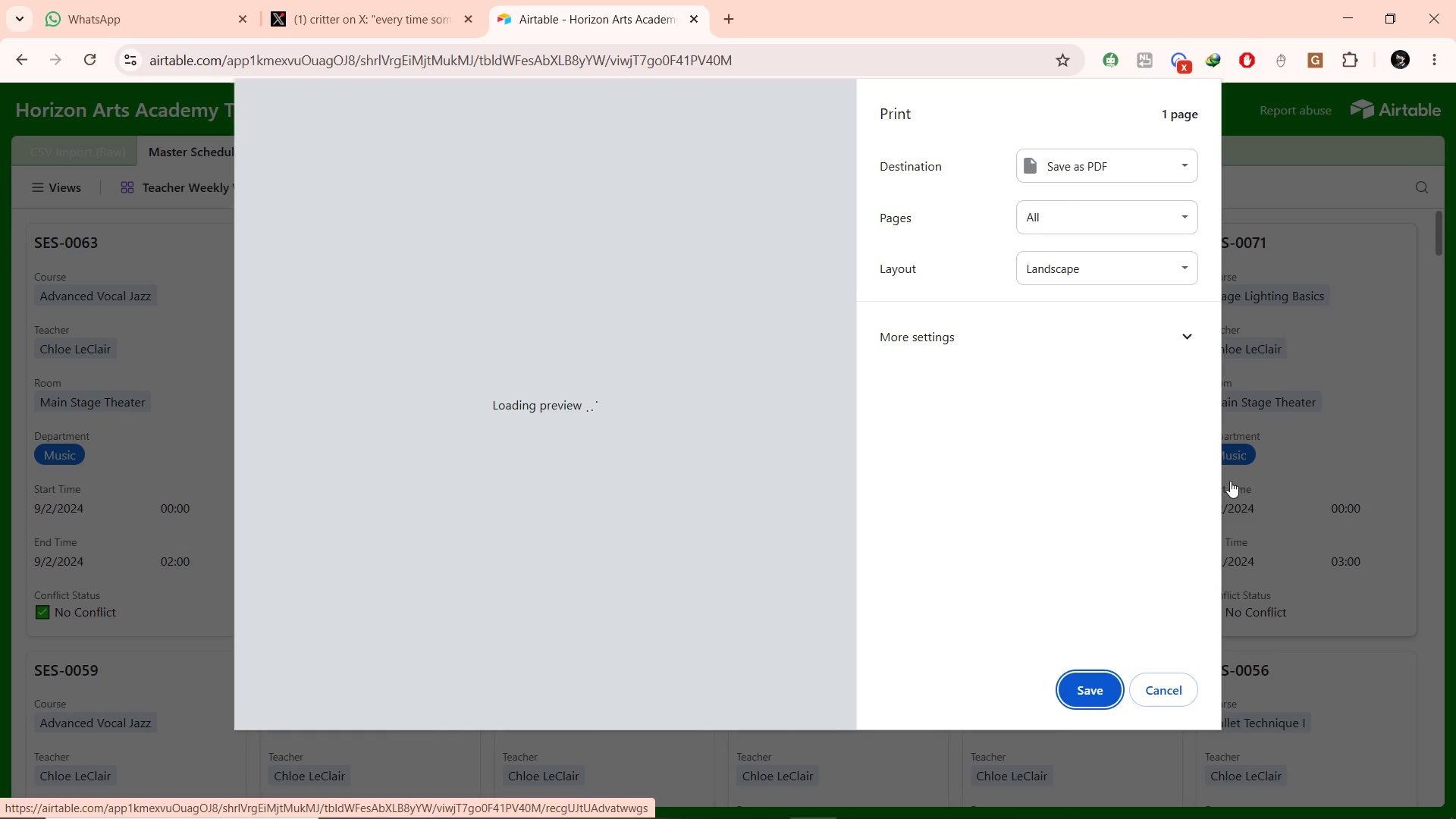 
left_click([1122, 212])
 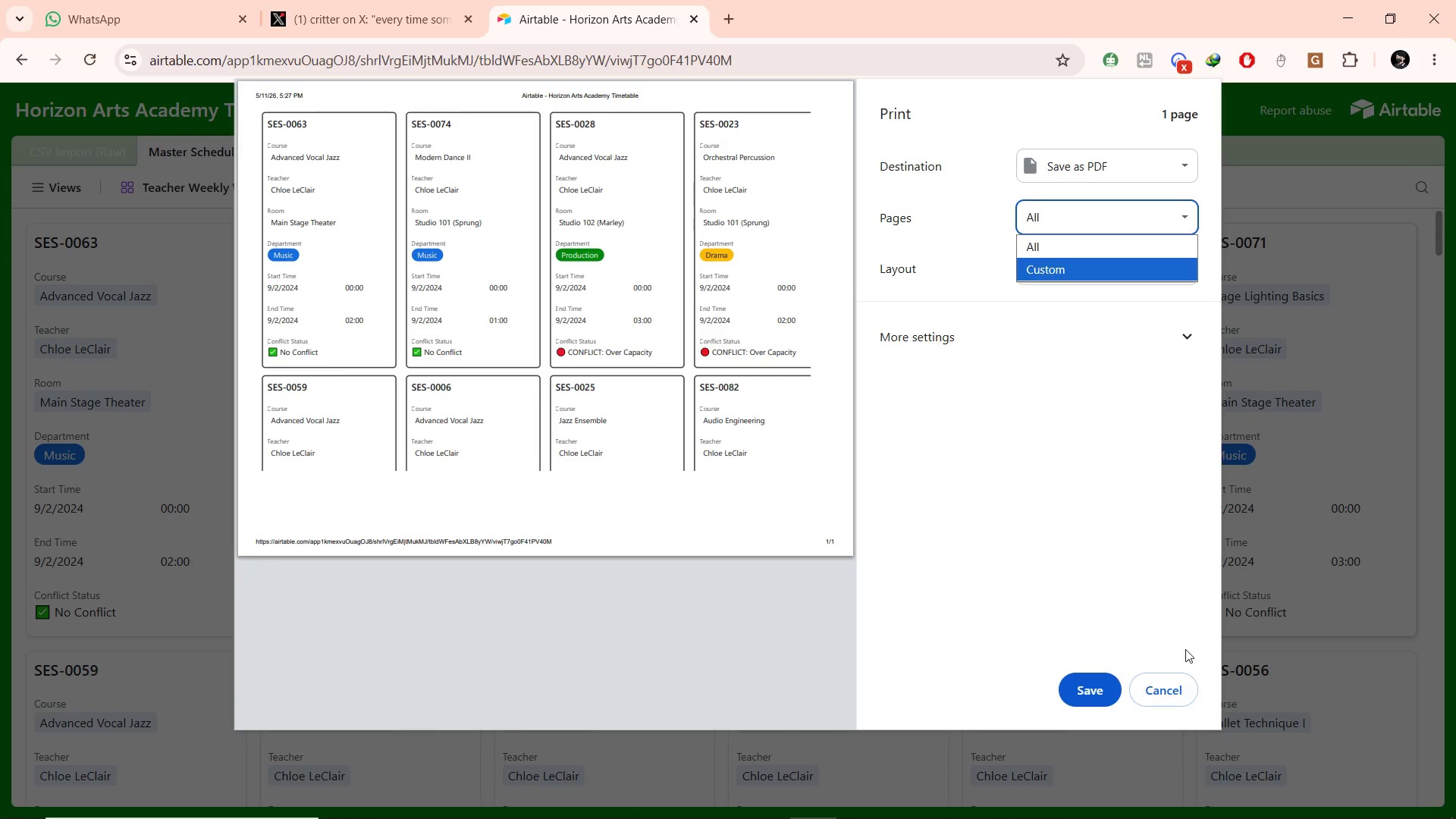 
scroll: coordinate [1209, 486], scroll_direction: up, amount: 3.0
 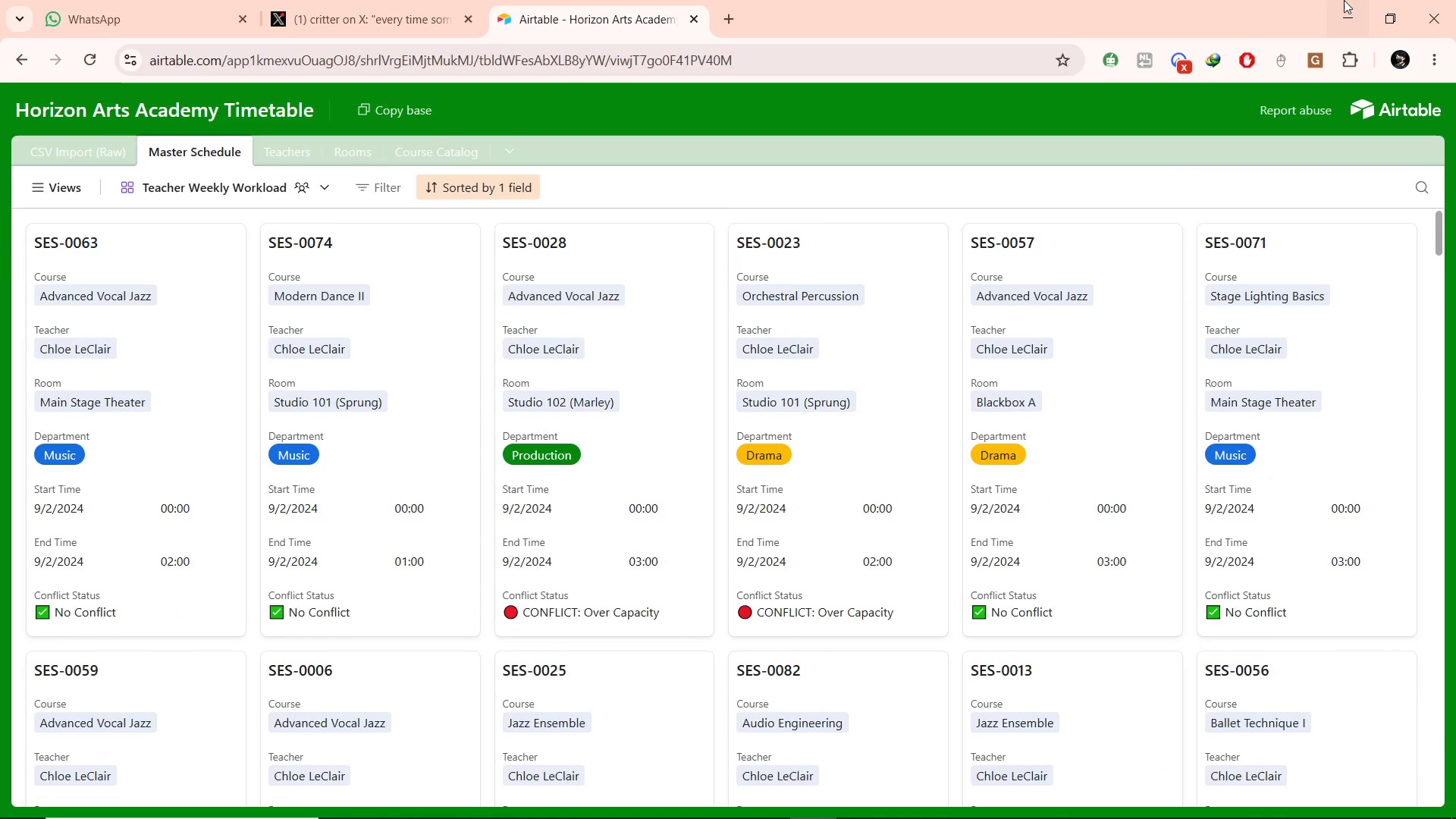 
left_click([1428, 64])
 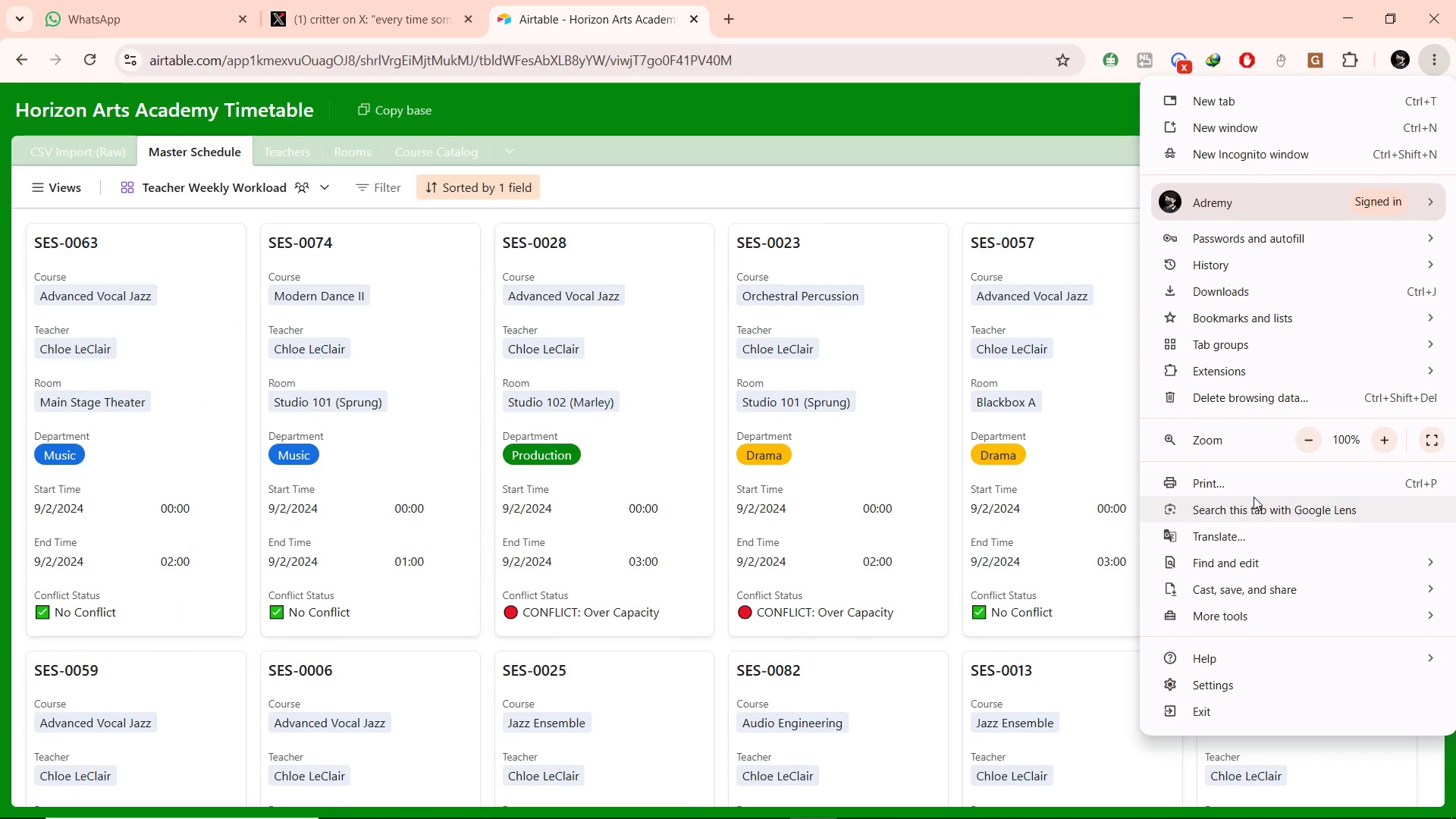 
left_click([1240, 488])
 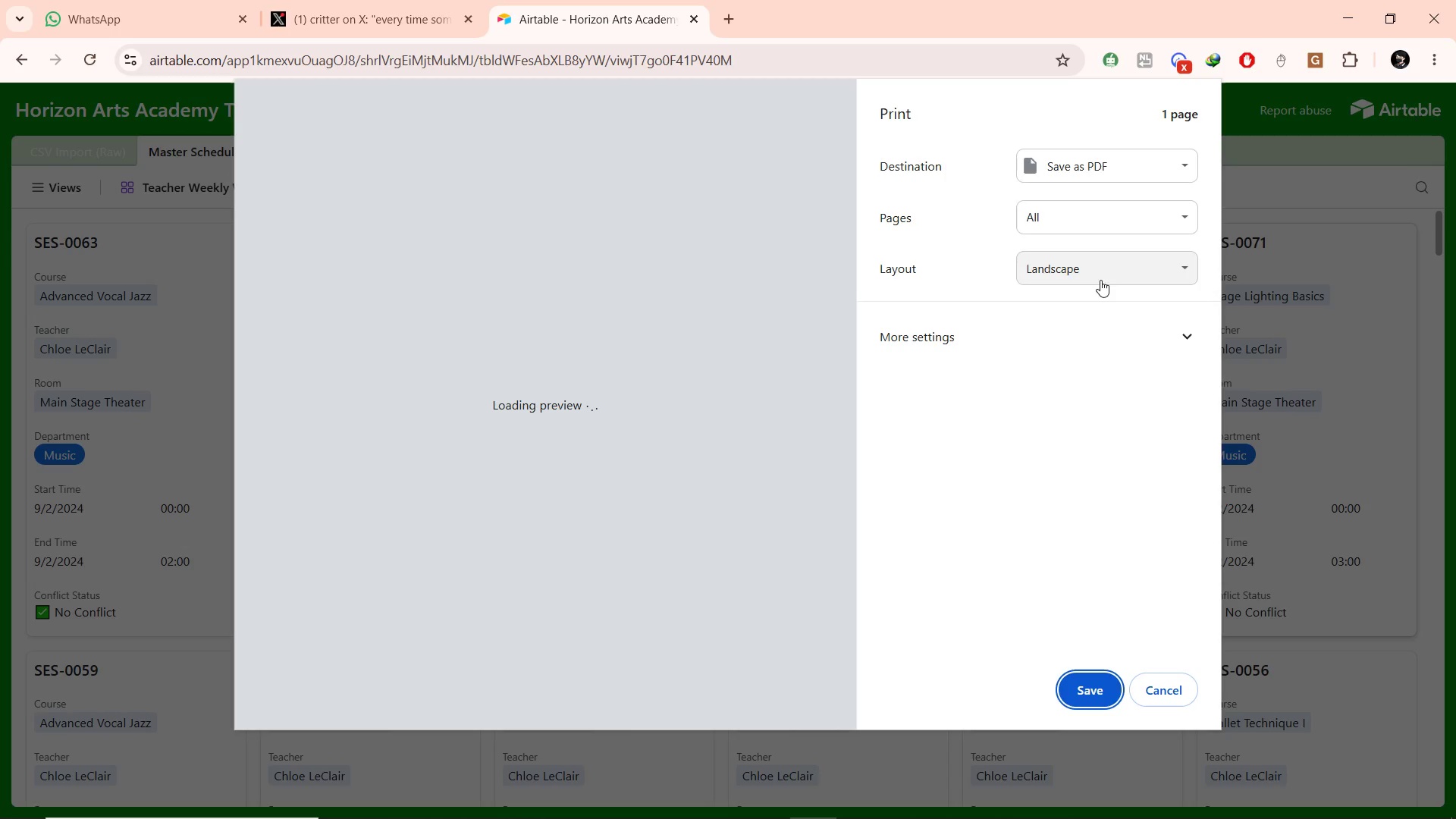 
left_click([1100, 275])
 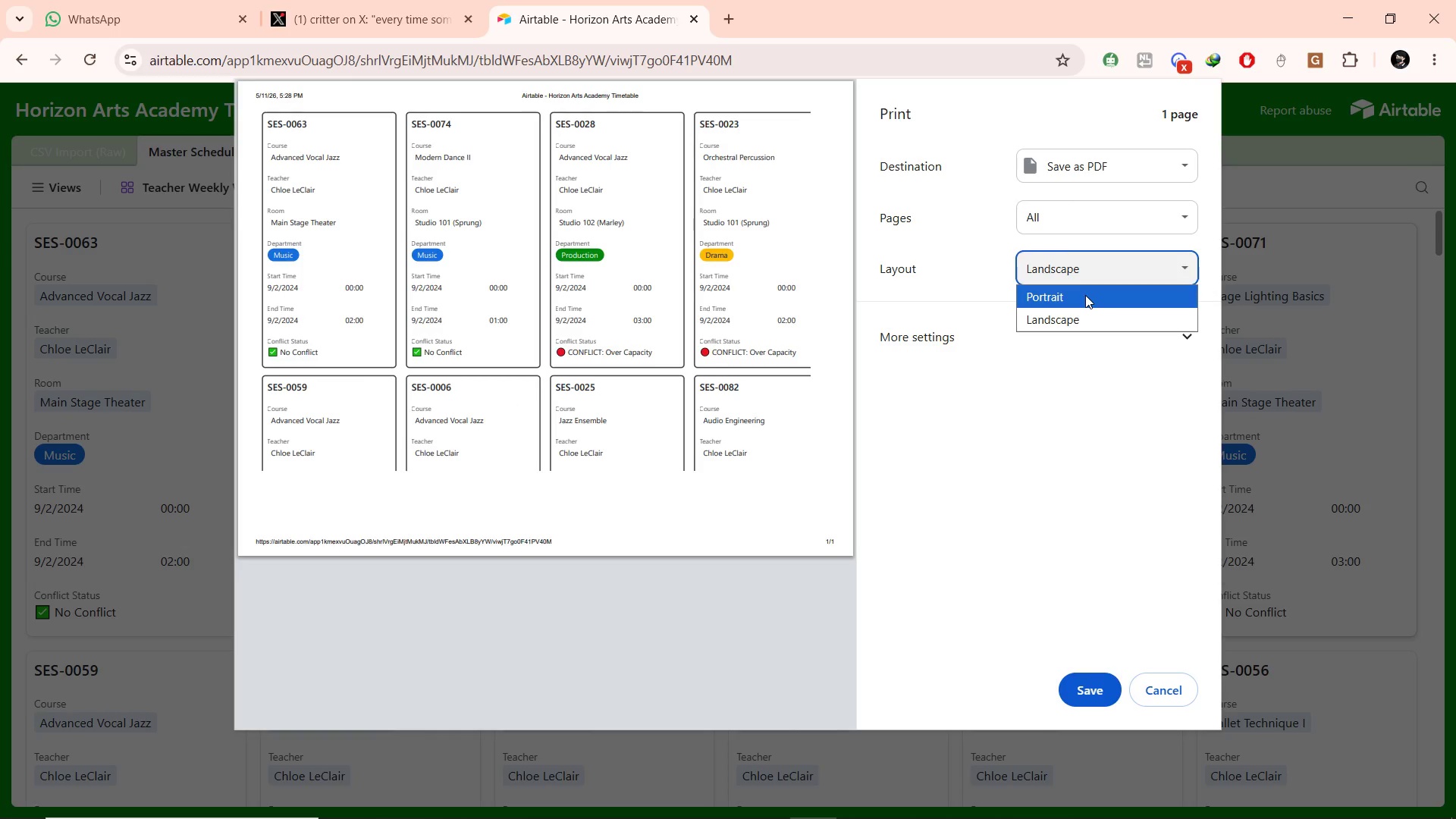 
left_click([1085, 295])
 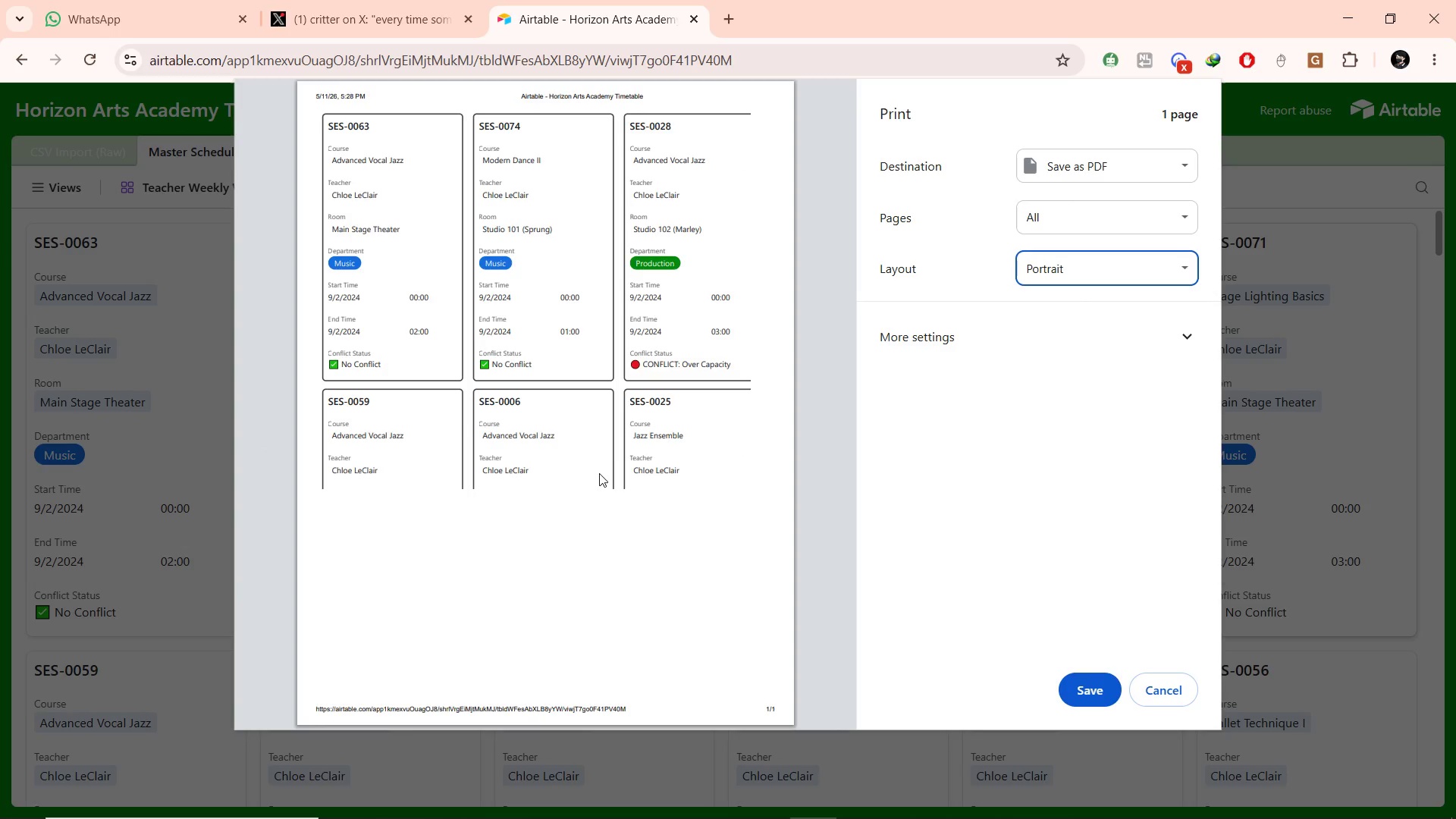 
left_click([1062, 276])
 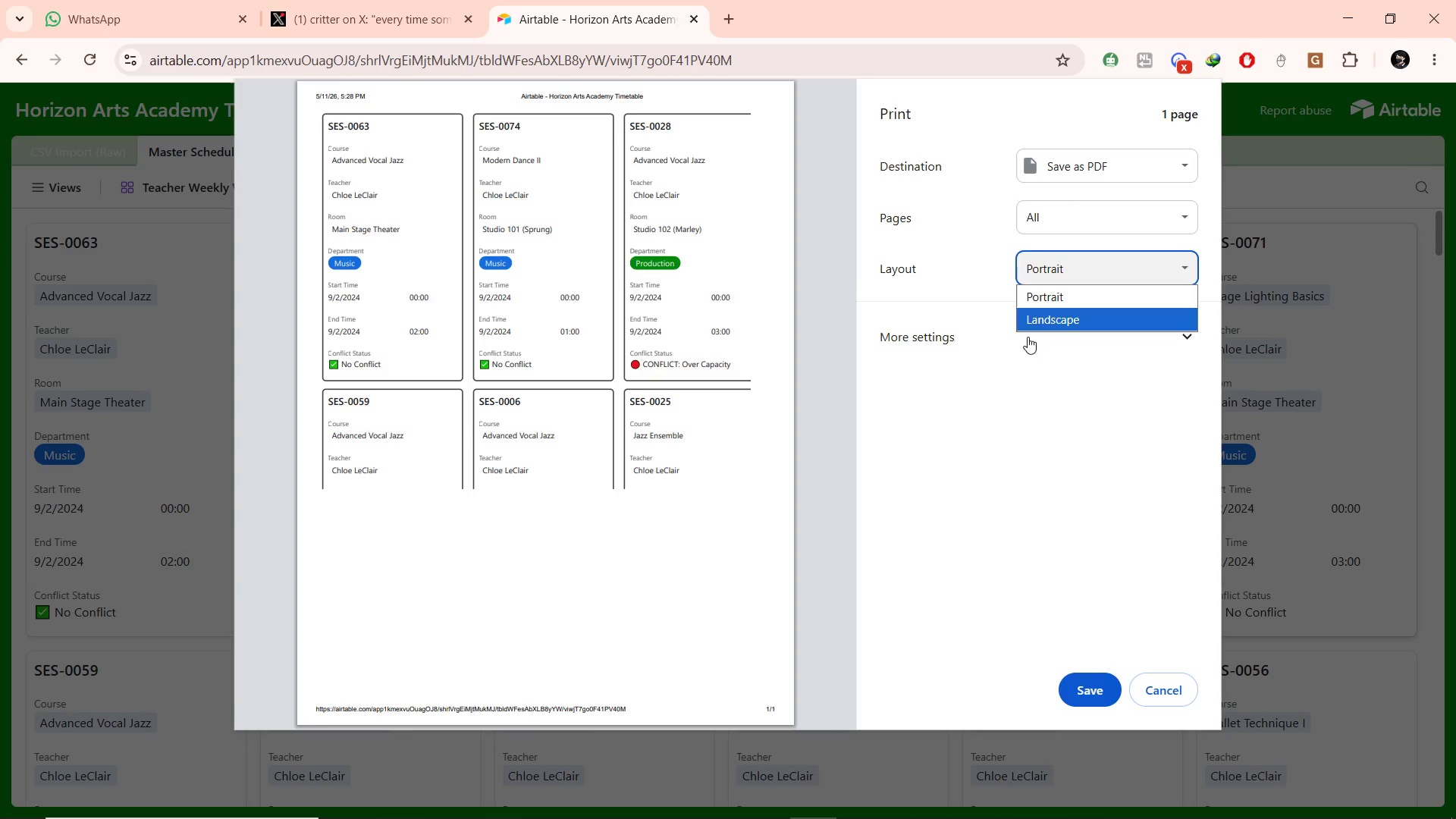 
left_click([957, 353])
 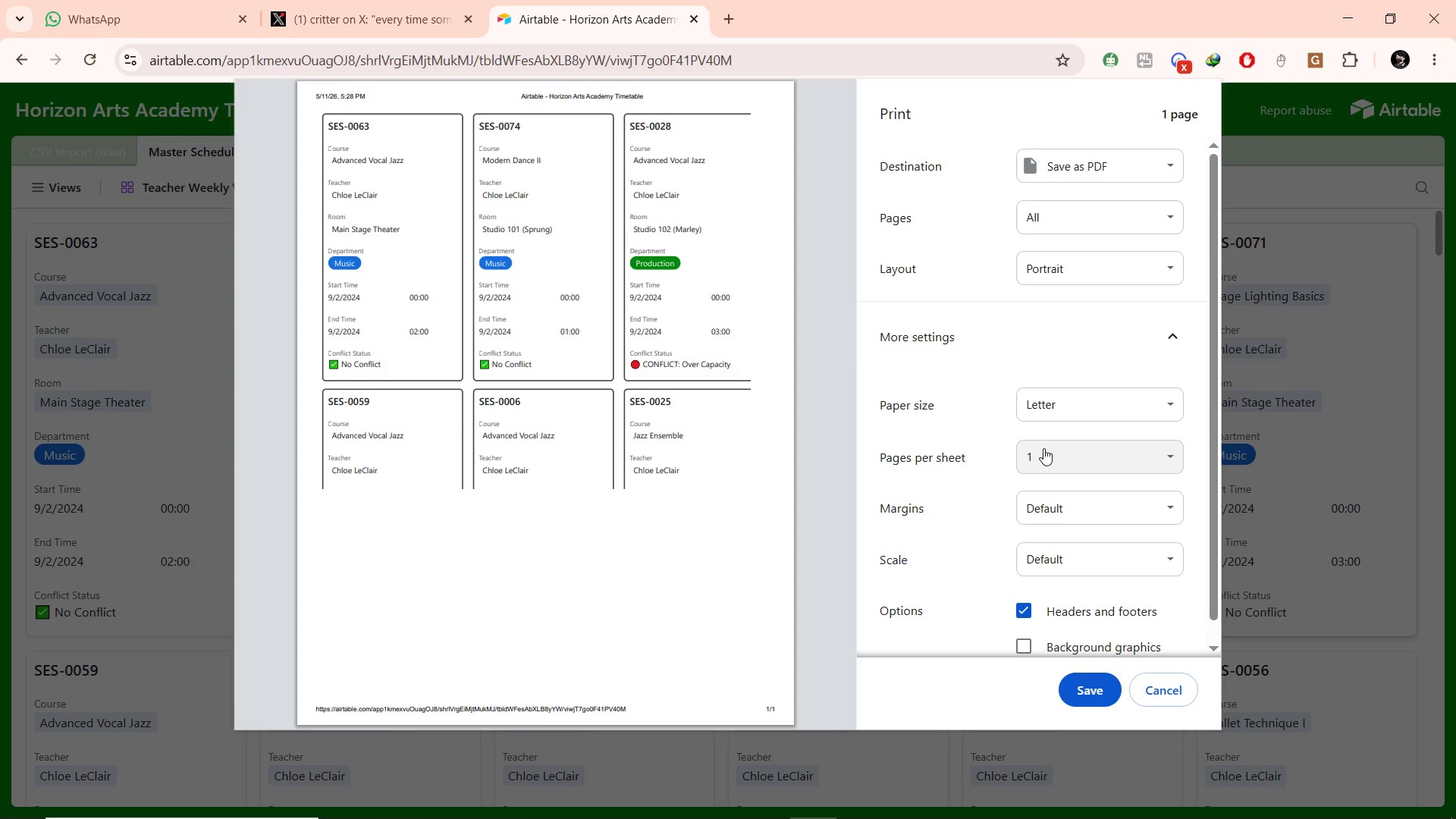 
scroll: coordinate [1072, 454], scroll_direction: down, amount: 2.0
 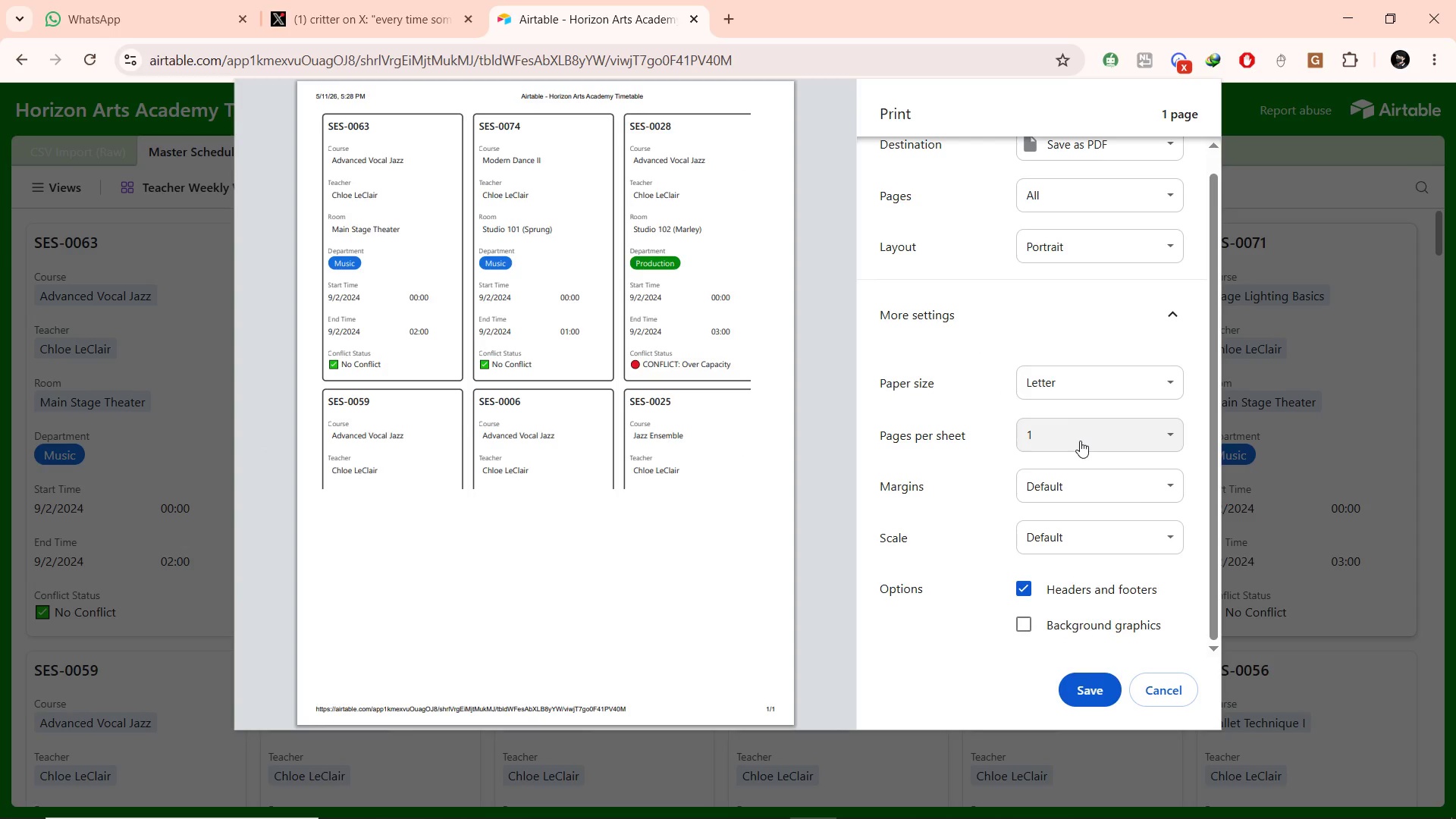 
left_click([1080, 441])
 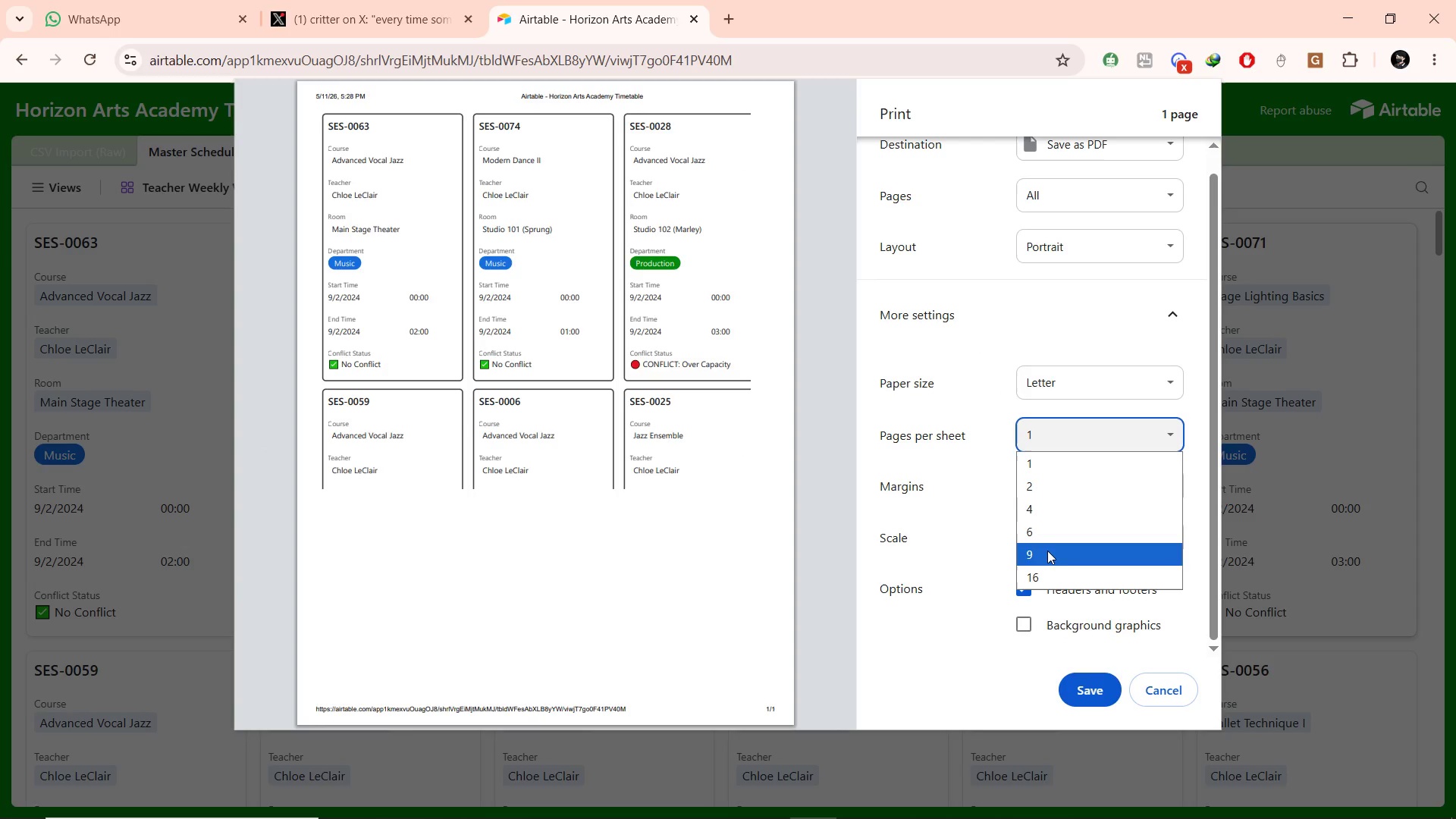 
left_click([1046, 550])
 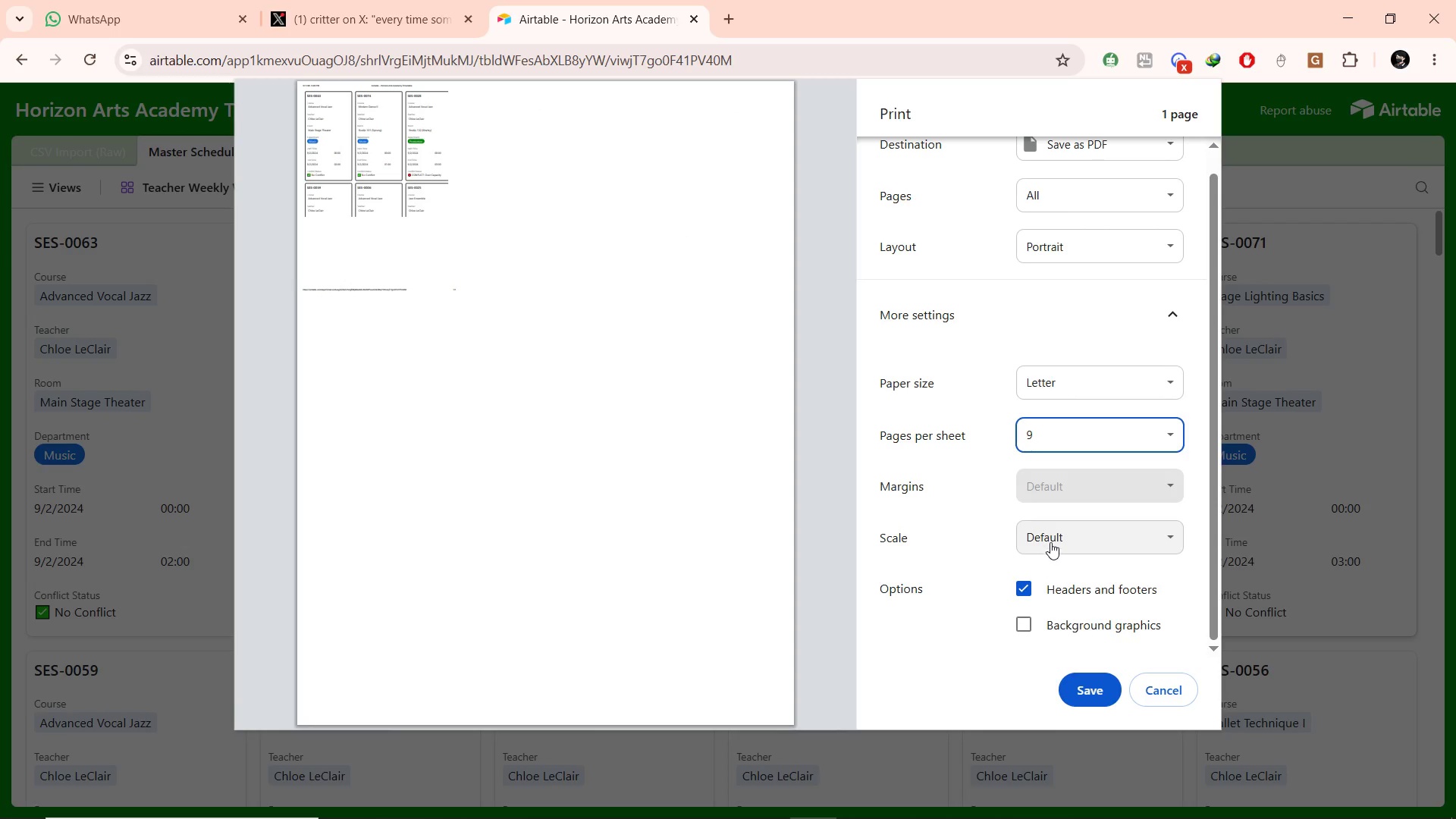 
left_click([1094, 431])
 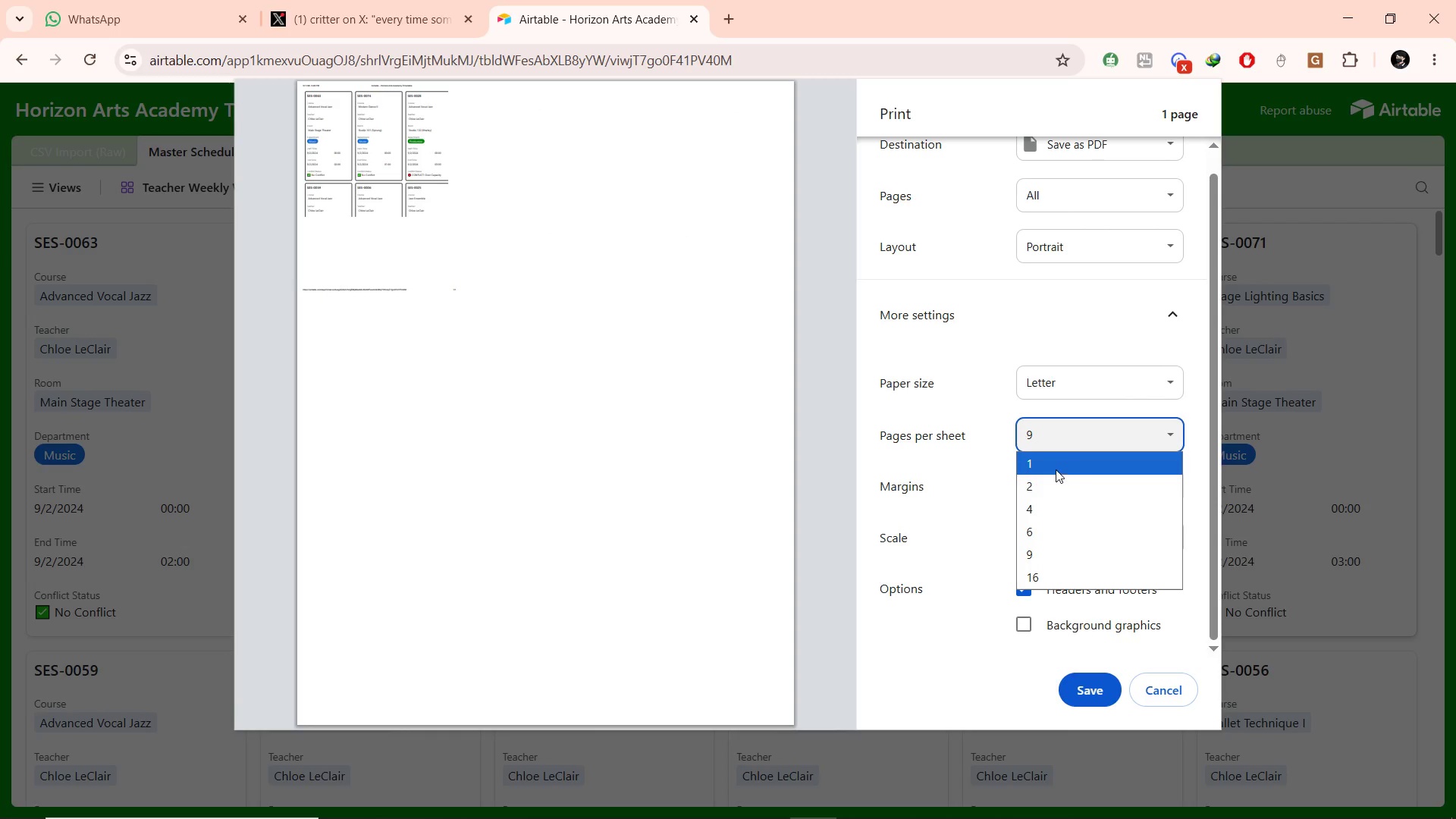 
left_click([1056, 469])
 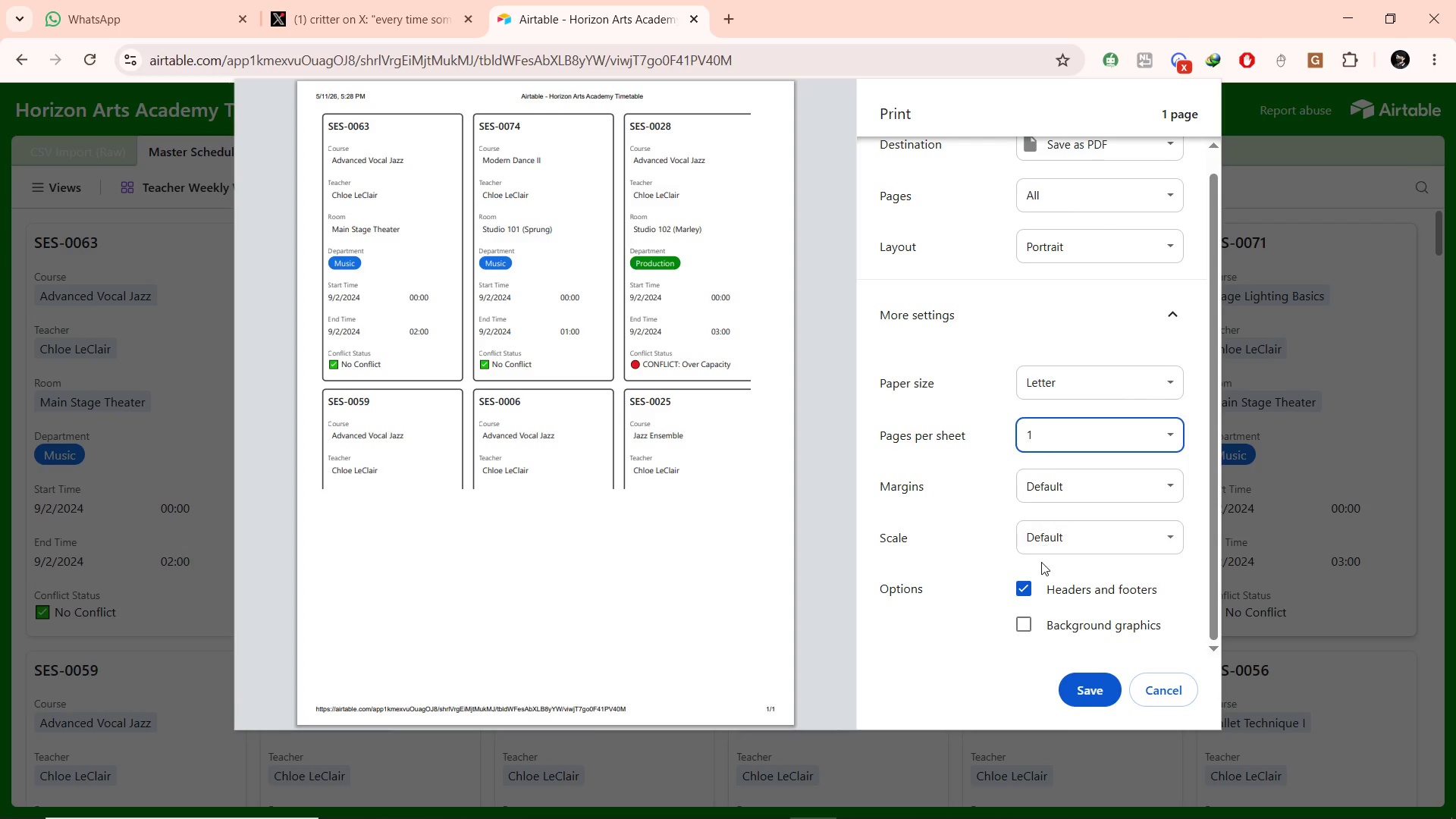 
left_click([1024, 592])
 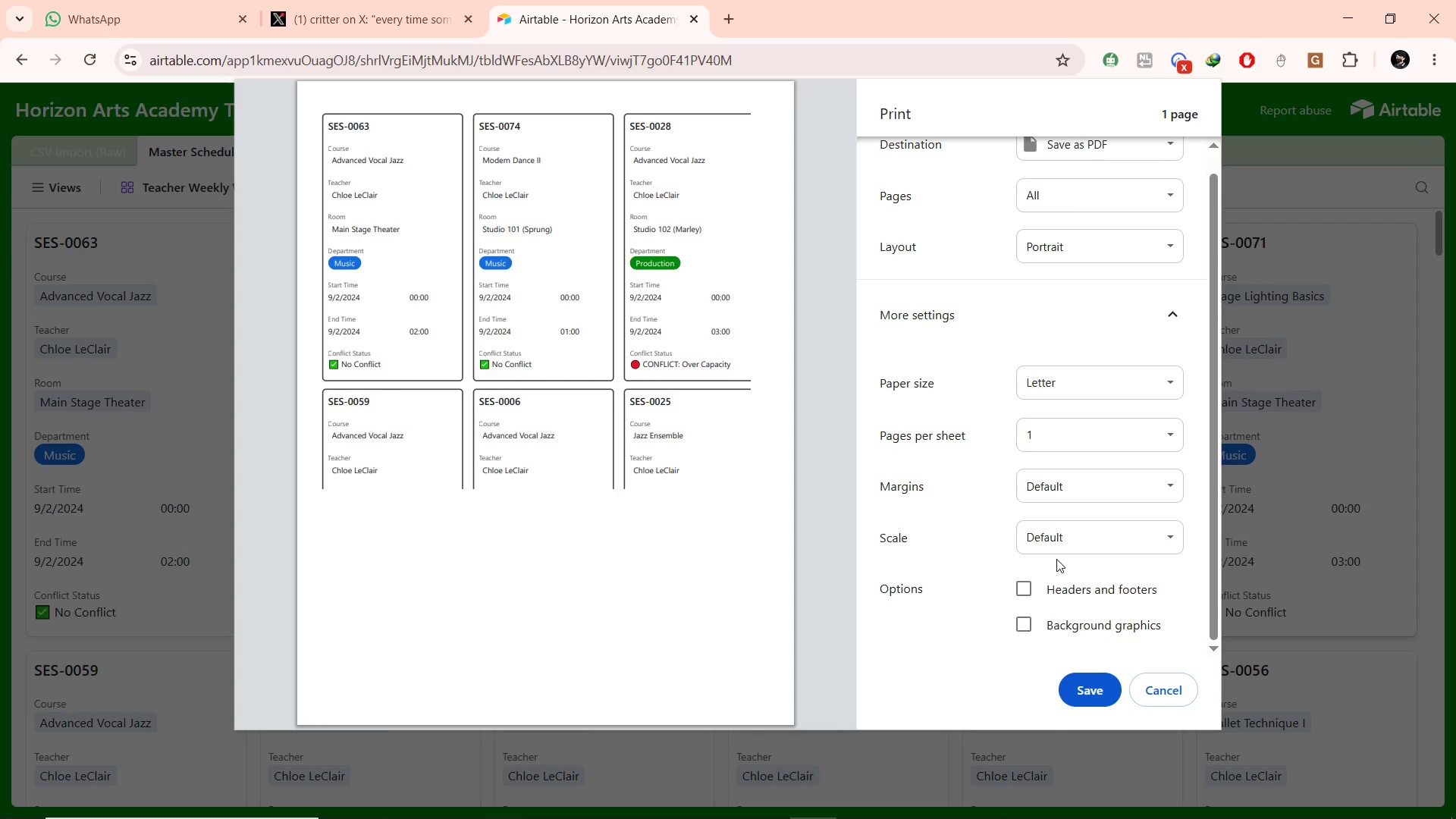 
left_click([1025, 595])
 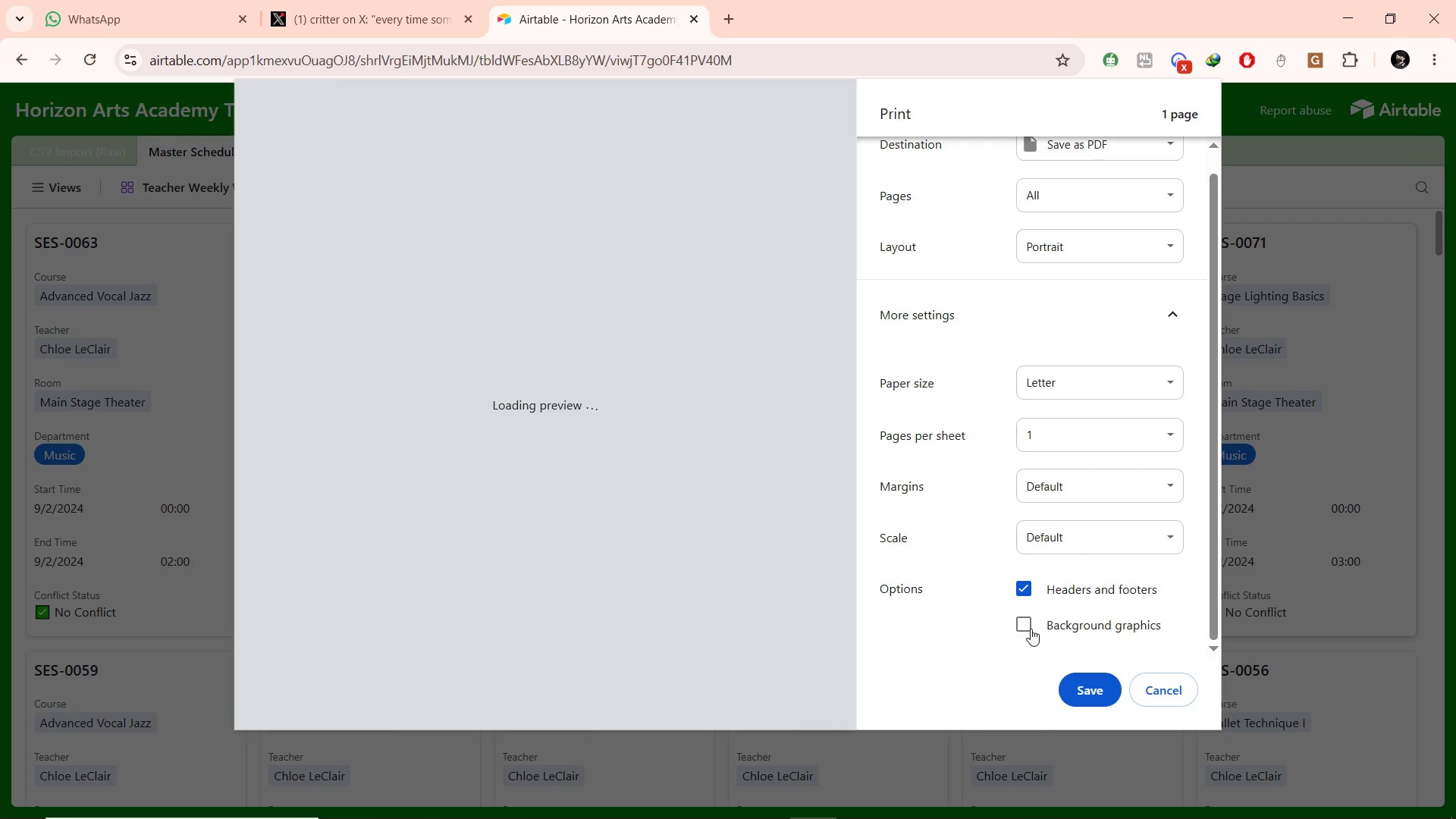 
left_click([1030, 629])
 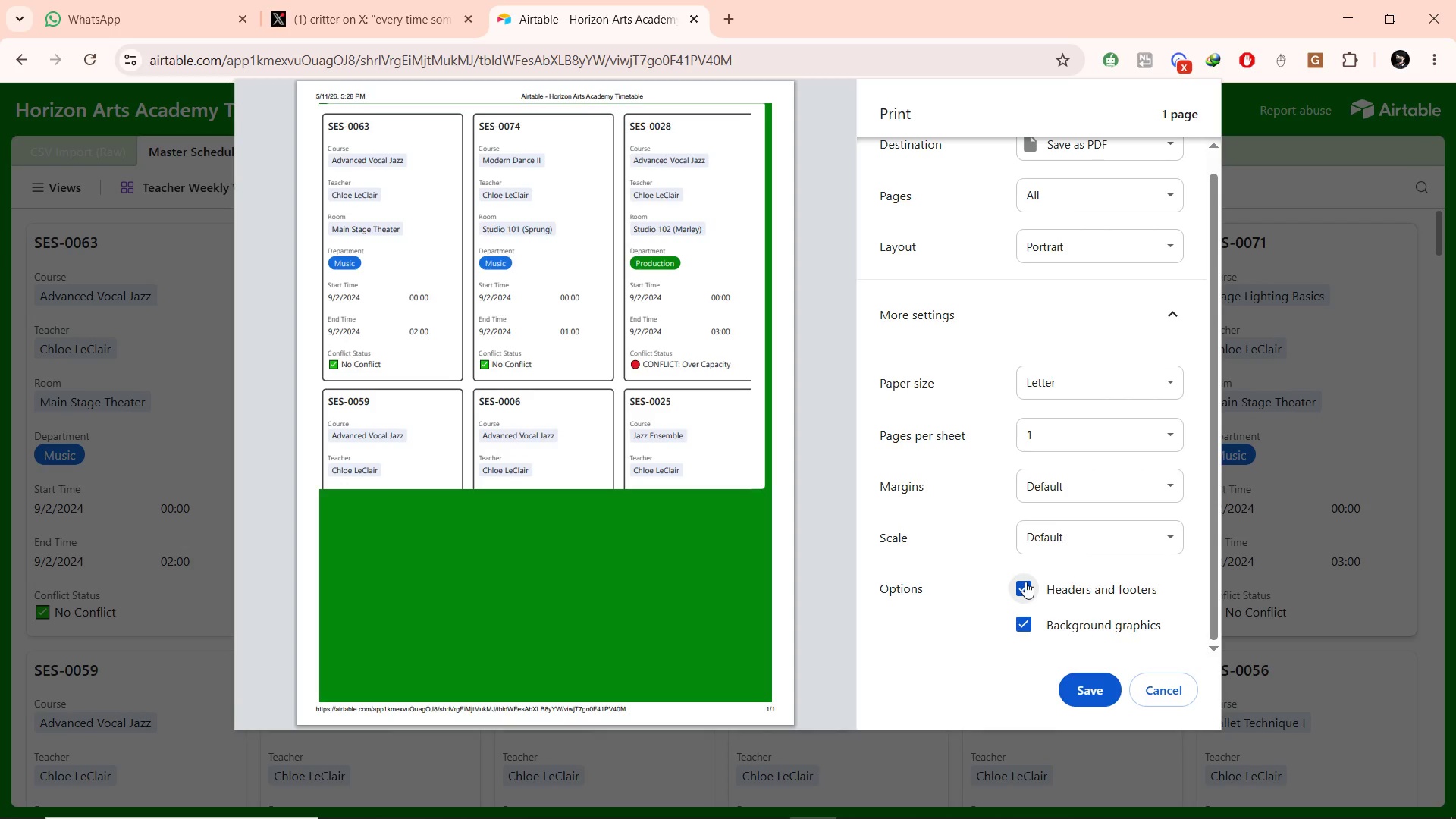 
wait(7.2)
 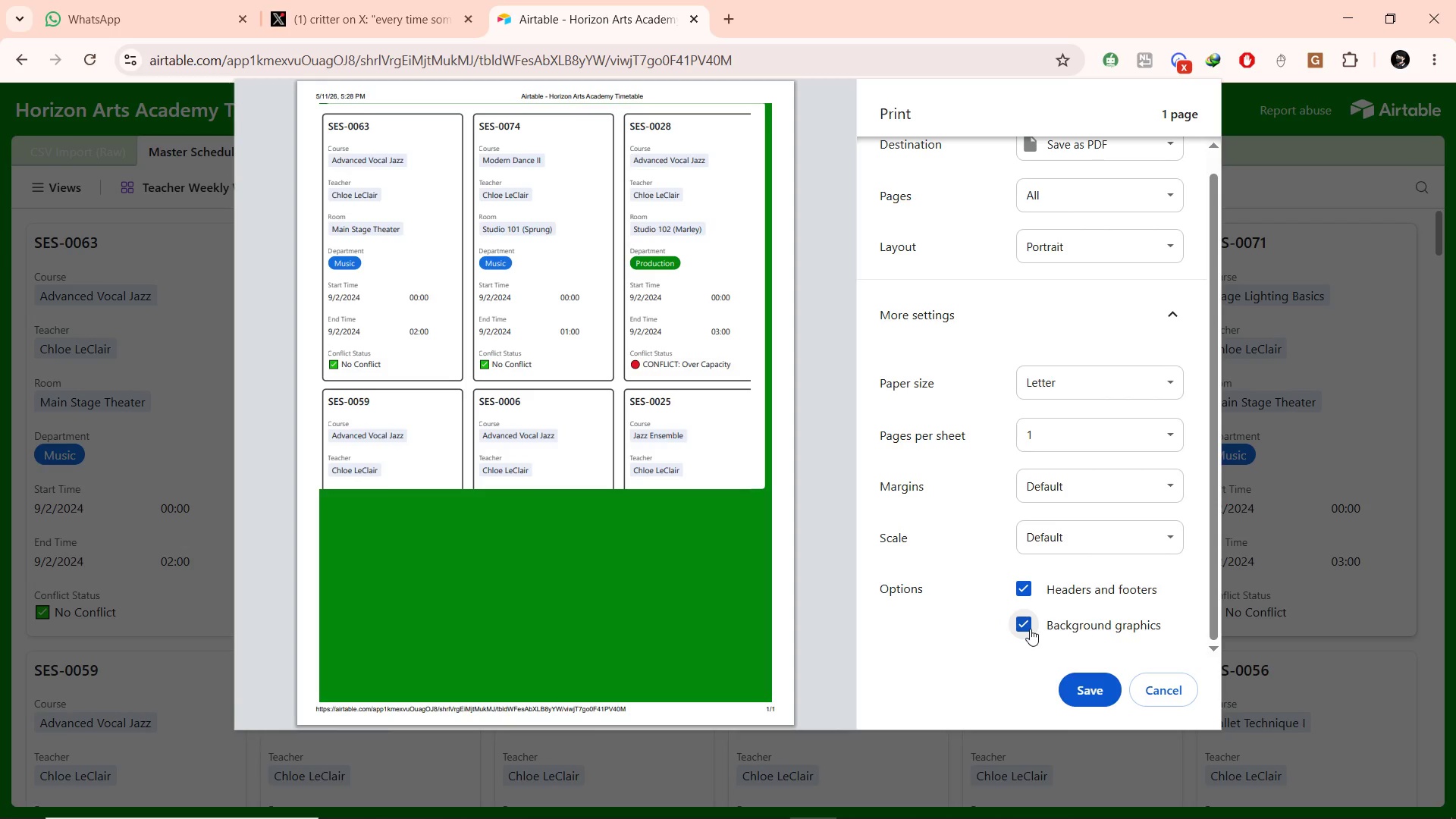 
left_click([1018, 628])
 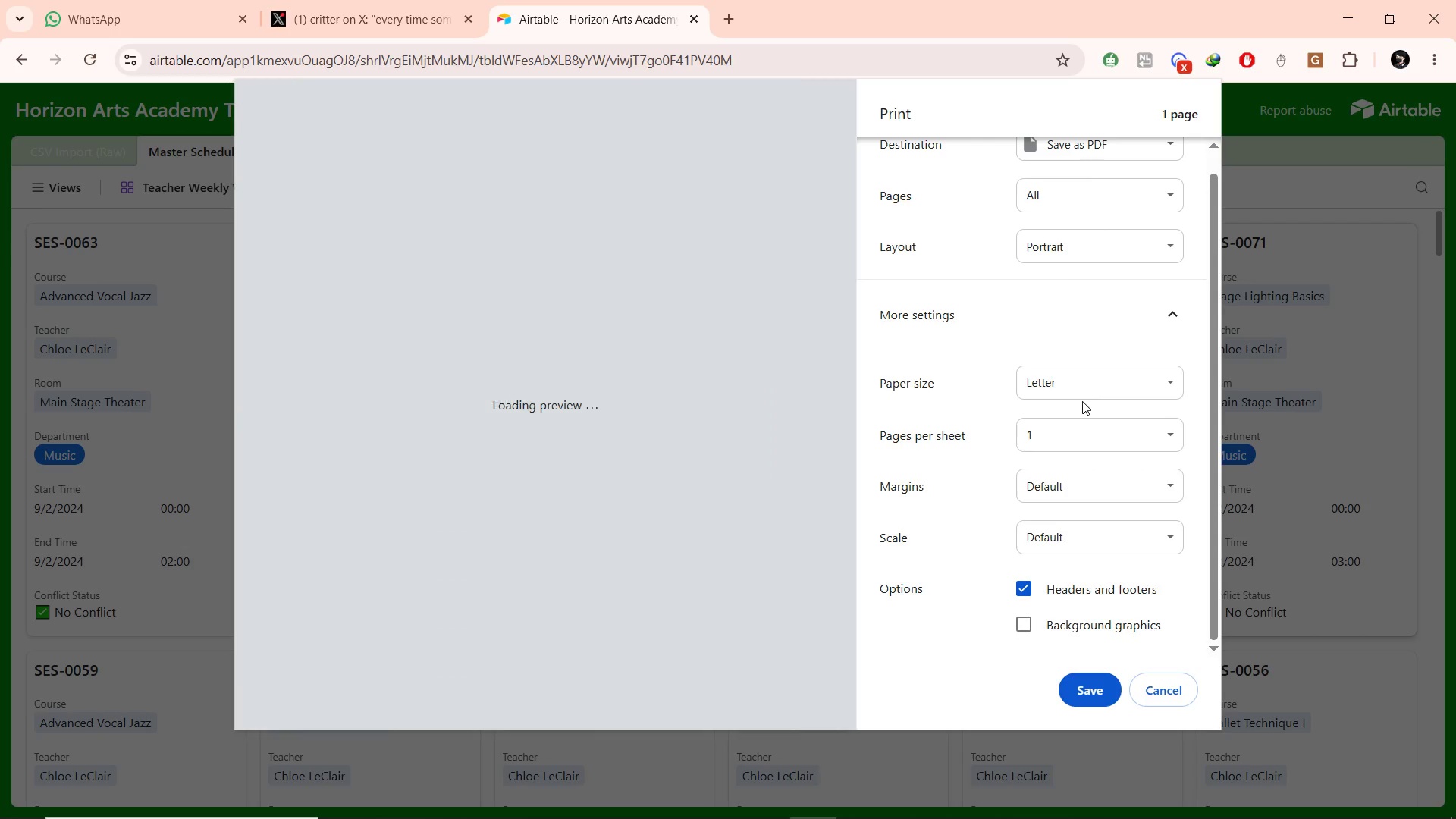 
scroll: coordinate [1076, 372], scroll_direction: up, amount: 4.0
 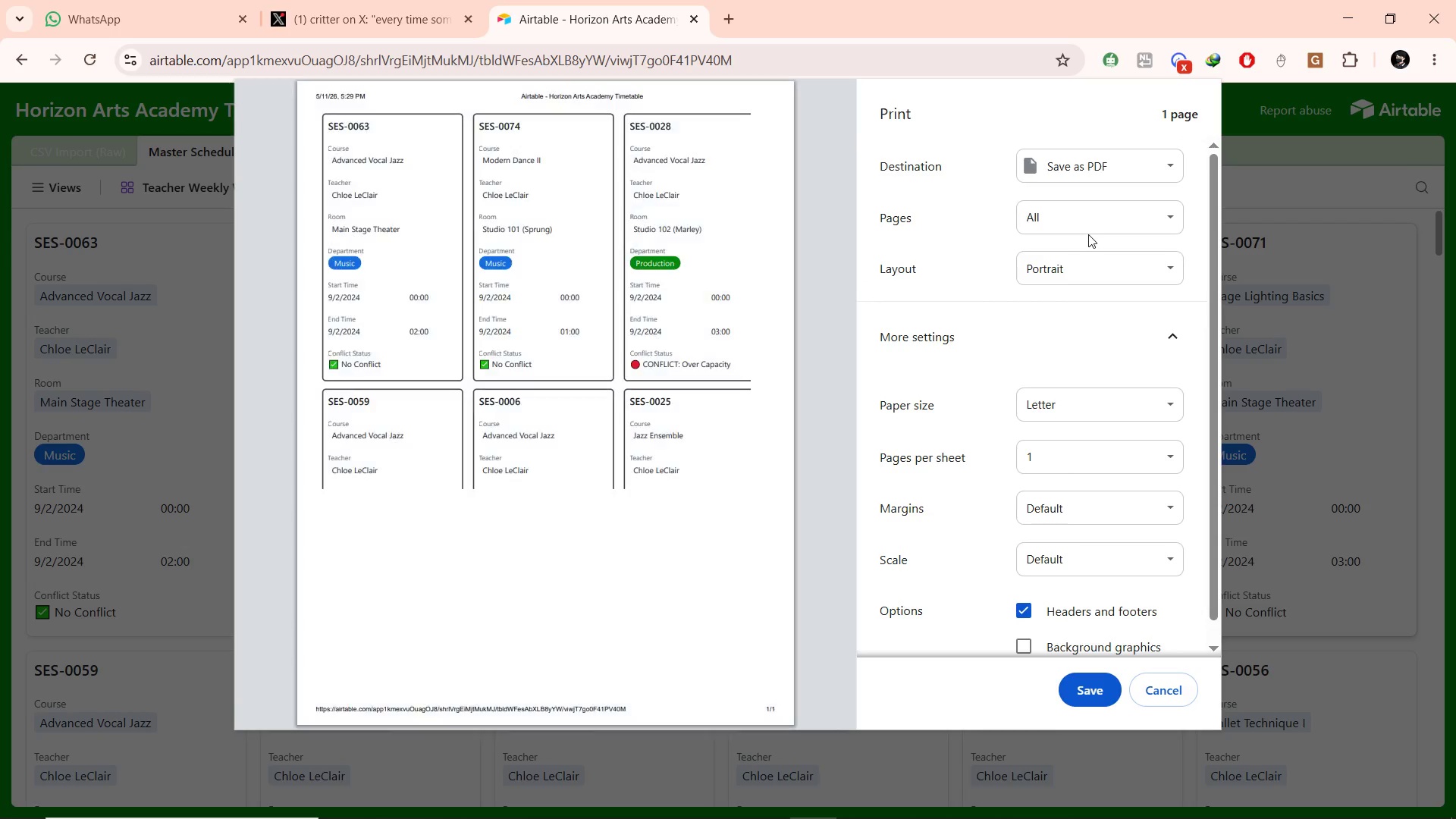 
left_click([1088, 234])
 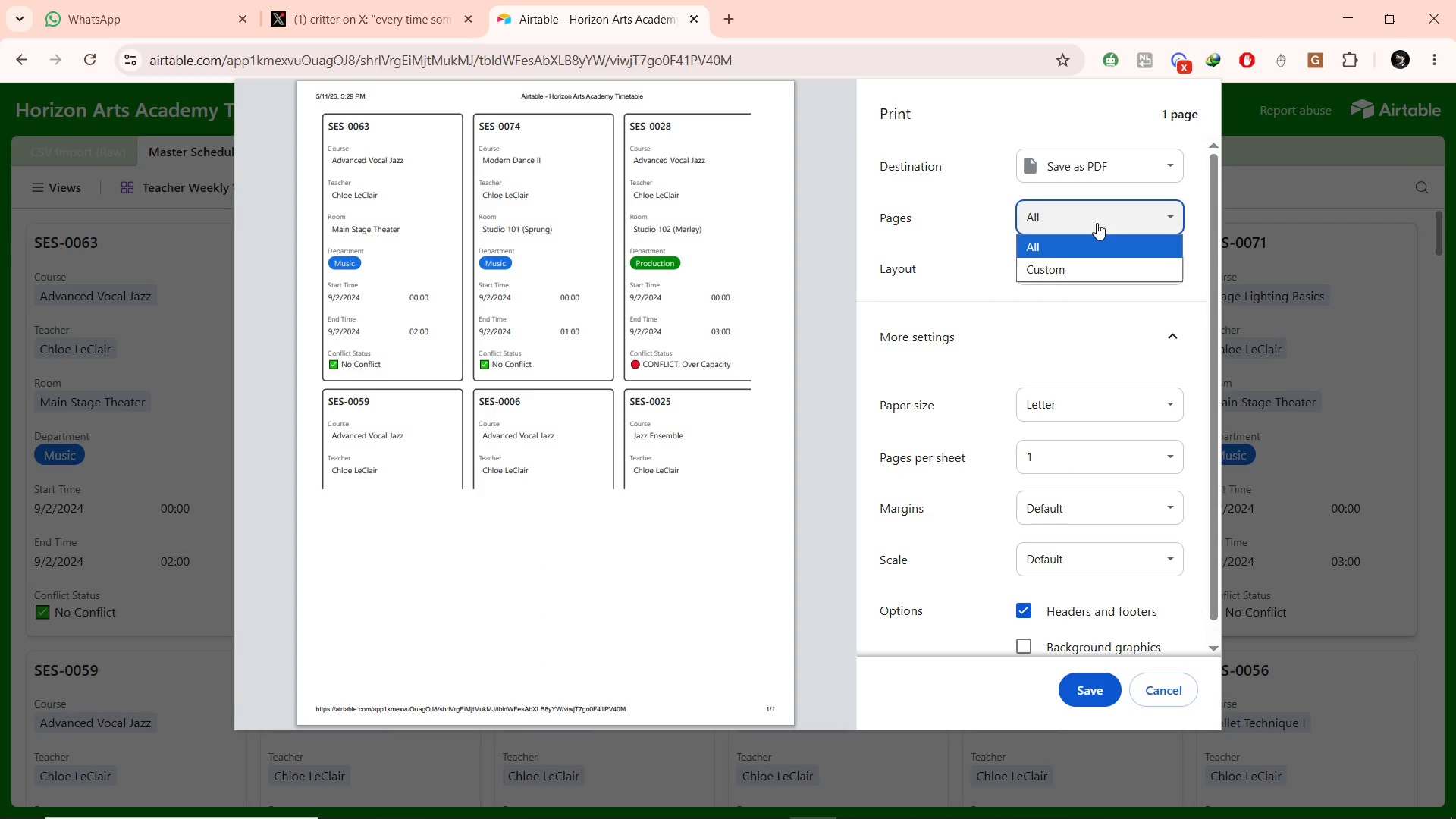 
left_click([1097, 223])
 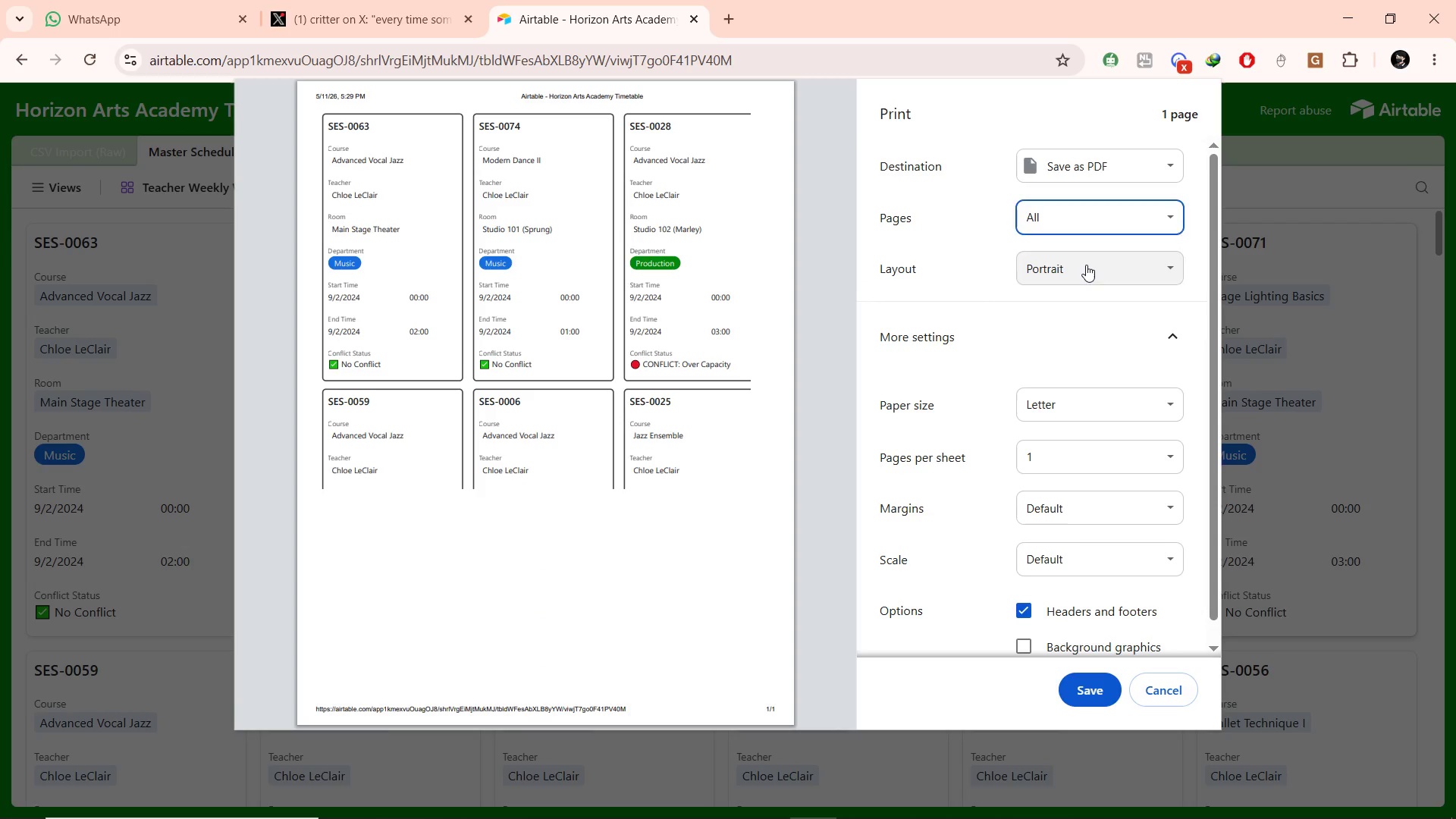 
left_click([1086, 265])
 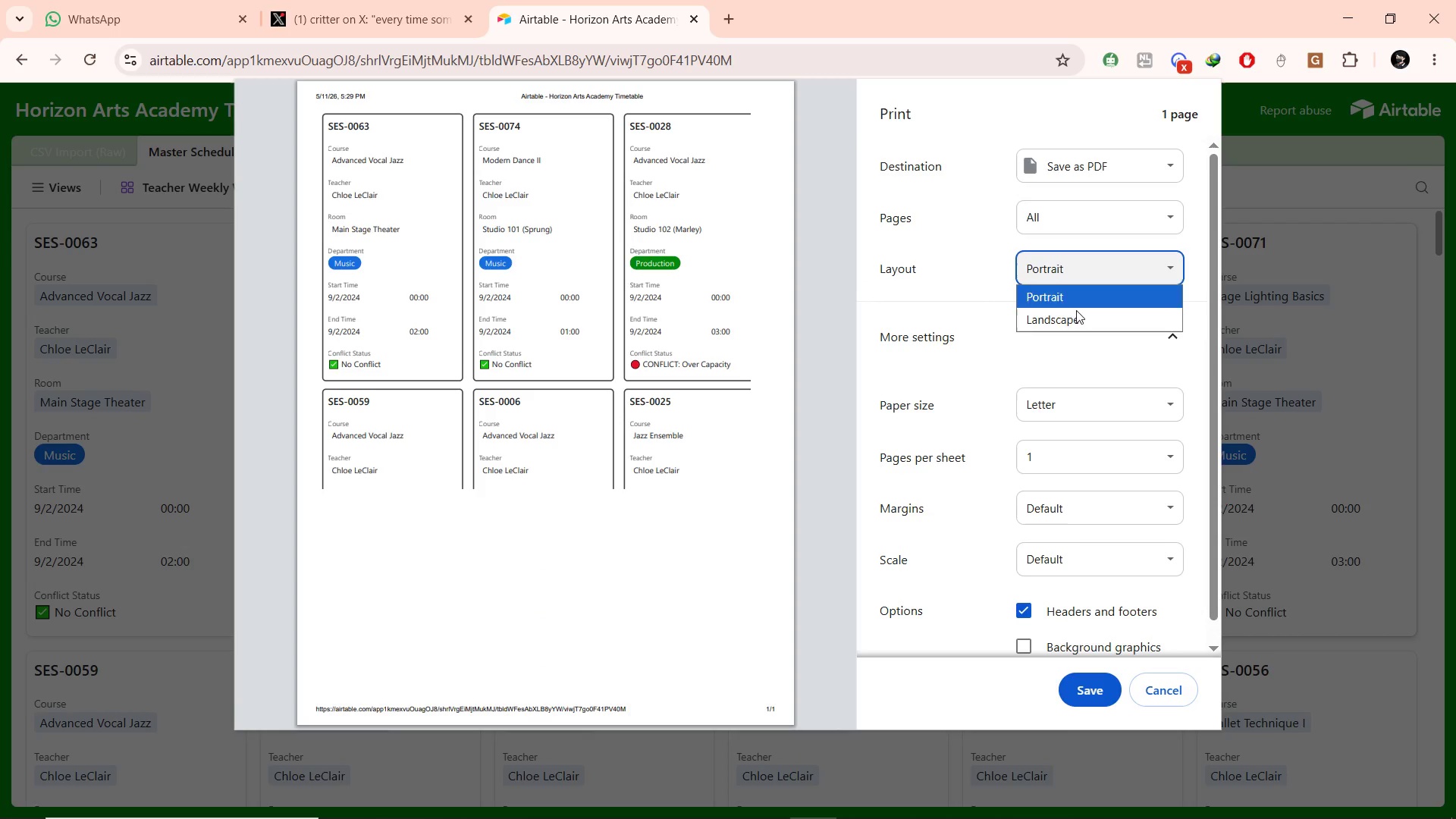 
left_click([1074, 322])
 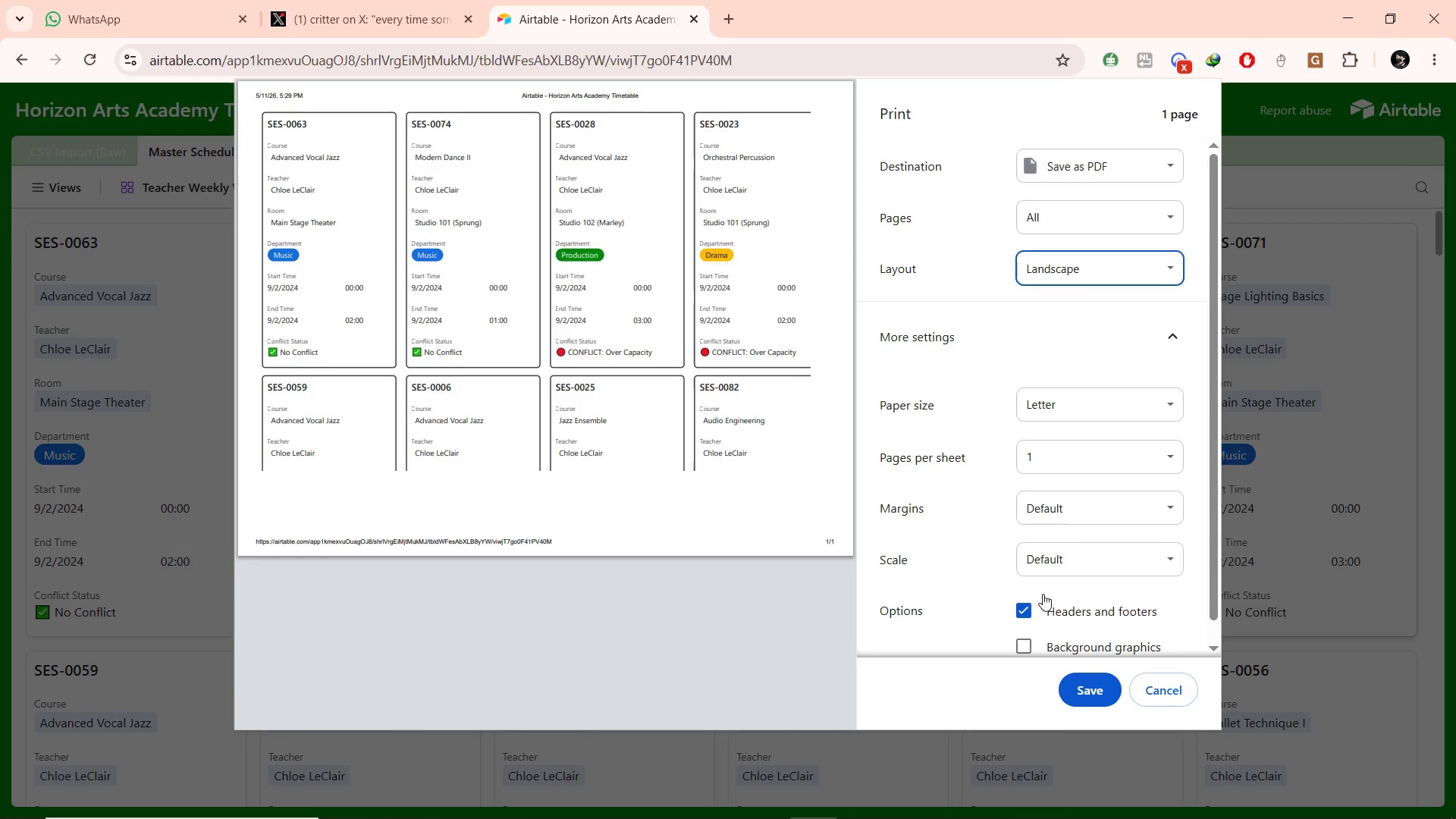 
left_click([1022, 639])
 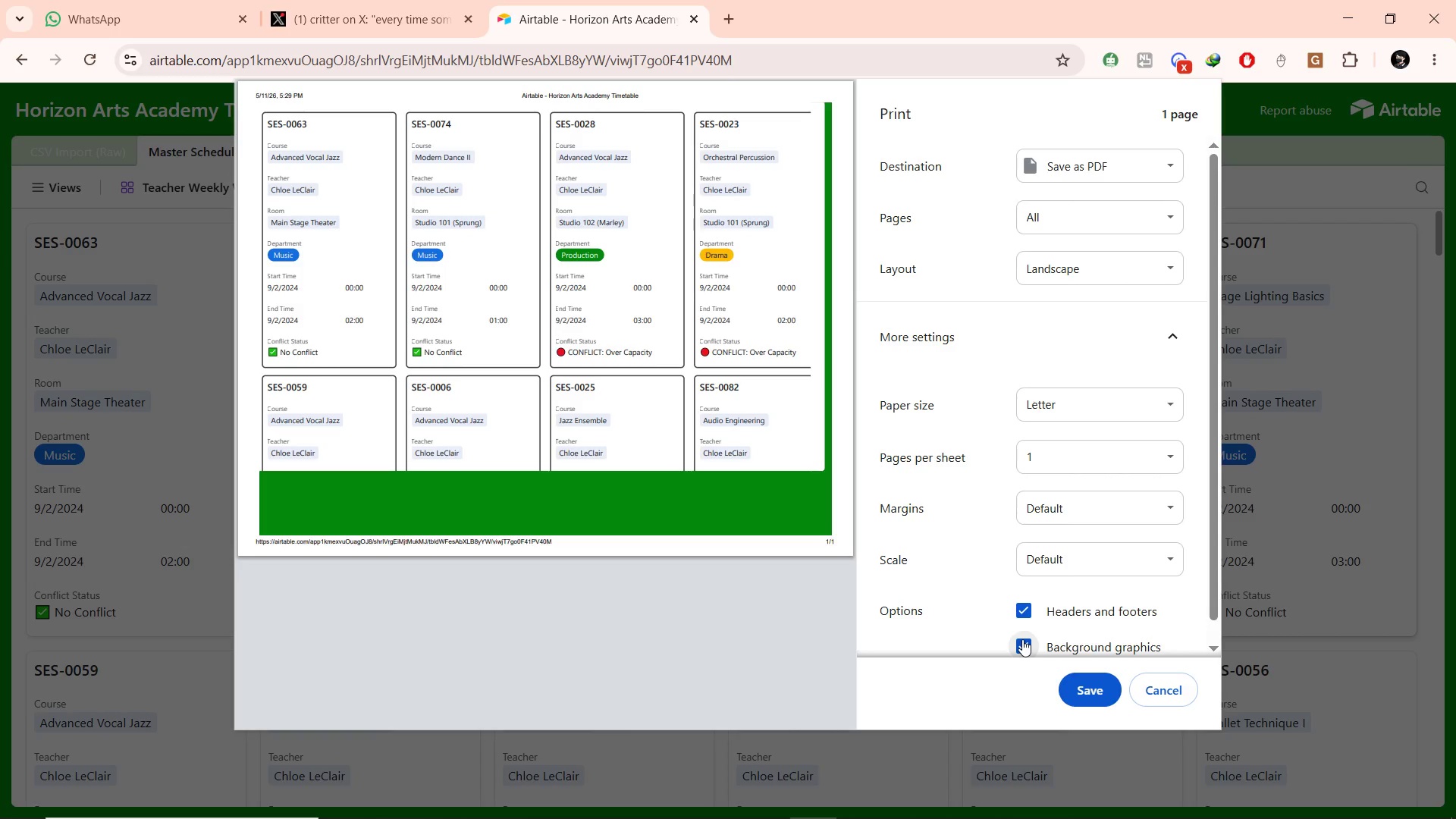 
left_click([1022, 639])
 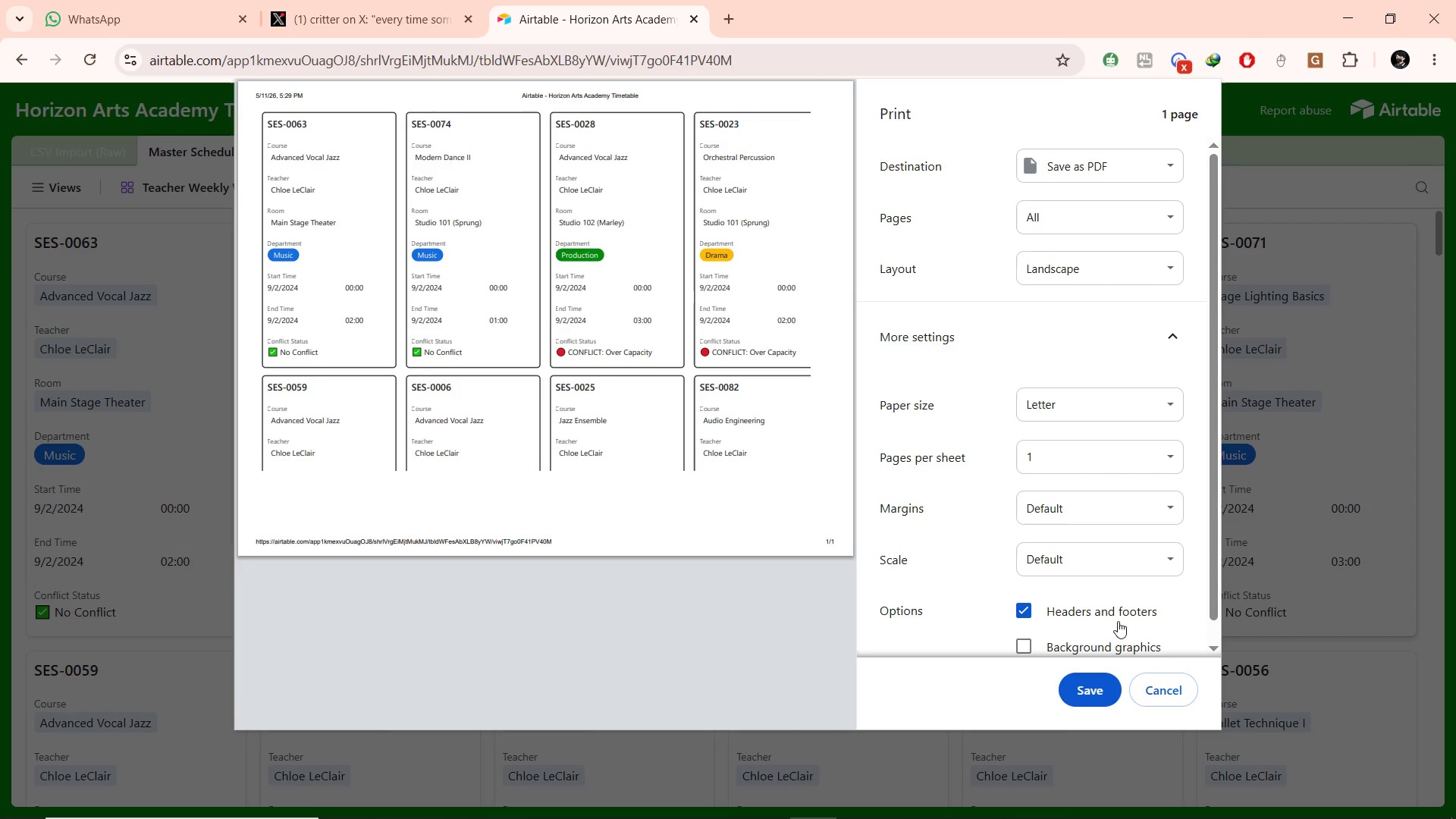 
scroll: coordinate [1138, 419], scroll_direction: down, amount: 3.0
 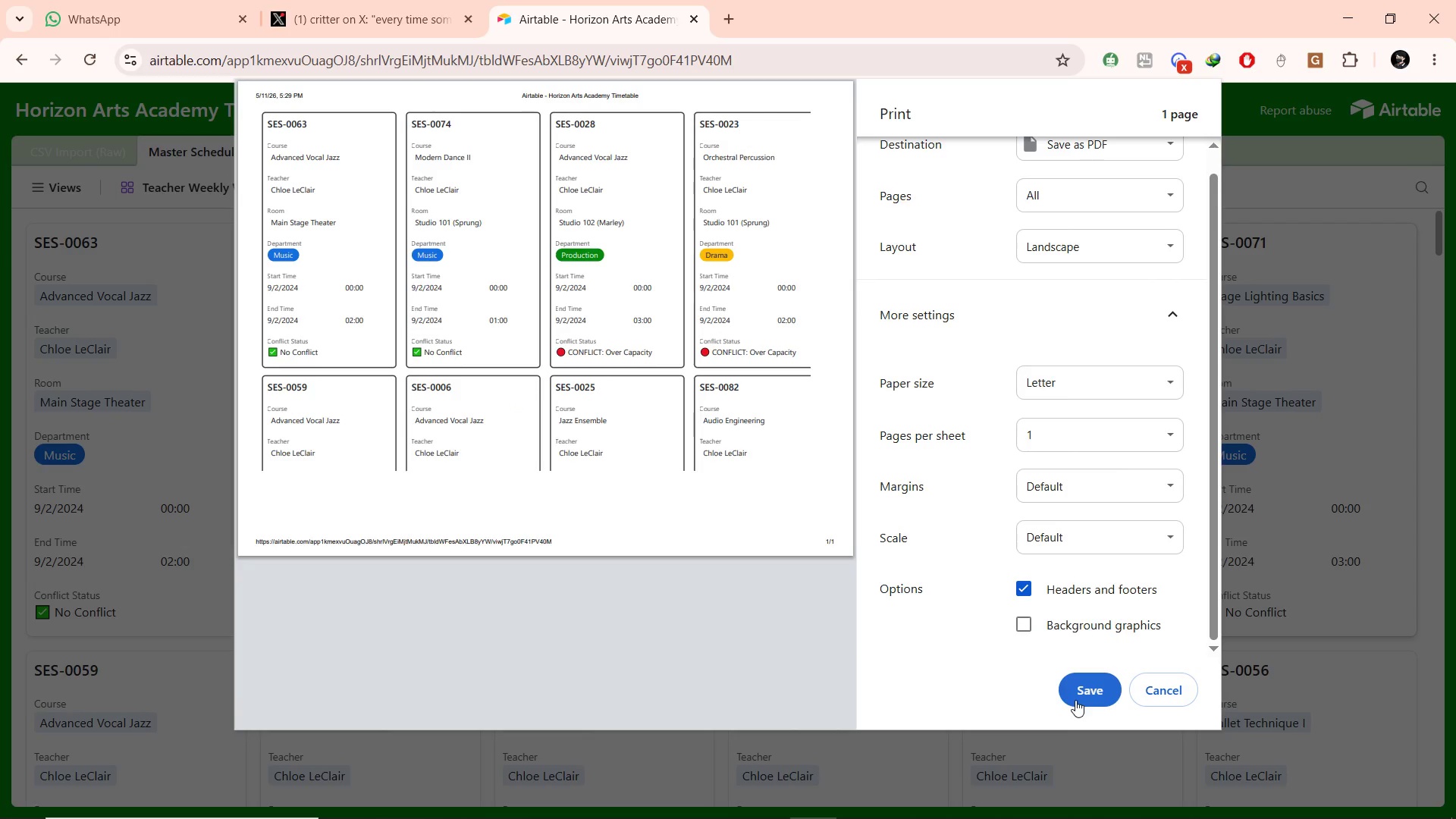 
left_click([1075, 700])
 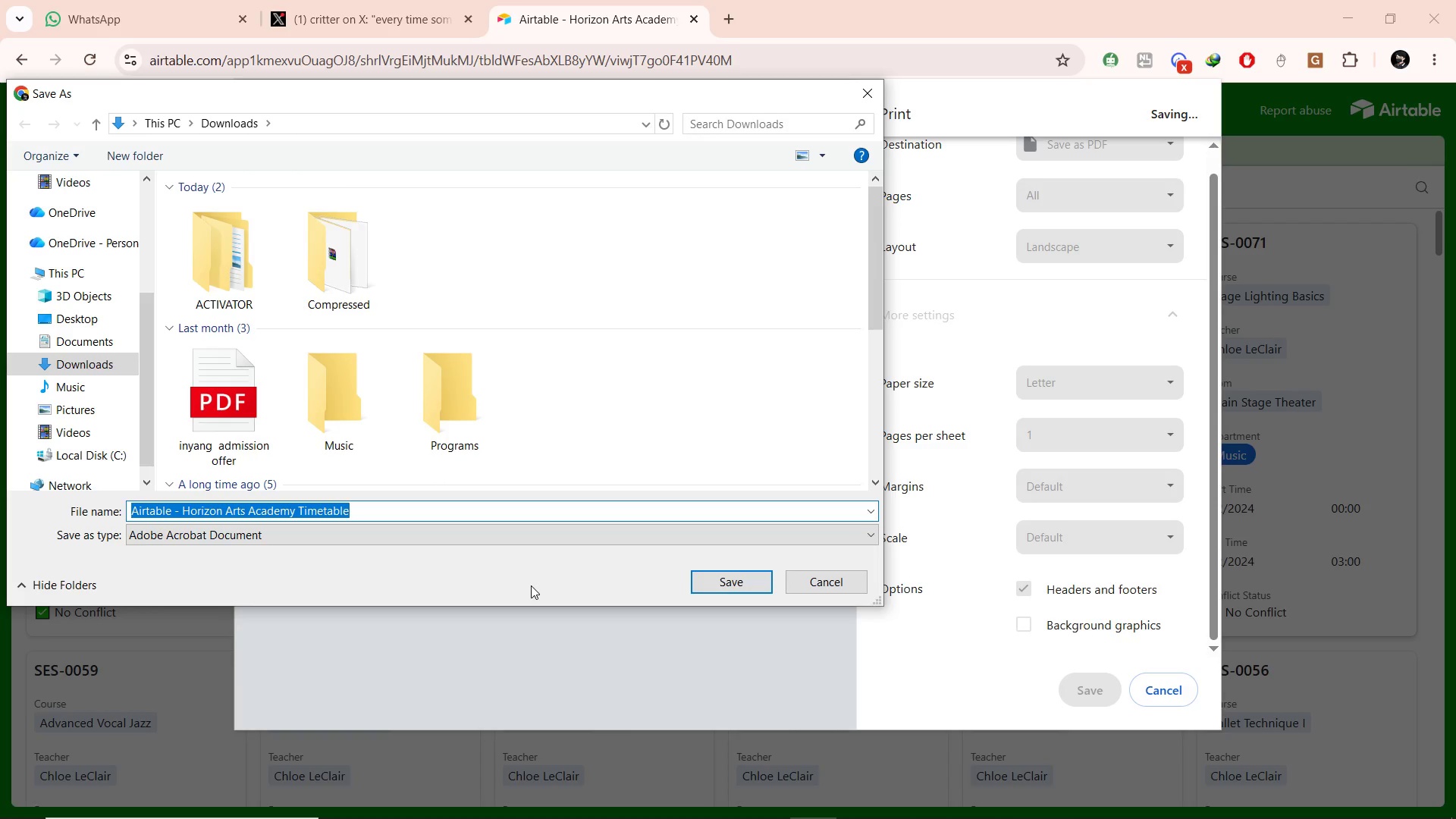 
wait(6.66)
 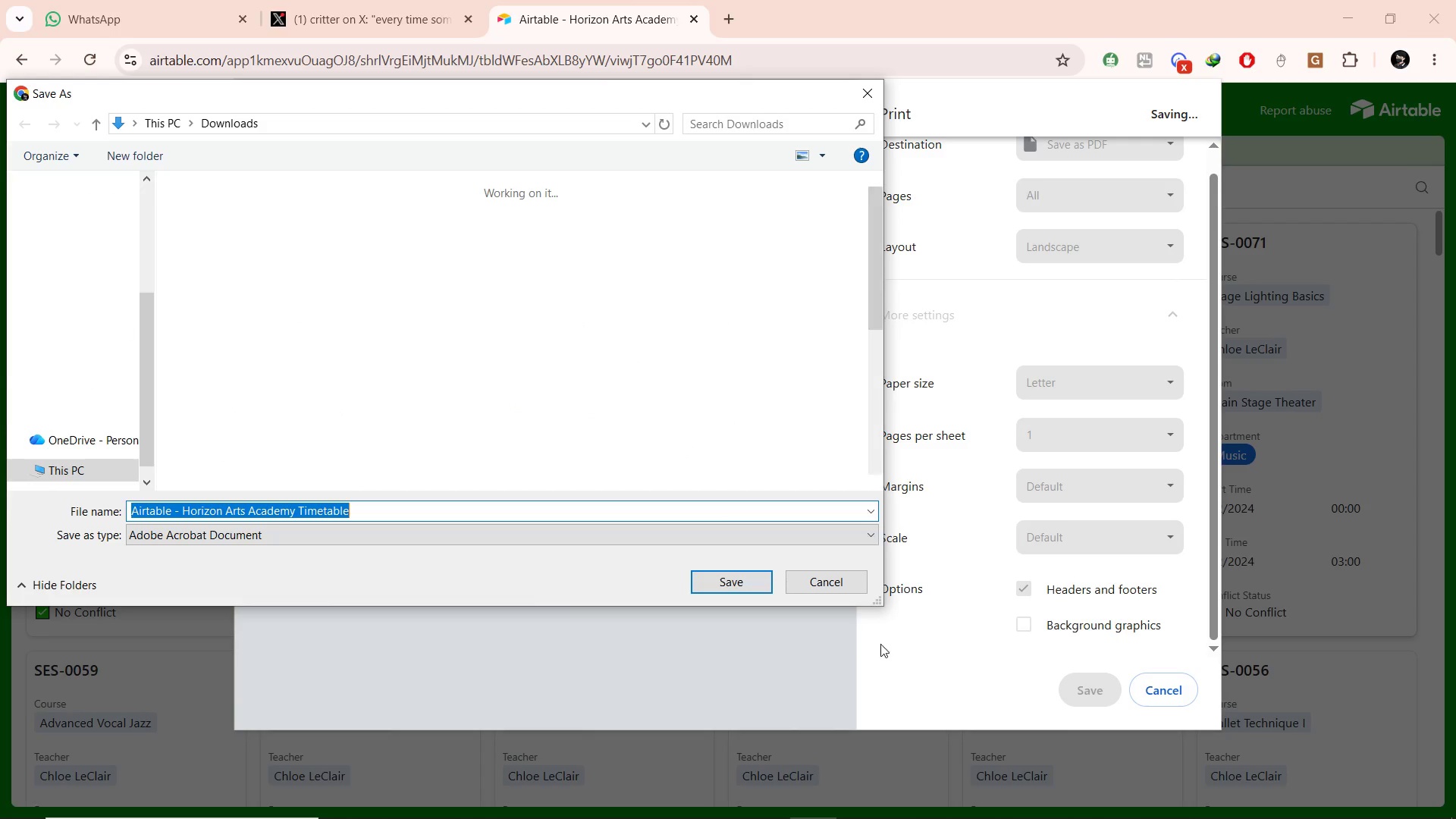 
type(Horizon Arts Teacher Worl)
key(Backspace)
type(kloaf)
key(Backspace)
type(d)
 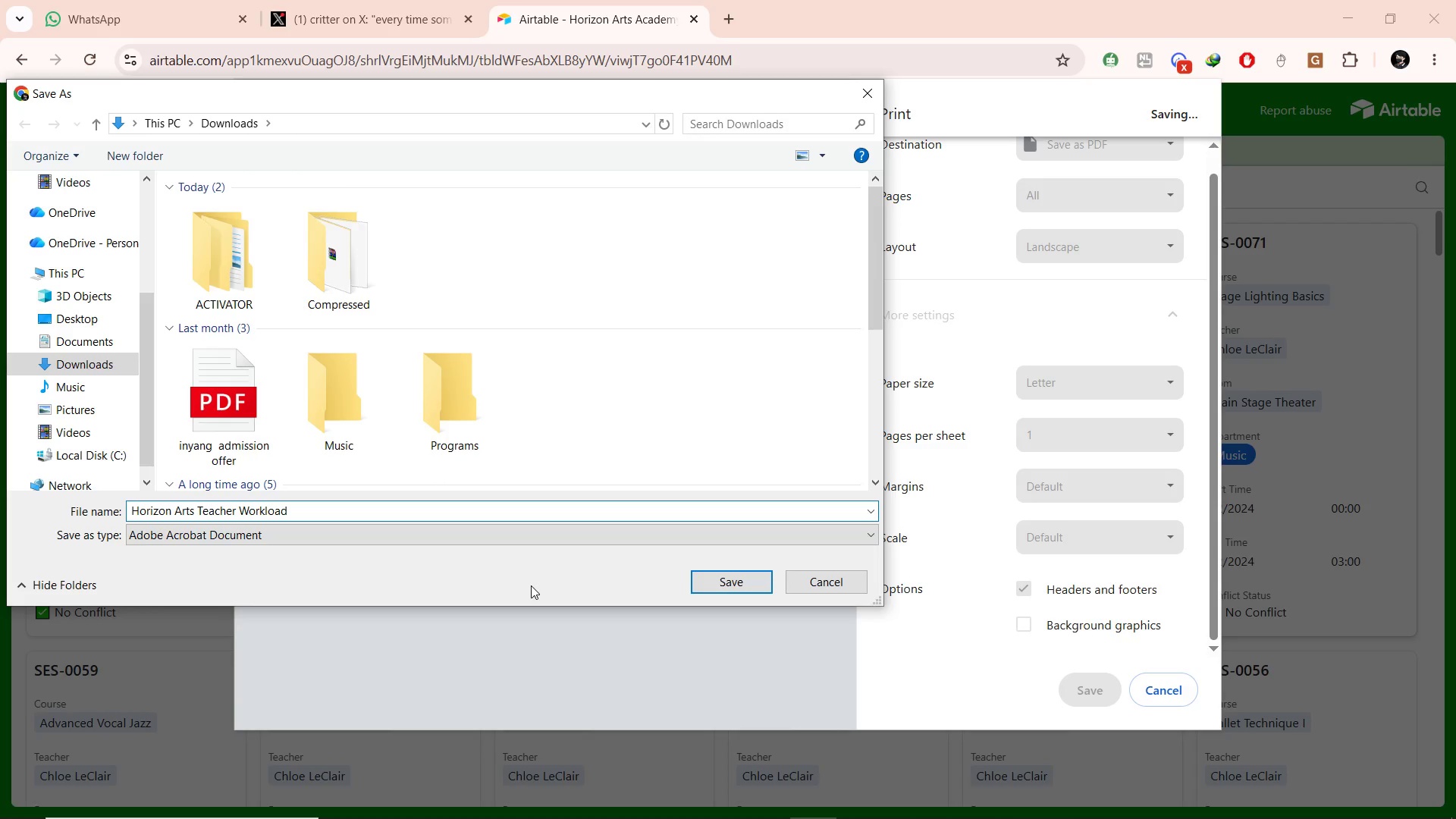 
left_click([709, 573])
 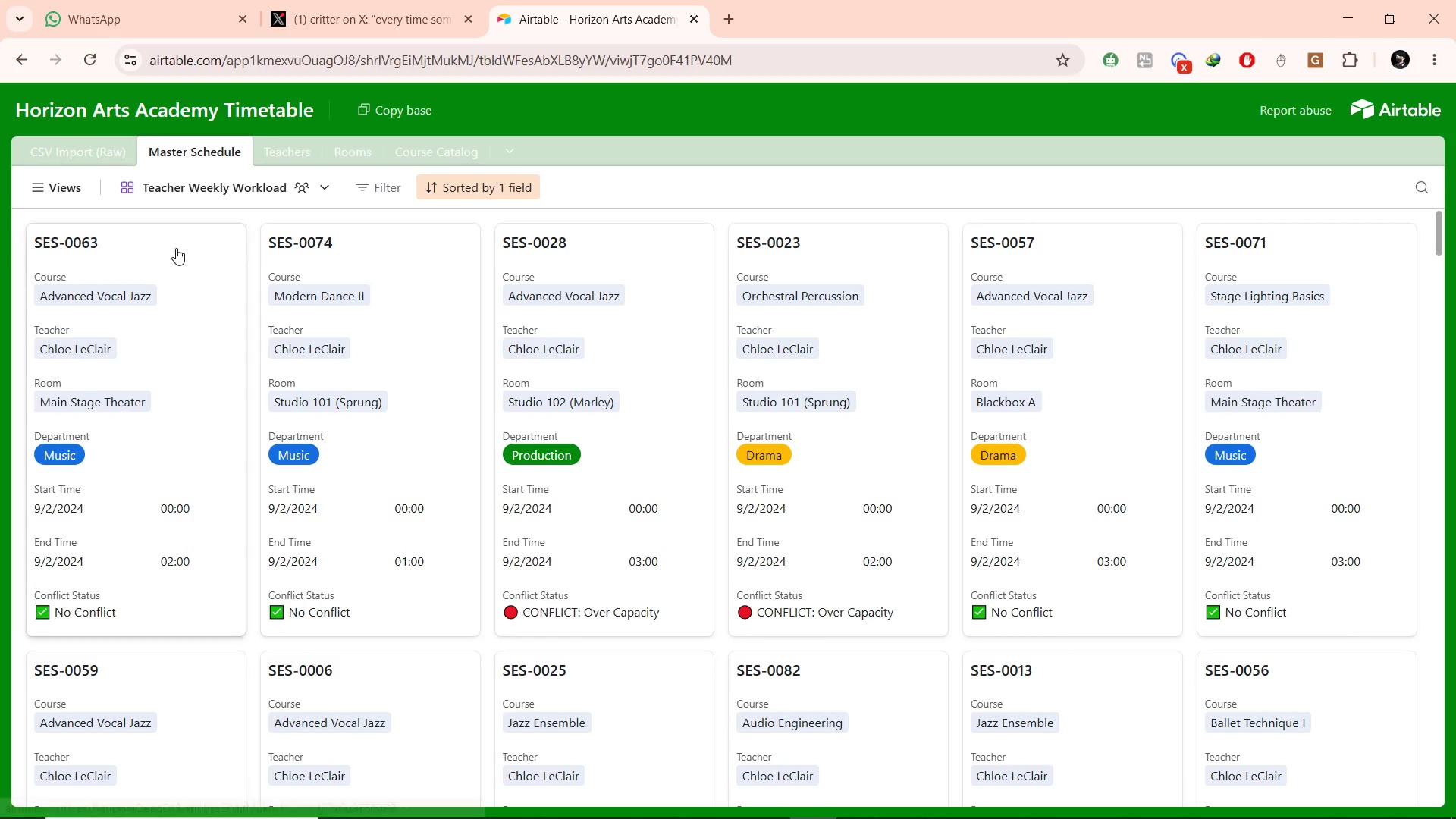 
mouse_move([51, 217])
 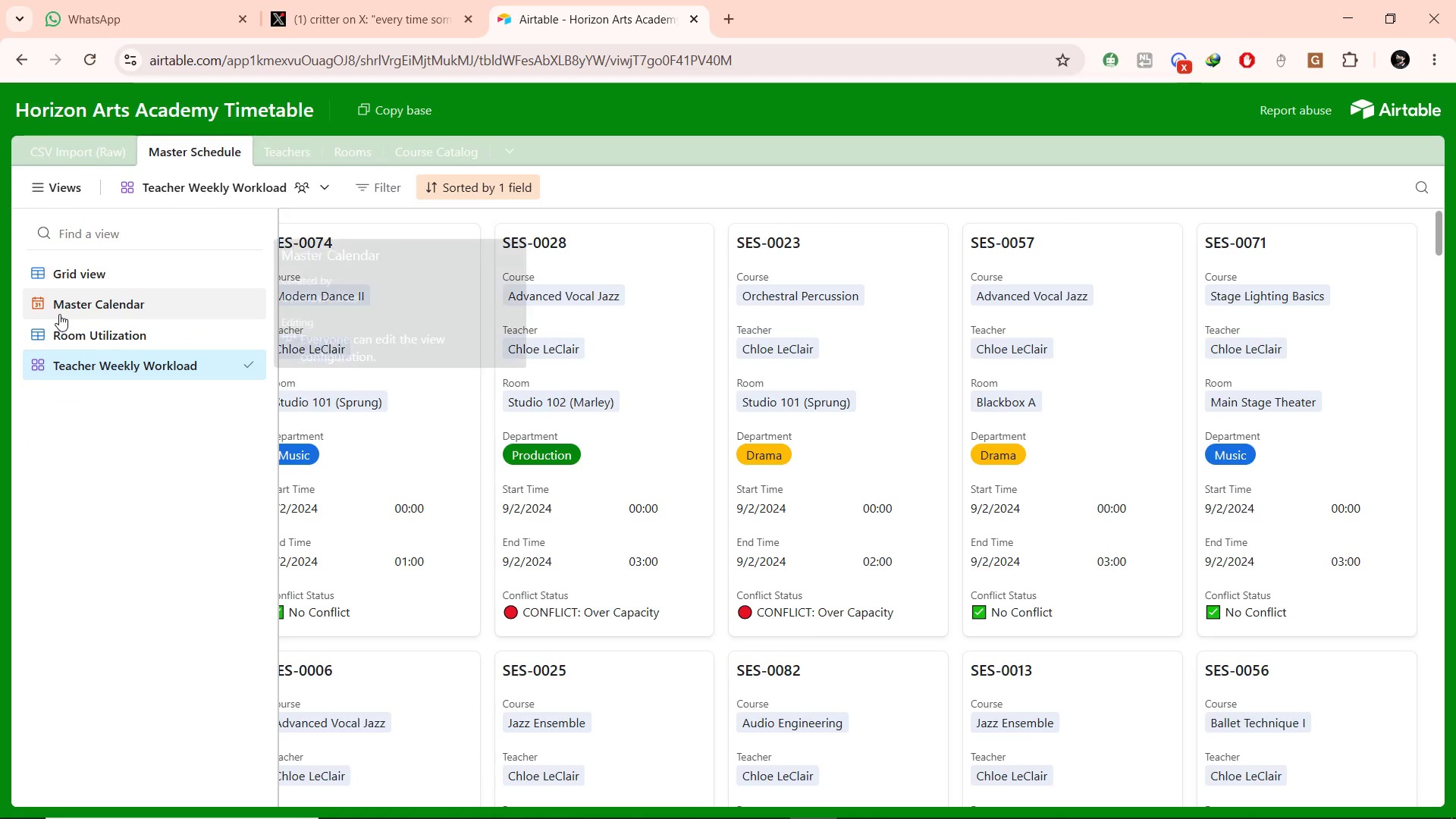 
left_click([59, 314])
 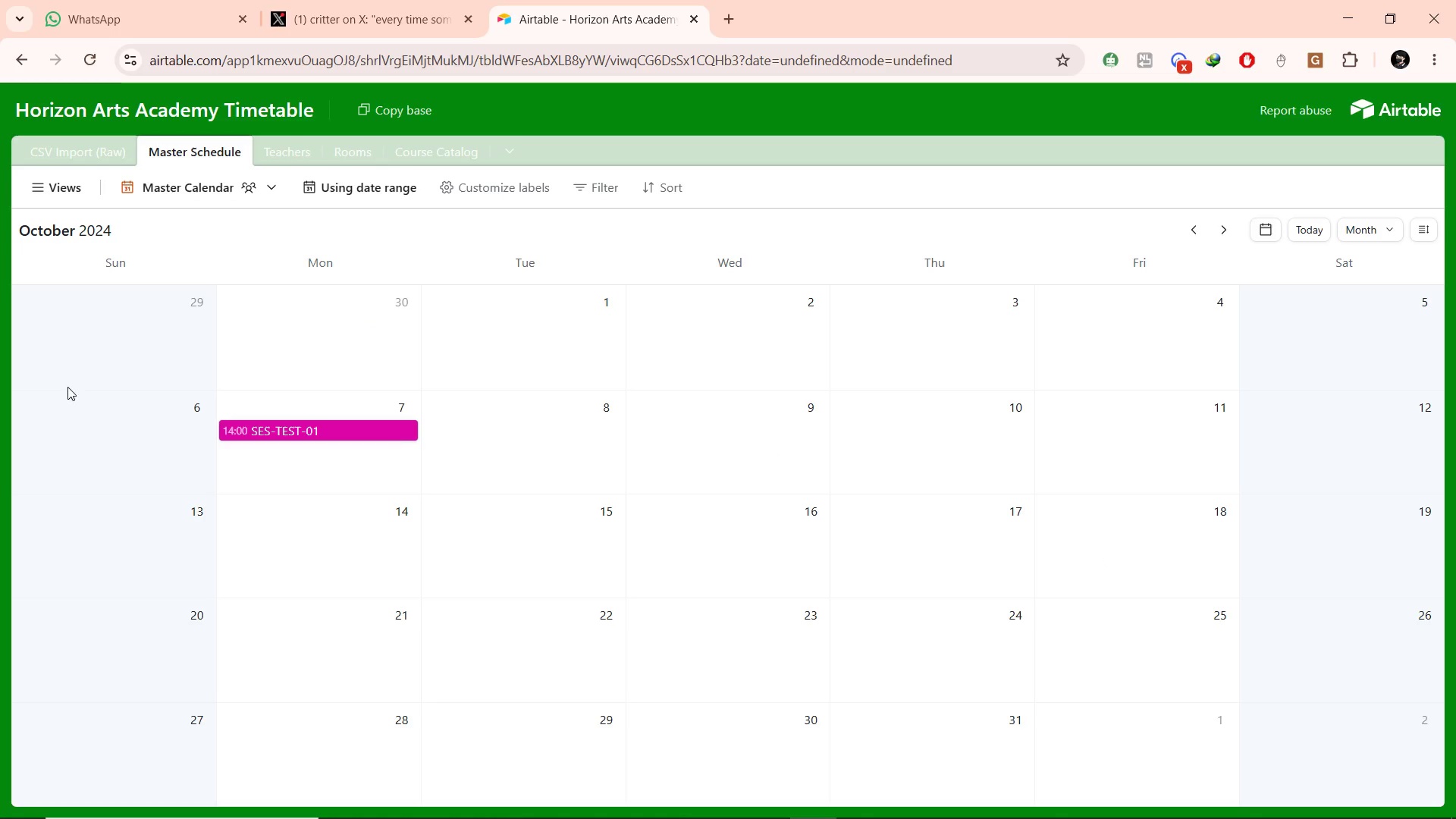 
left_click([1185, 230])
 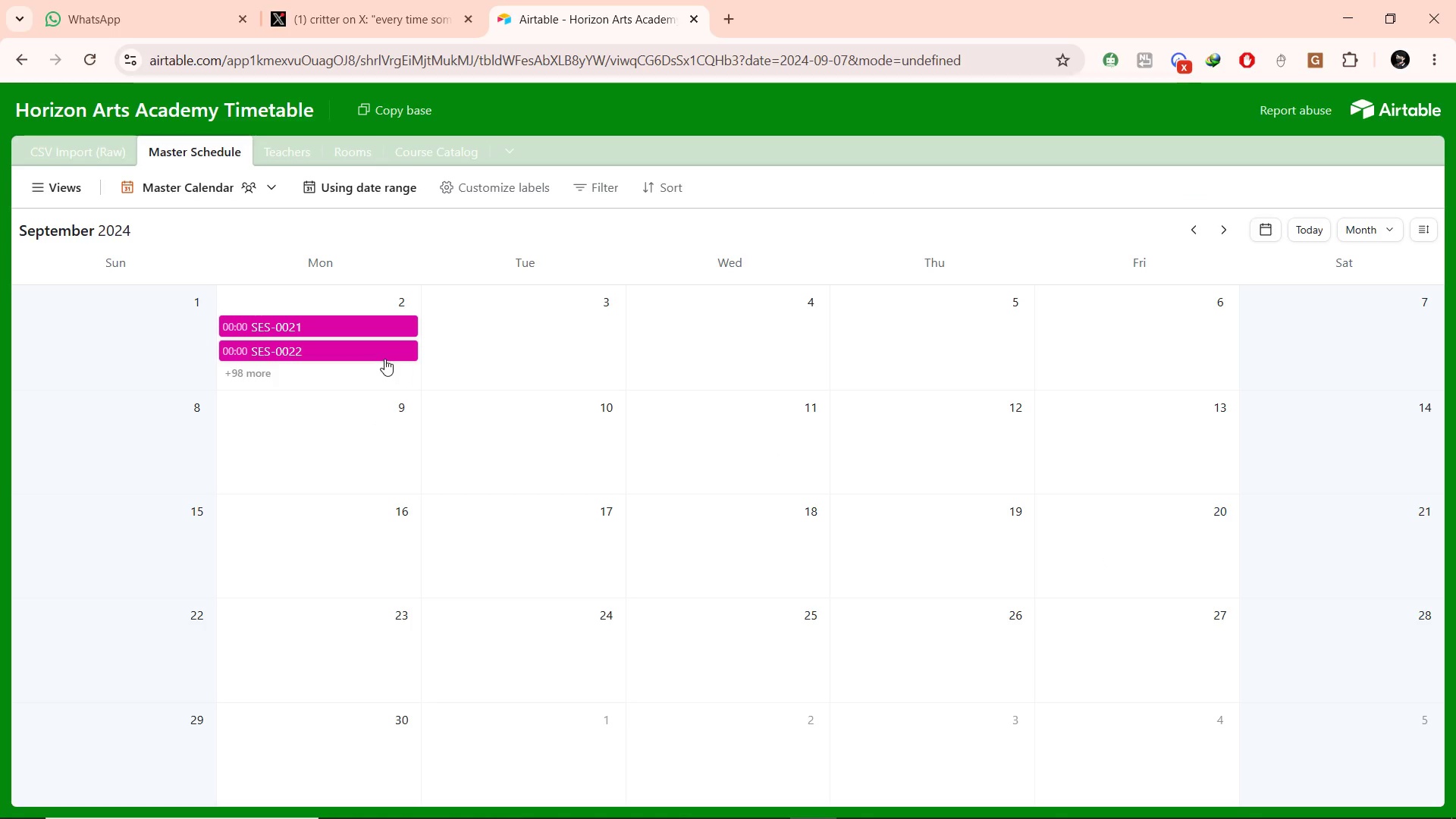 
left_click([383, 356])
 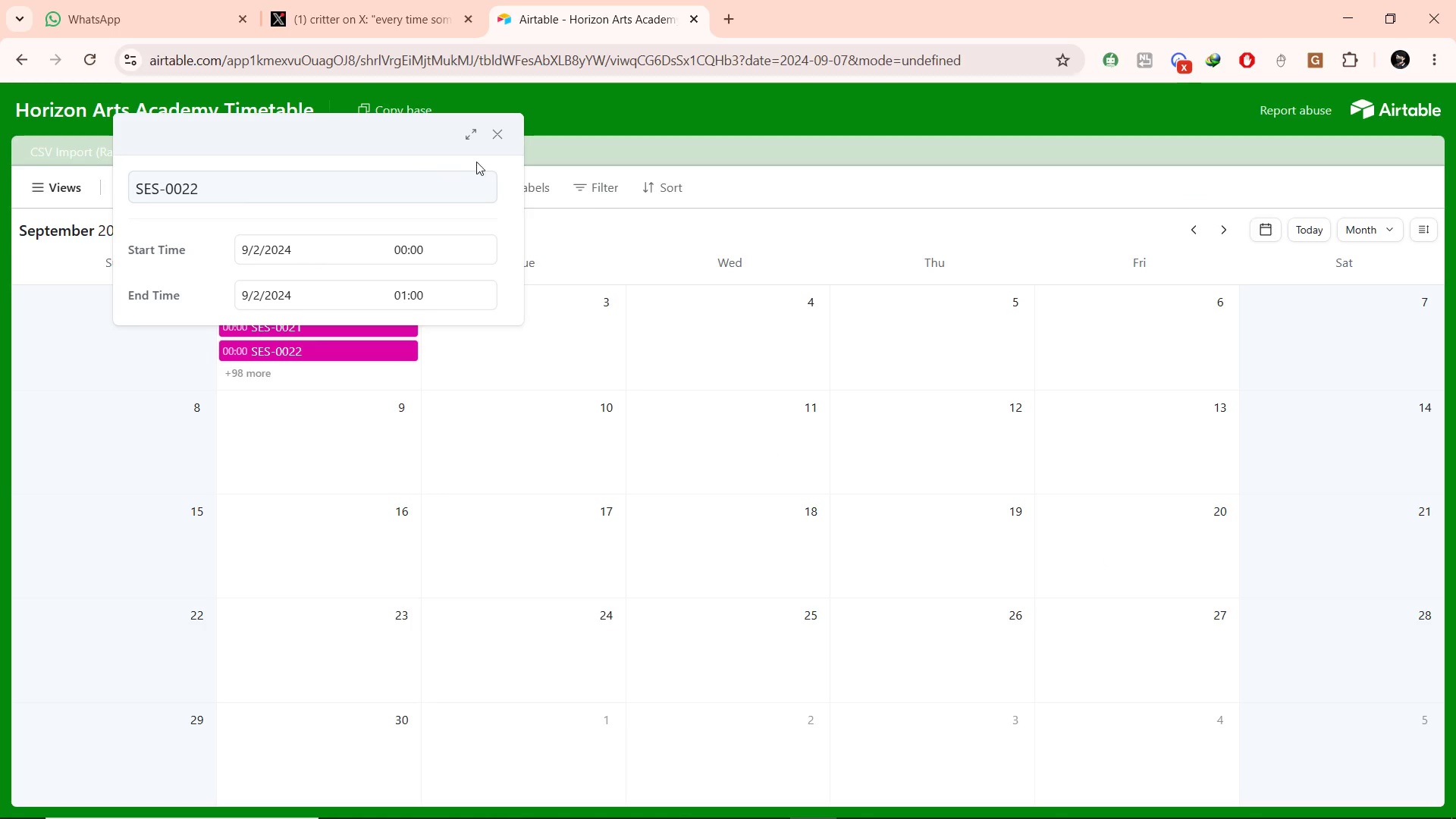 
left_click([498, 145])
 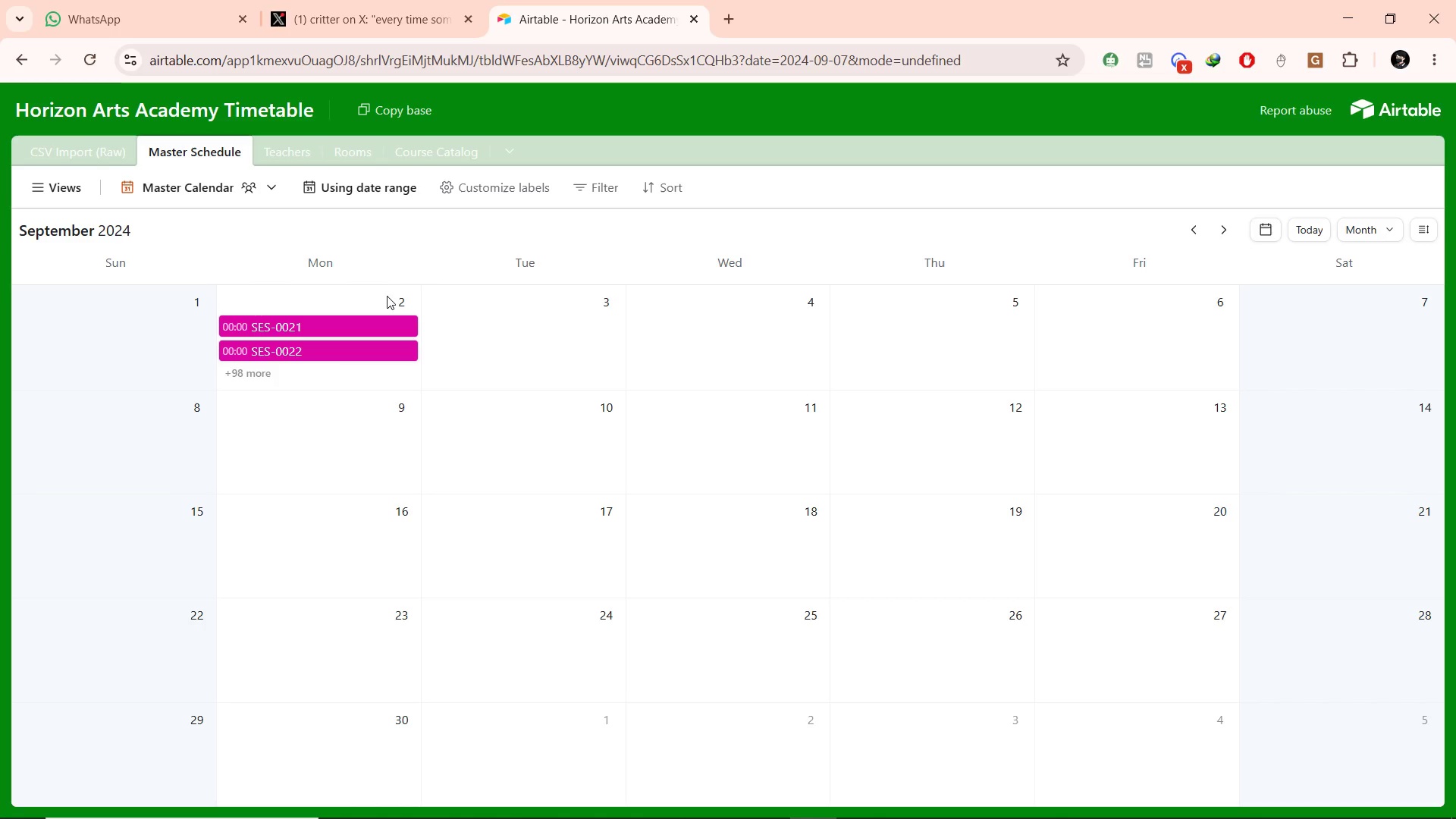 
left_click([378, 296])
 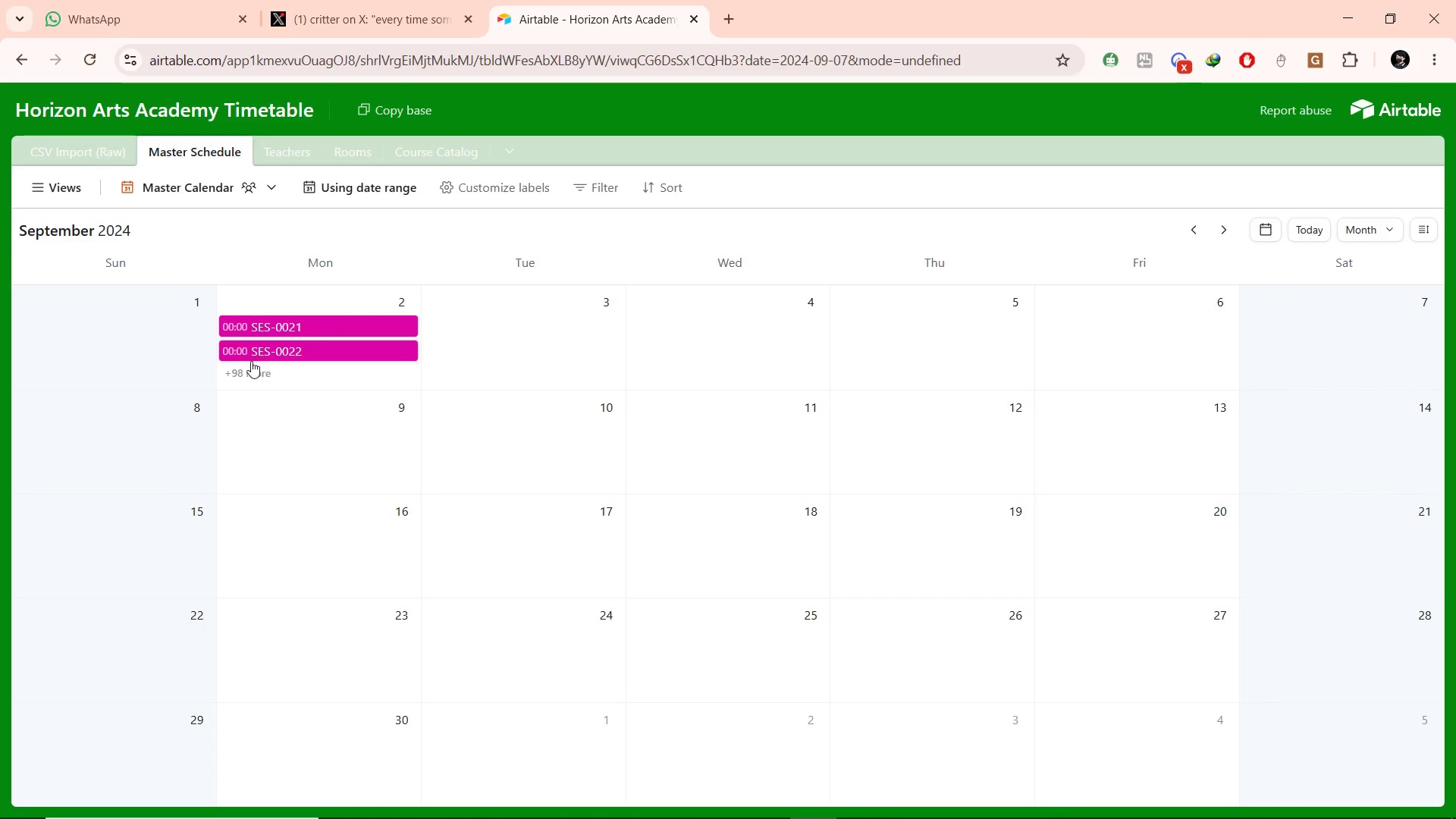 
left_click([241, 367])
 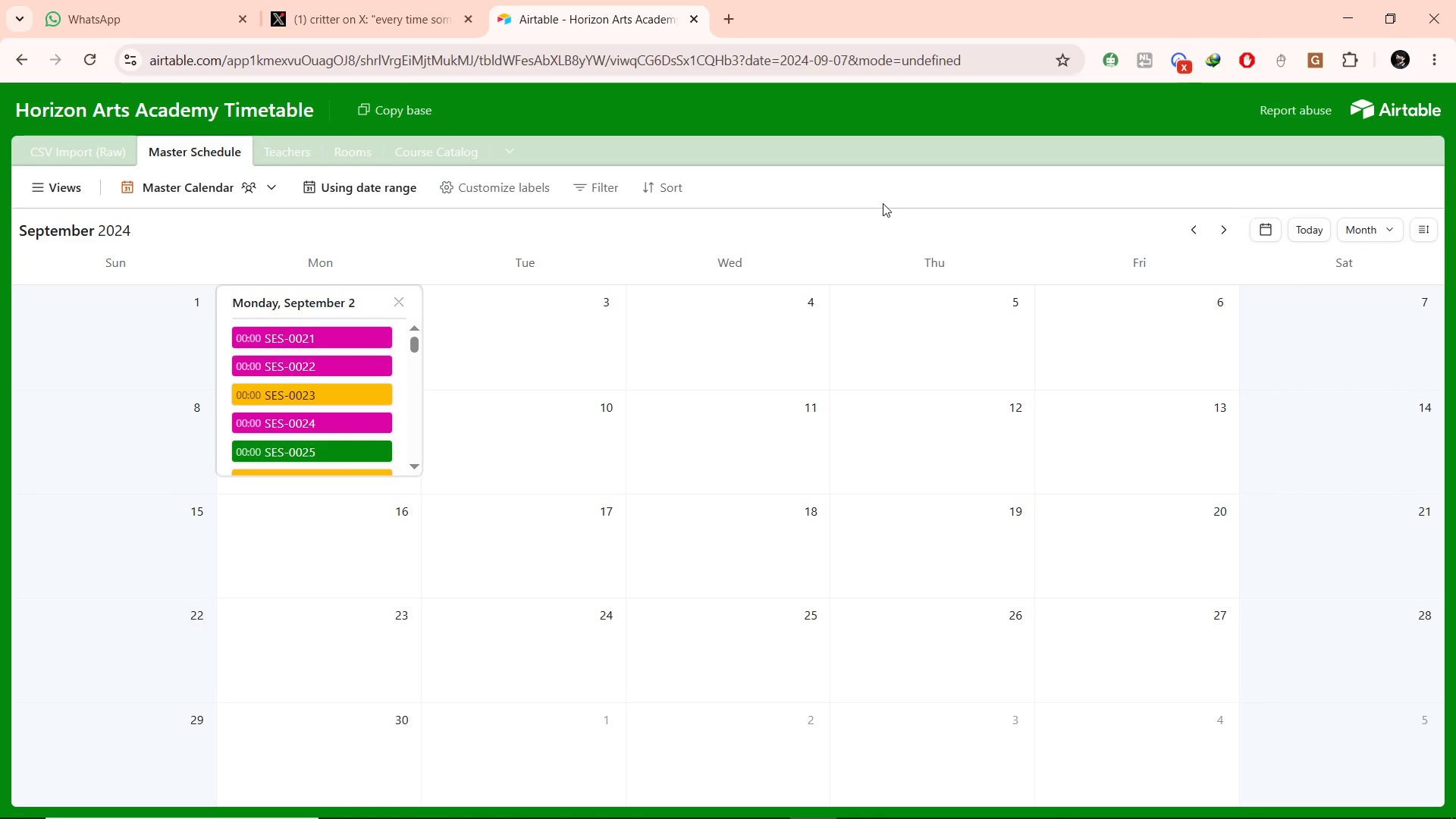 
wait(6.75)
 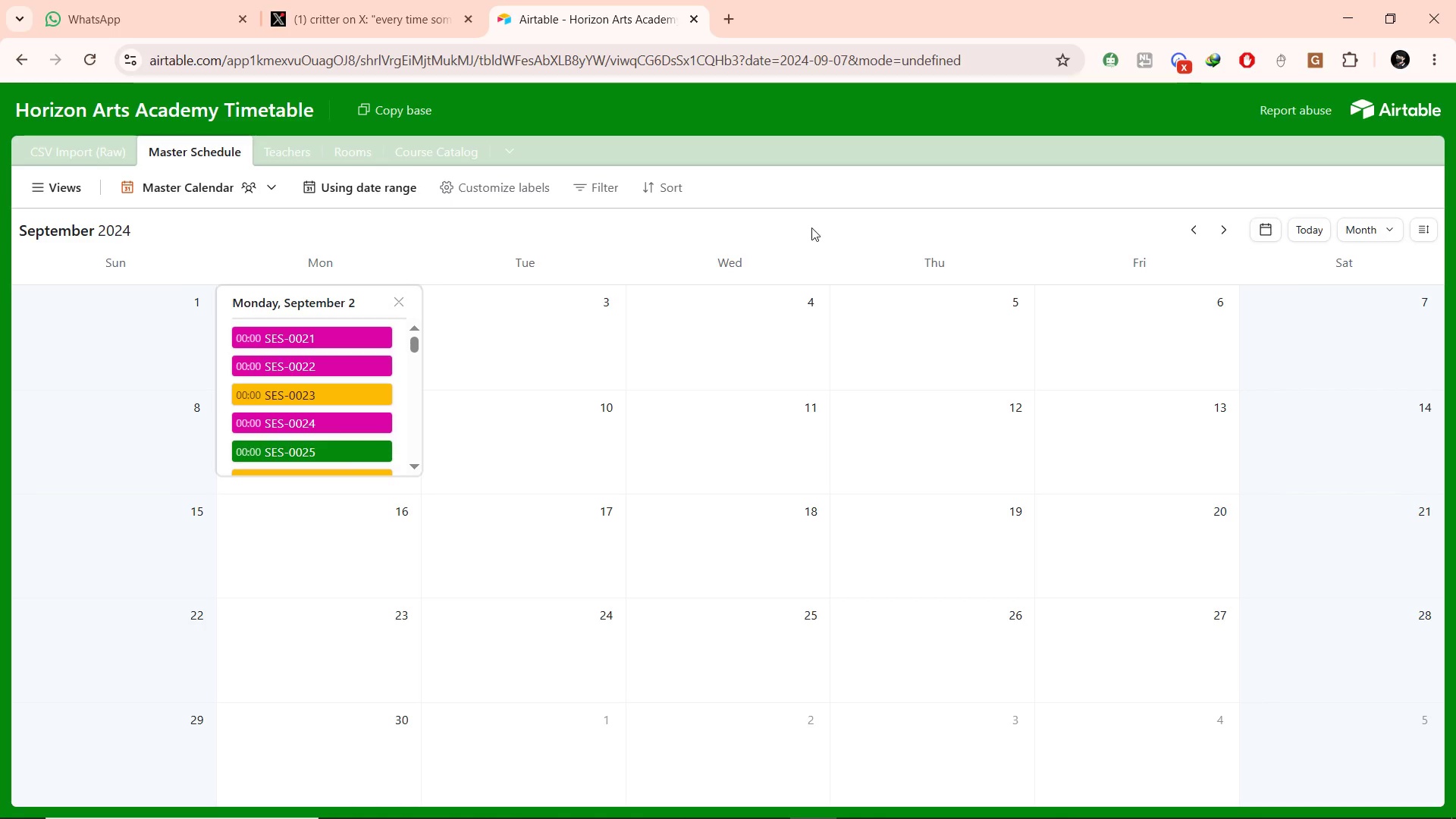 
left_click([1442, 68])
 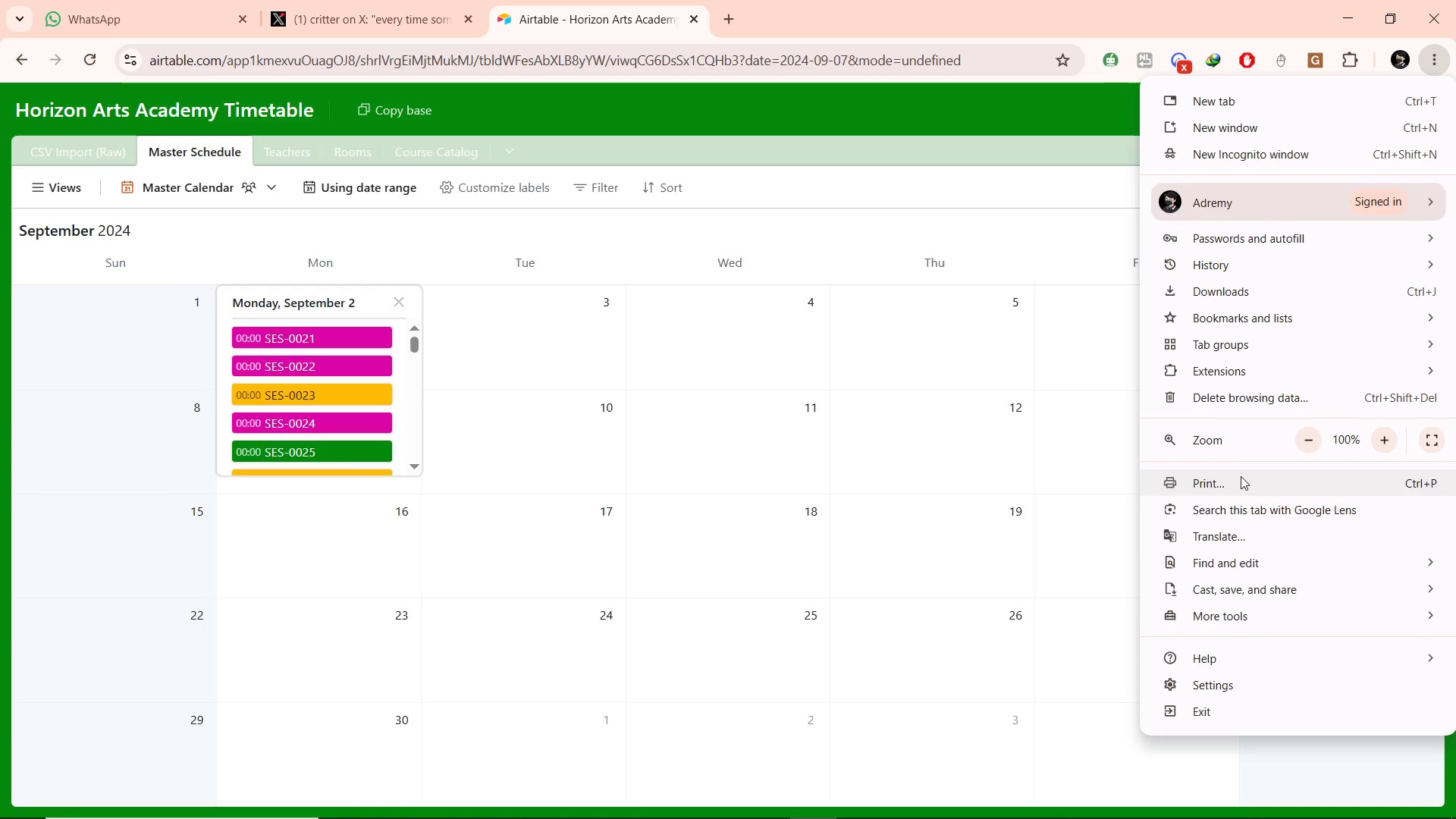 
left_click([1241, 476])
 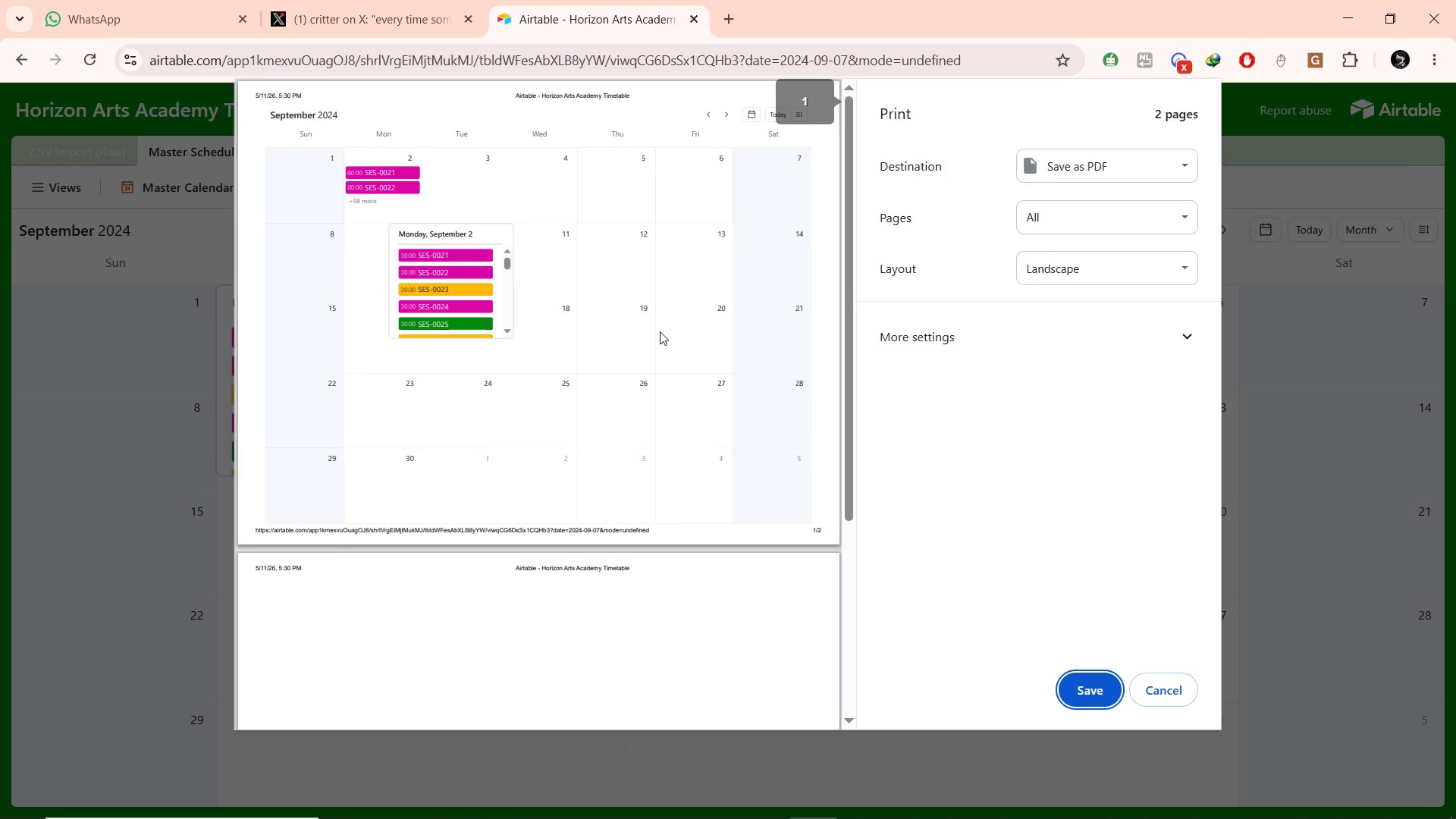 
wait(5.7)
 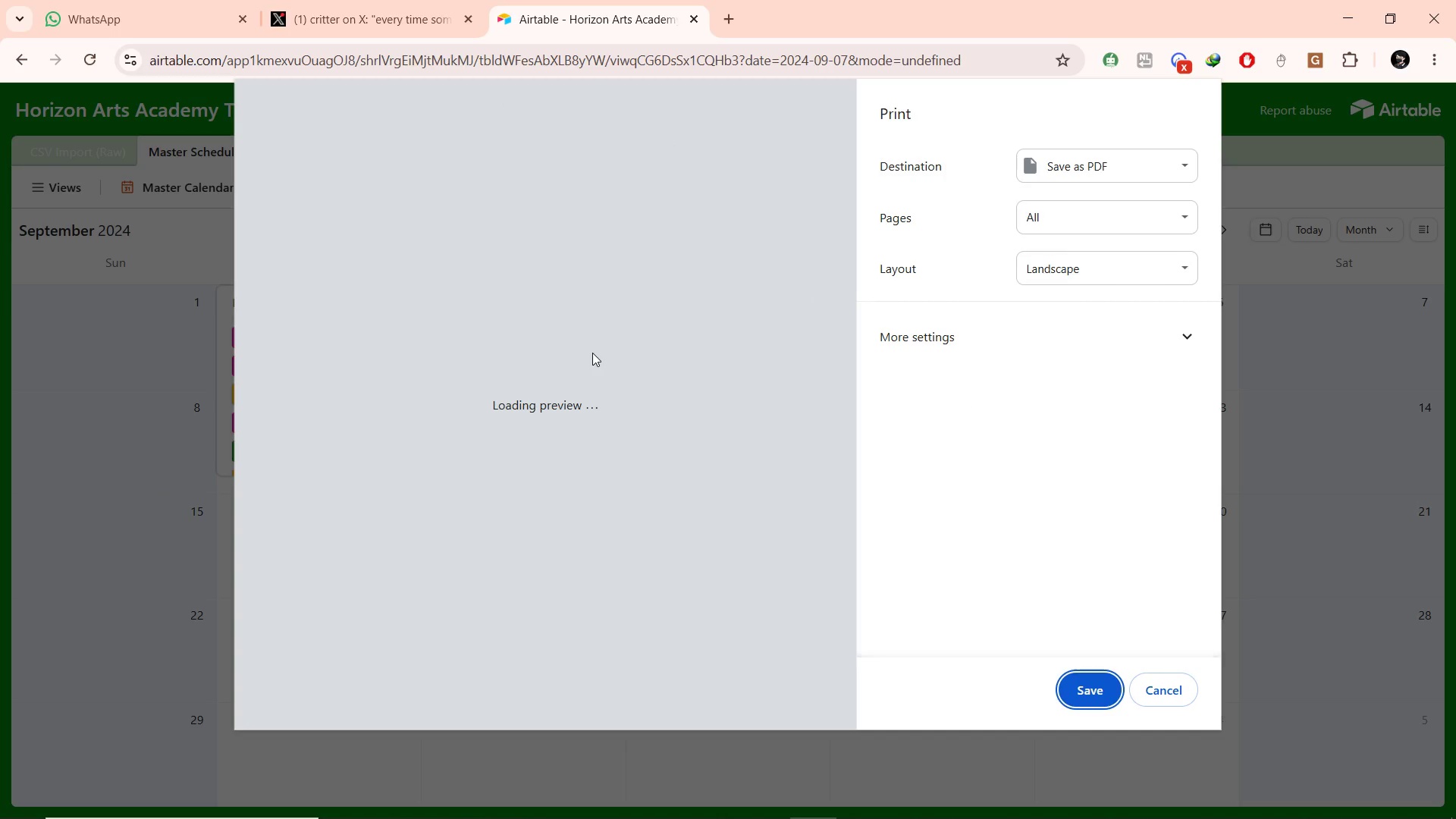 
scroll: coordinate [669, 472], scroll_direction: down, amount: 7.0
 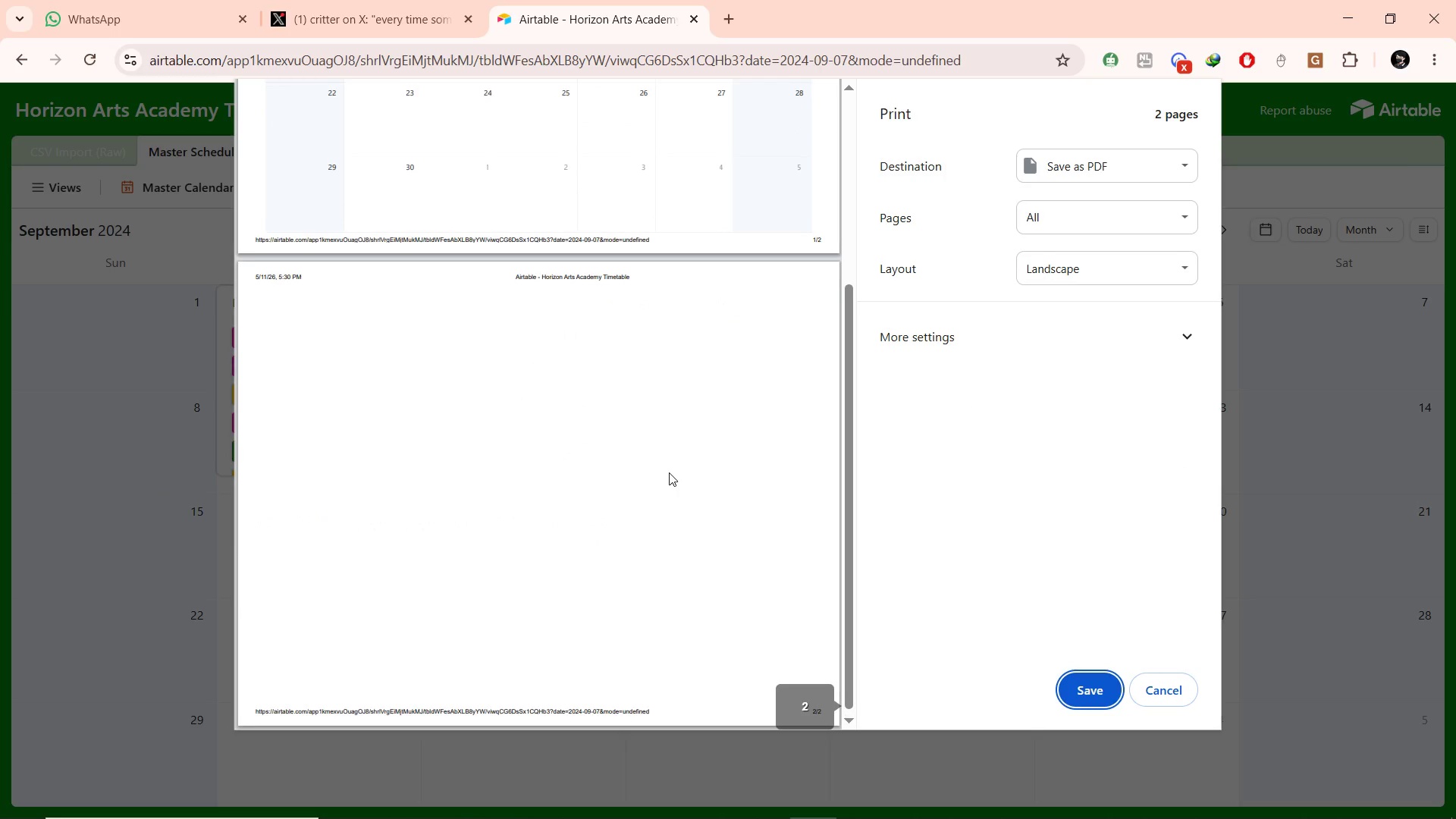 
scroll: coordinate [669, 472], scroll_direction: up, amount: 8.0
 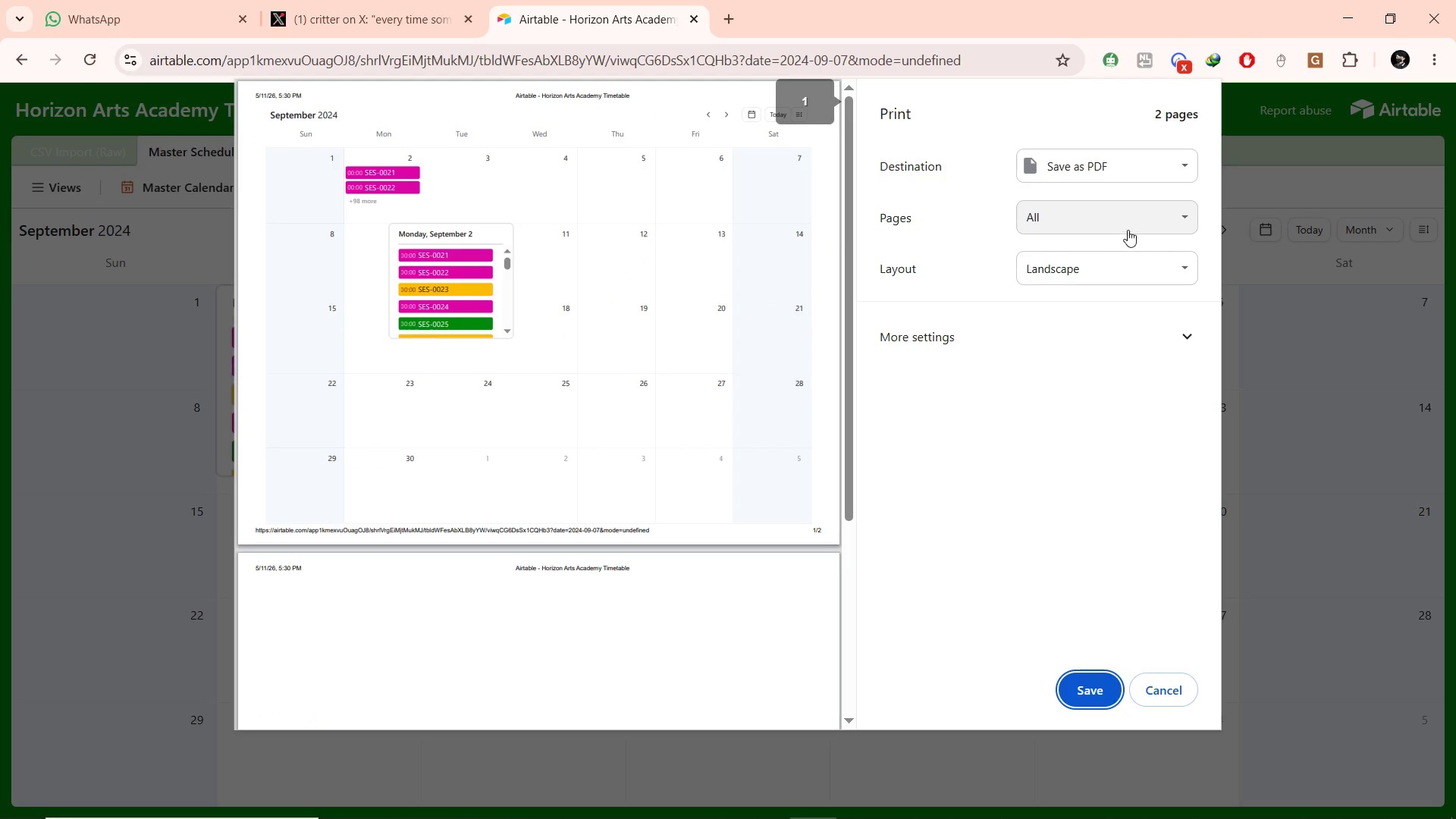 
left_click([1128, 226])
 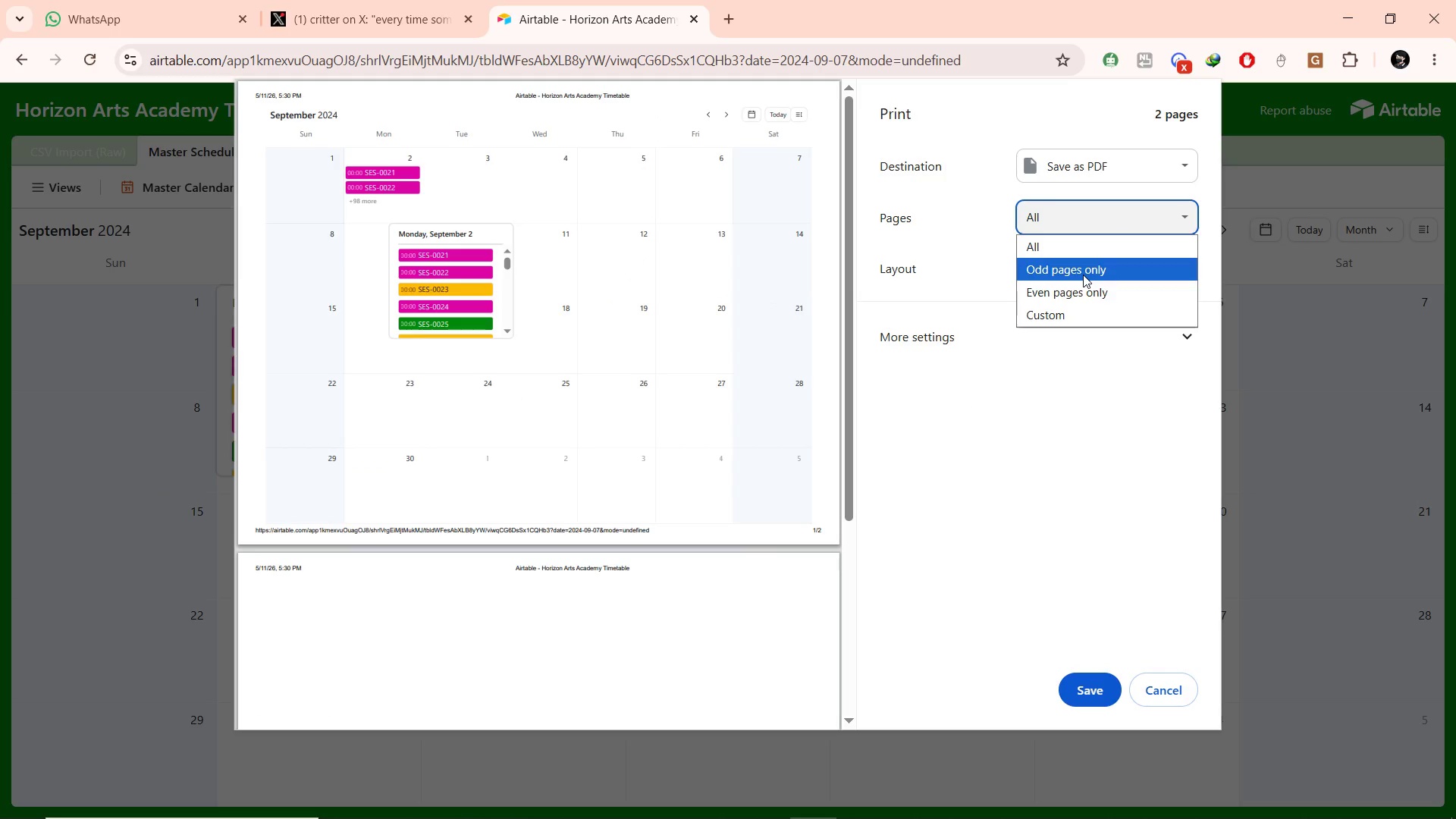 
left_click([1082, 275])
 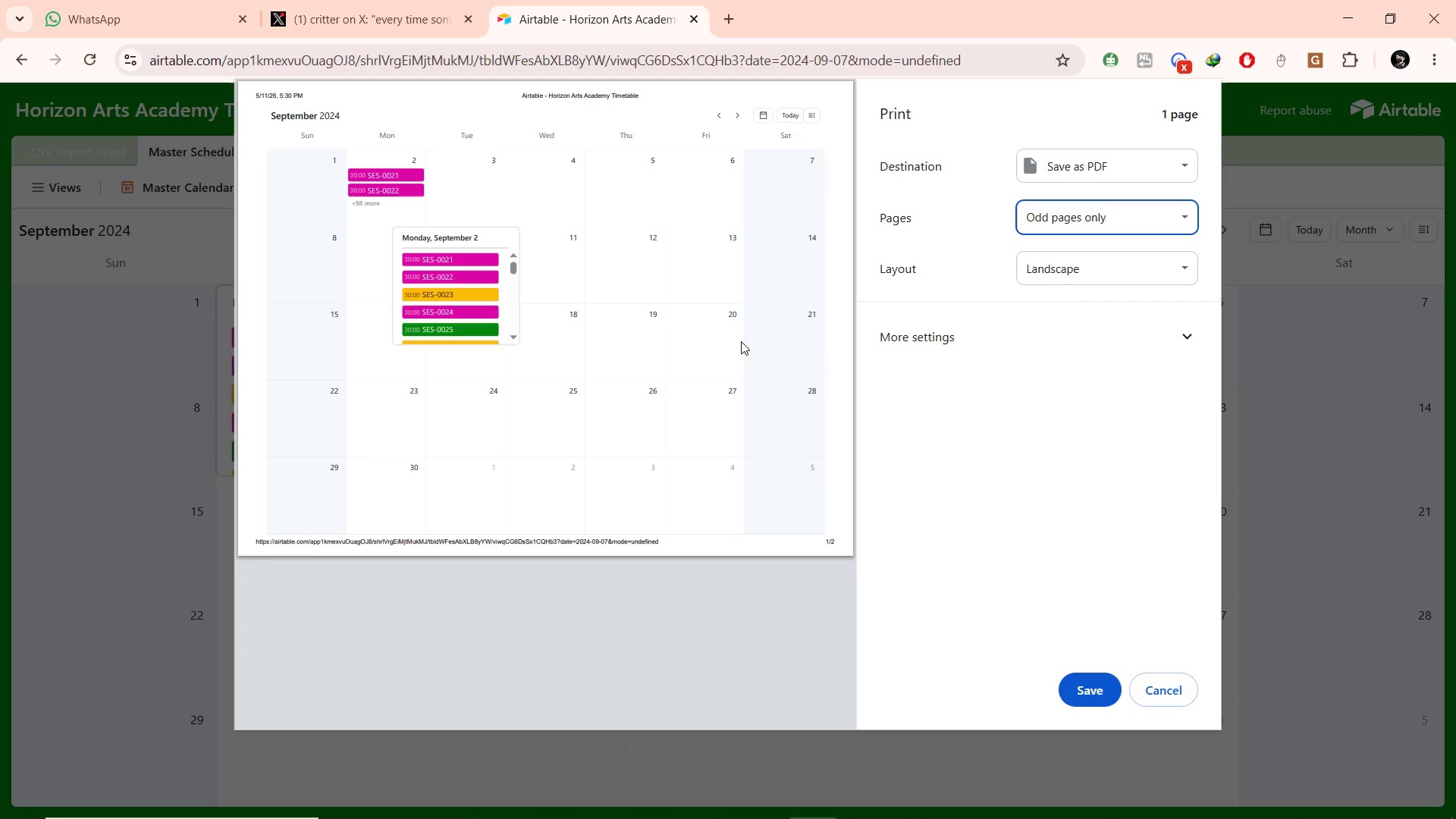 
scroll: coordinate [715, 337], scroll_direction: down, amount: 2.0
 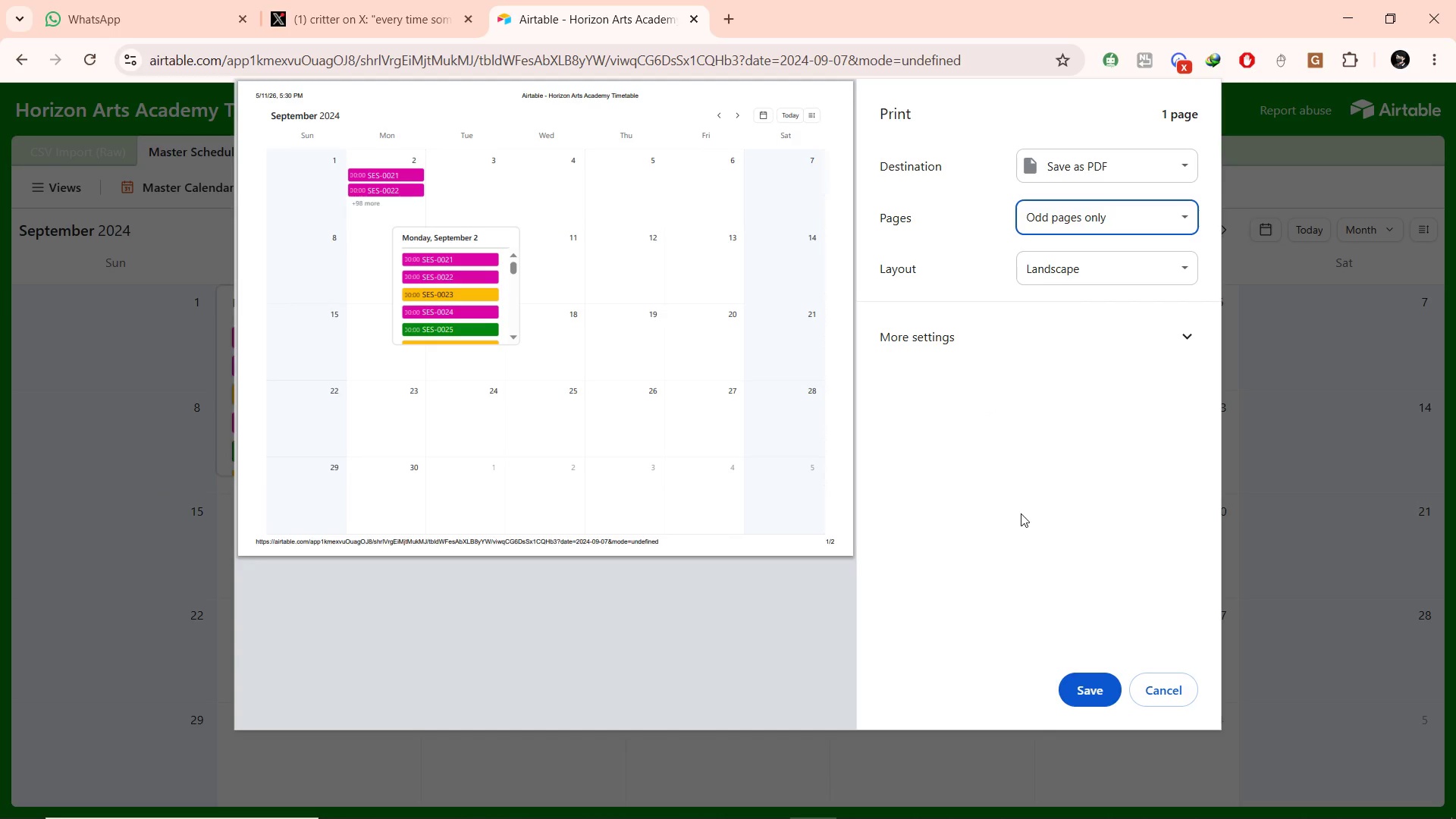 
left_click([1069, 695])
 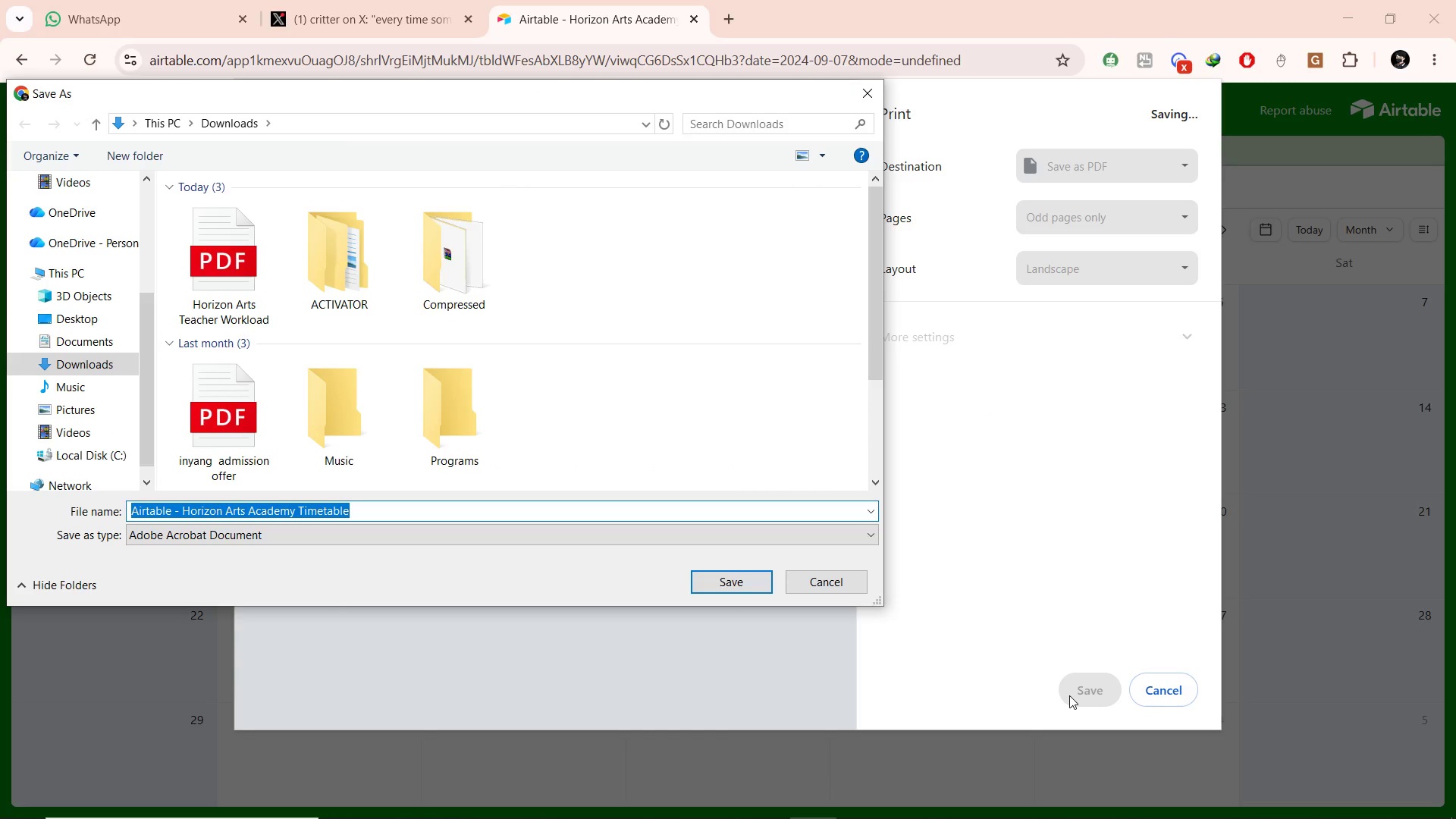 
type(Horizon Arts Master Calendar)
 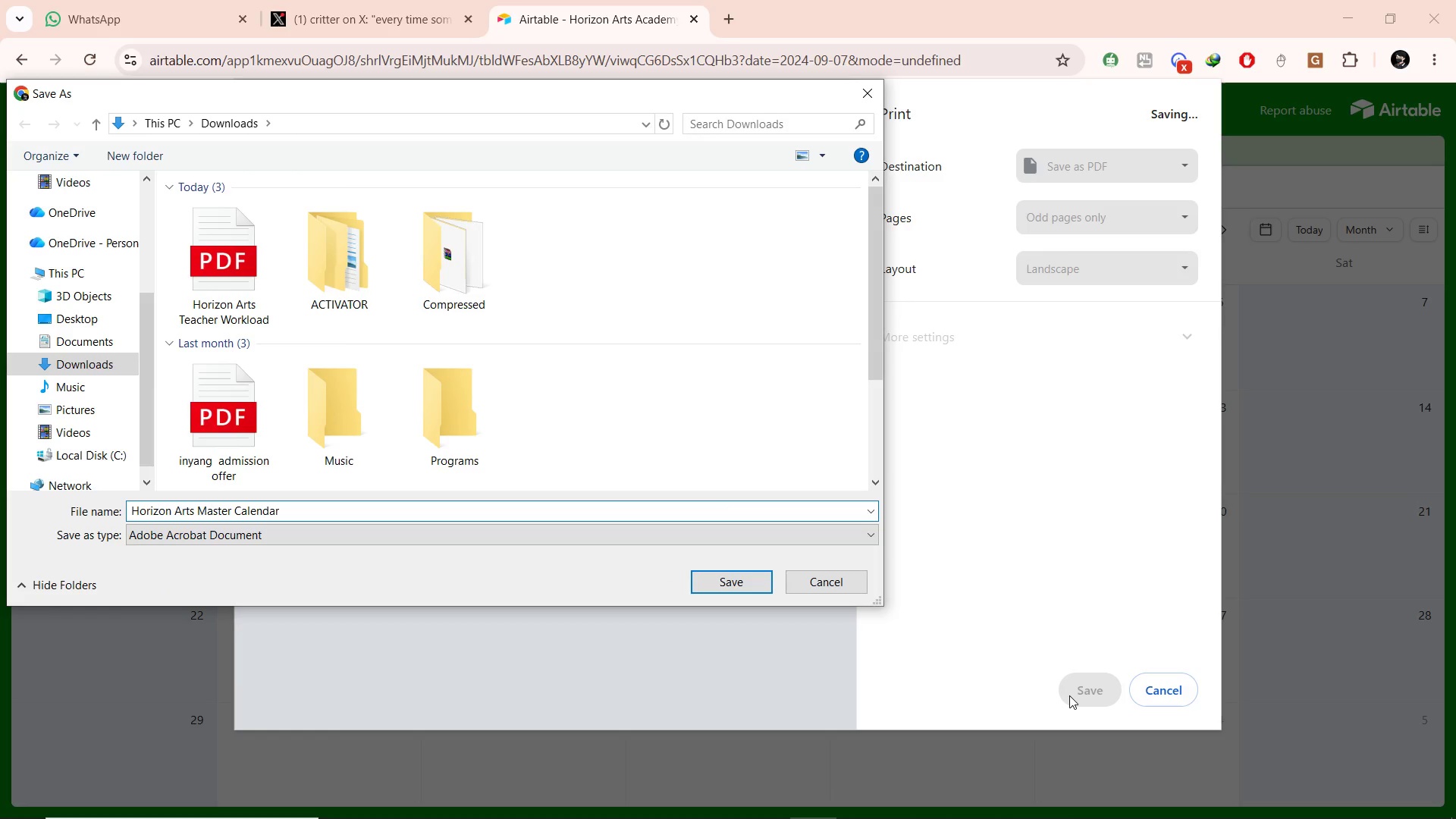 
key(Enter)
 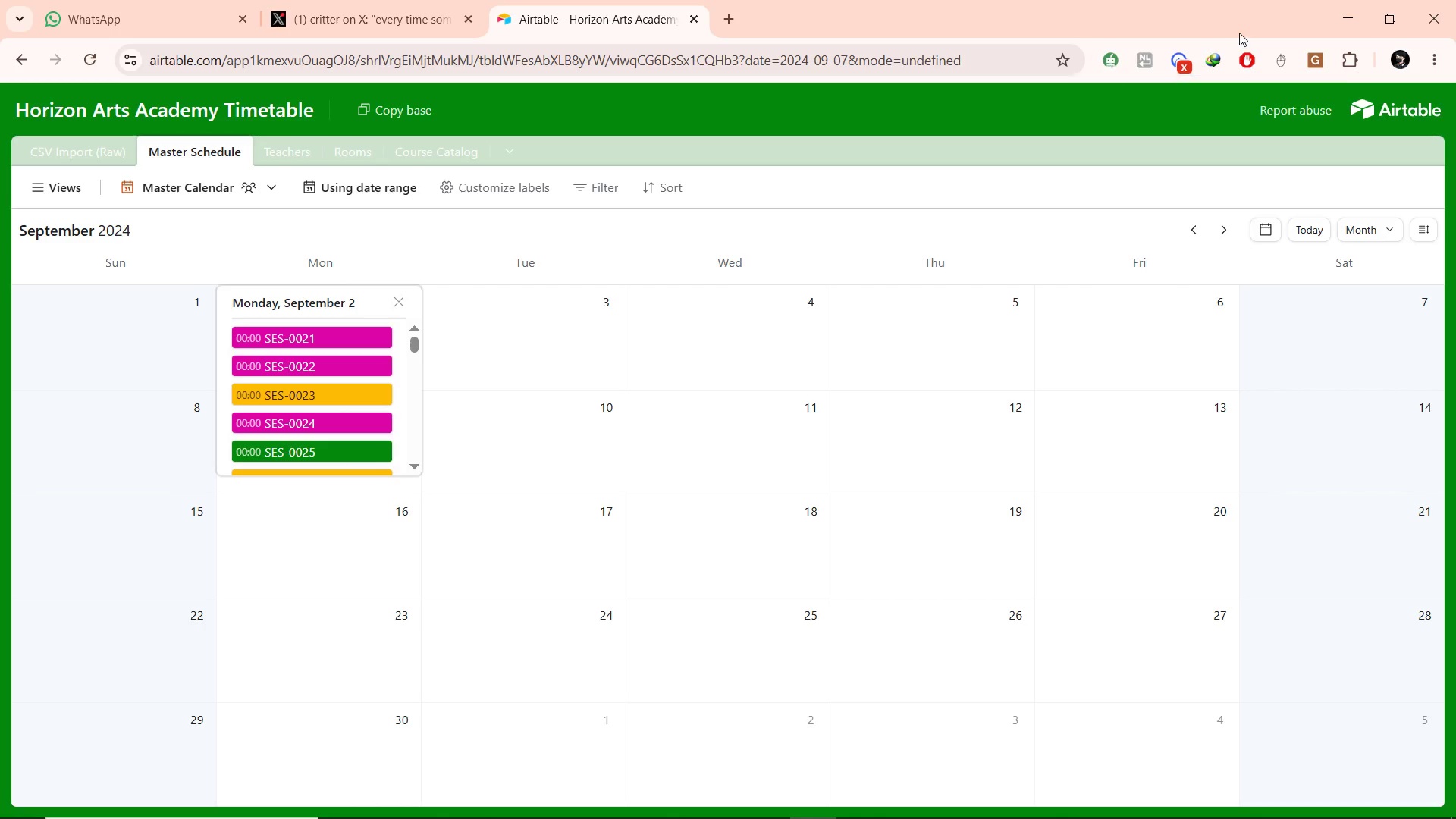 
left_click([1362, 20])
 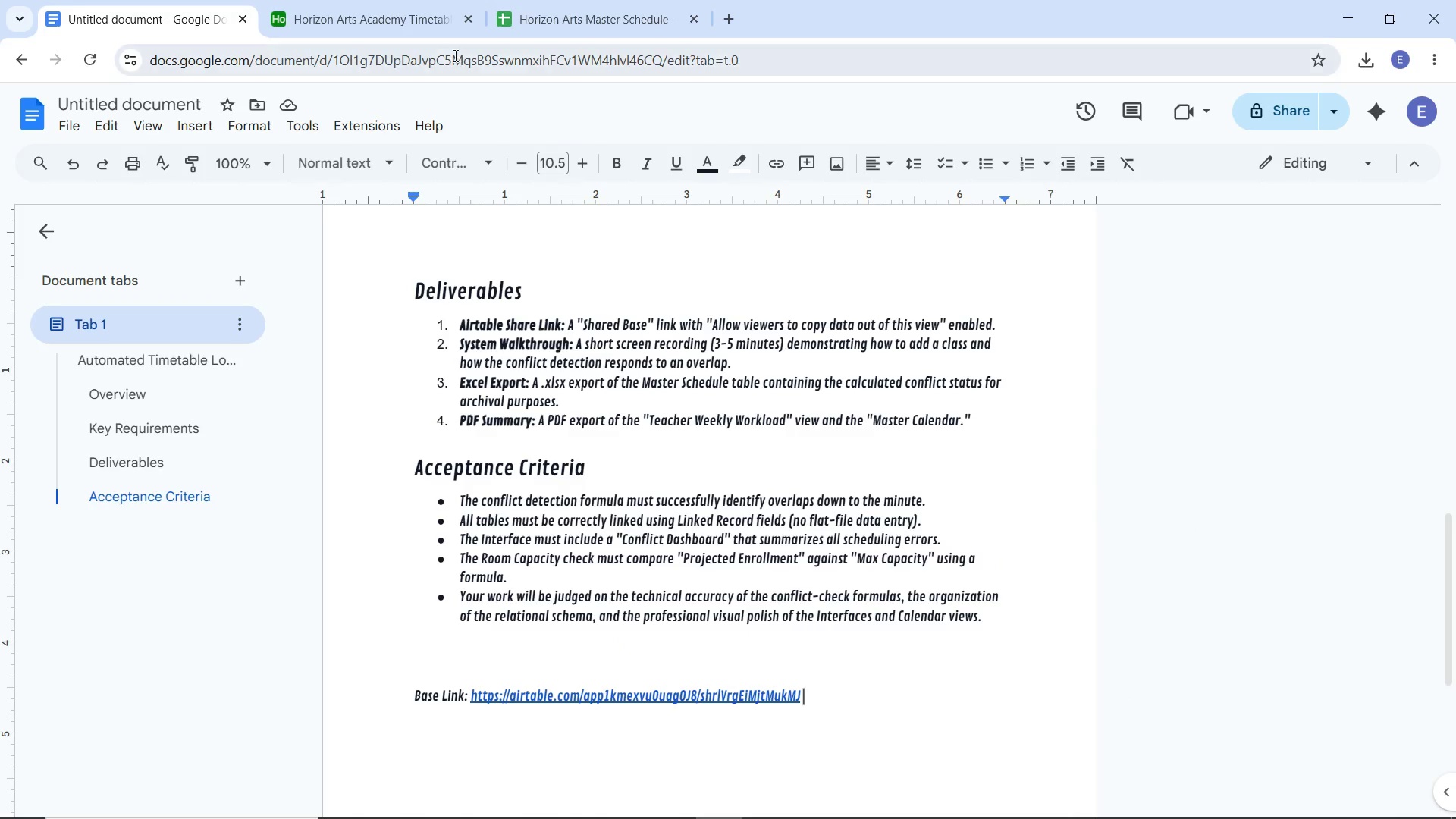 
left_click([410, 21])
 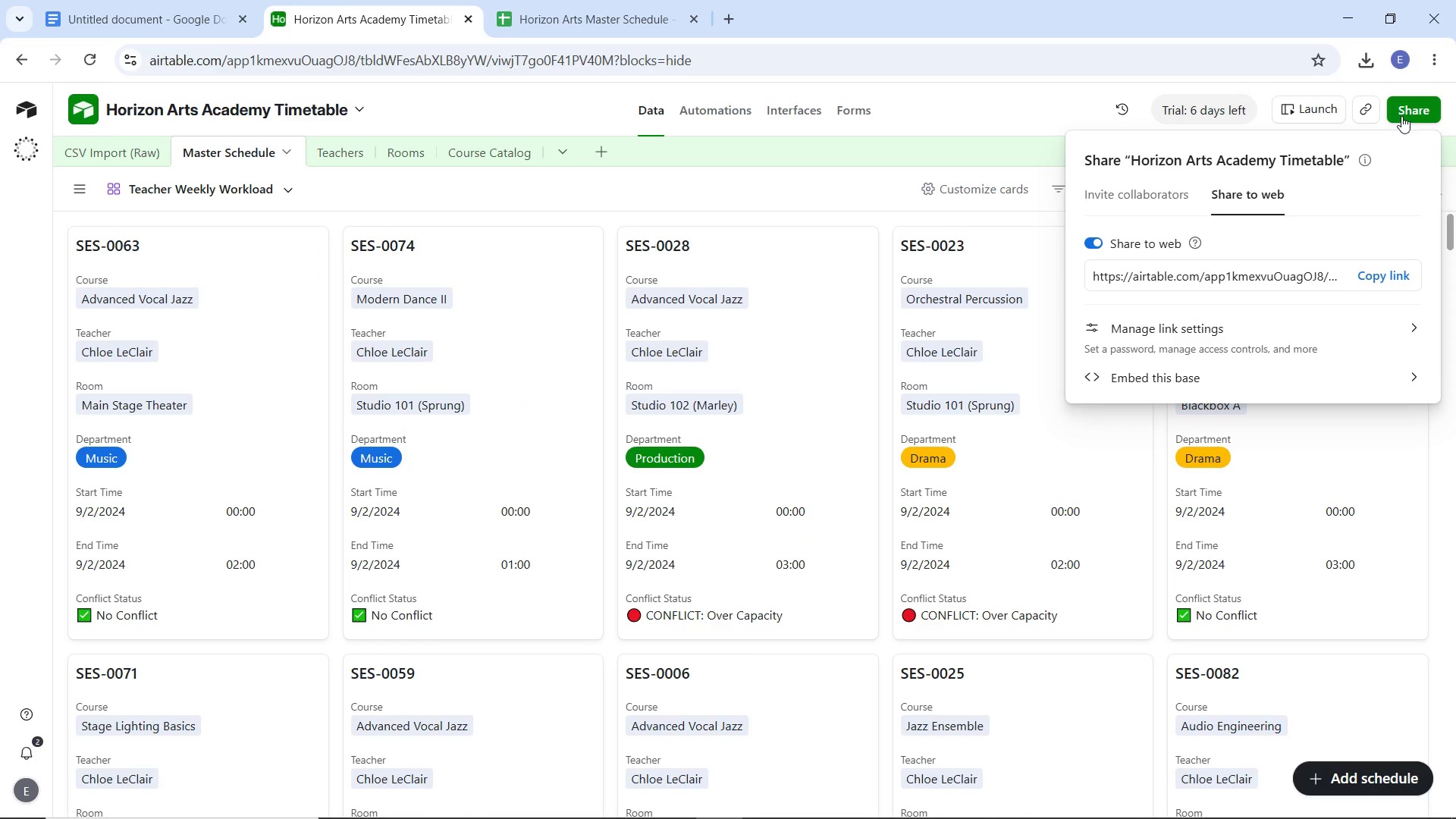 
left_click([1401, 116])
 